 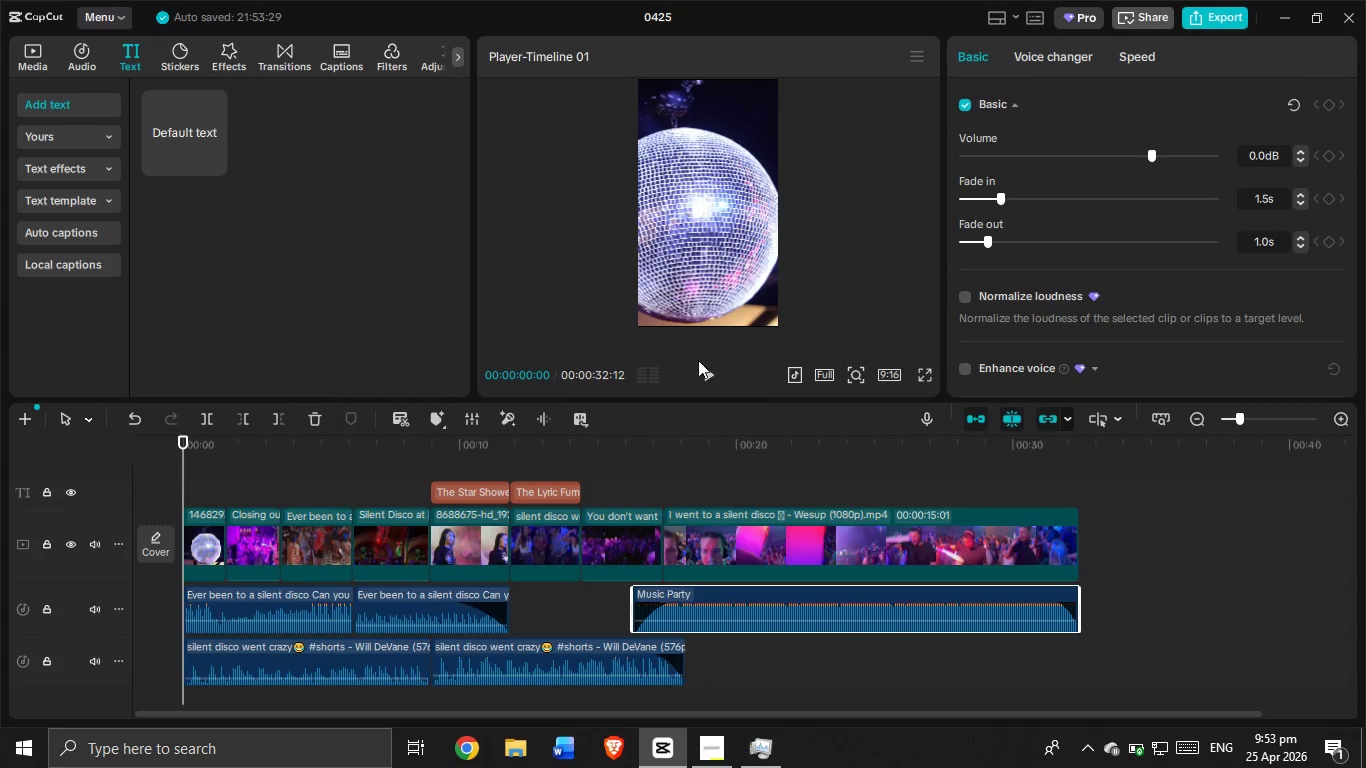 
left_click([717, 380])
 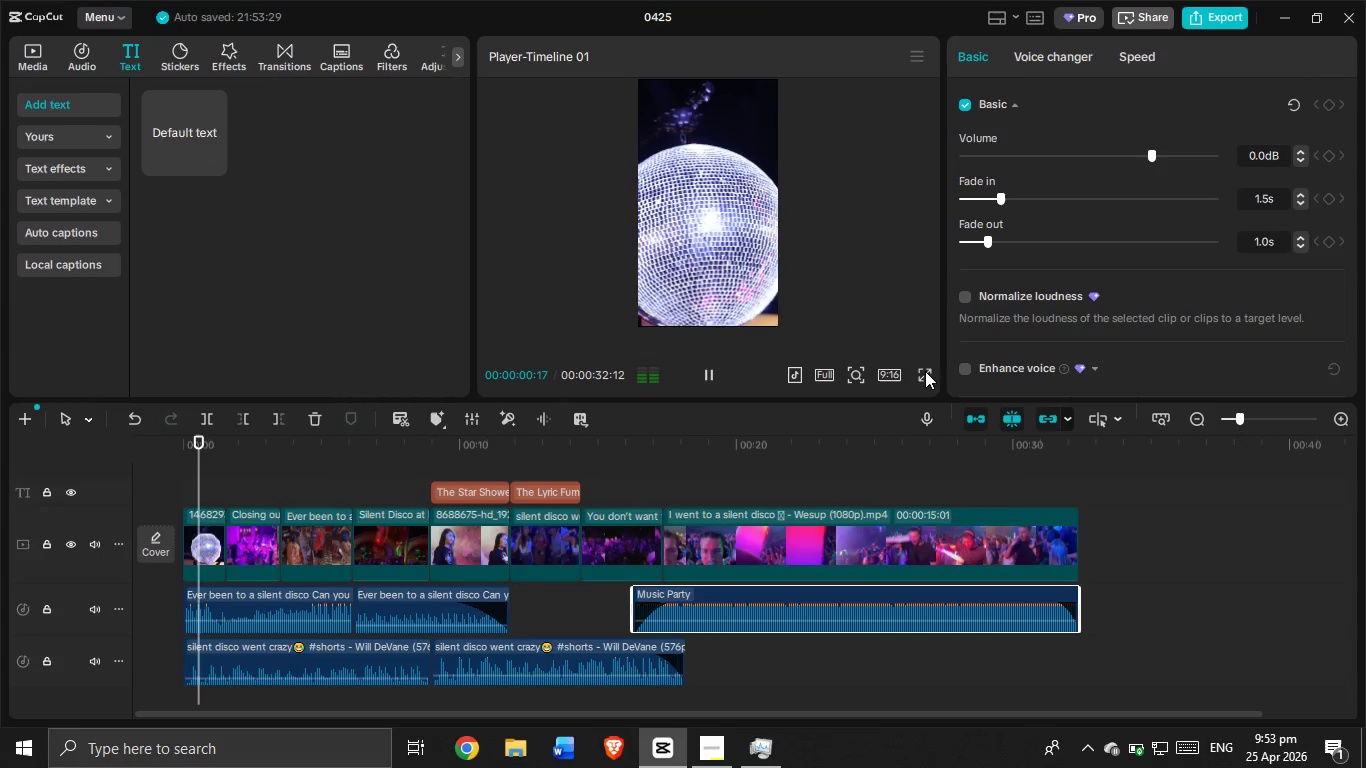 
left_click([921, 374])
 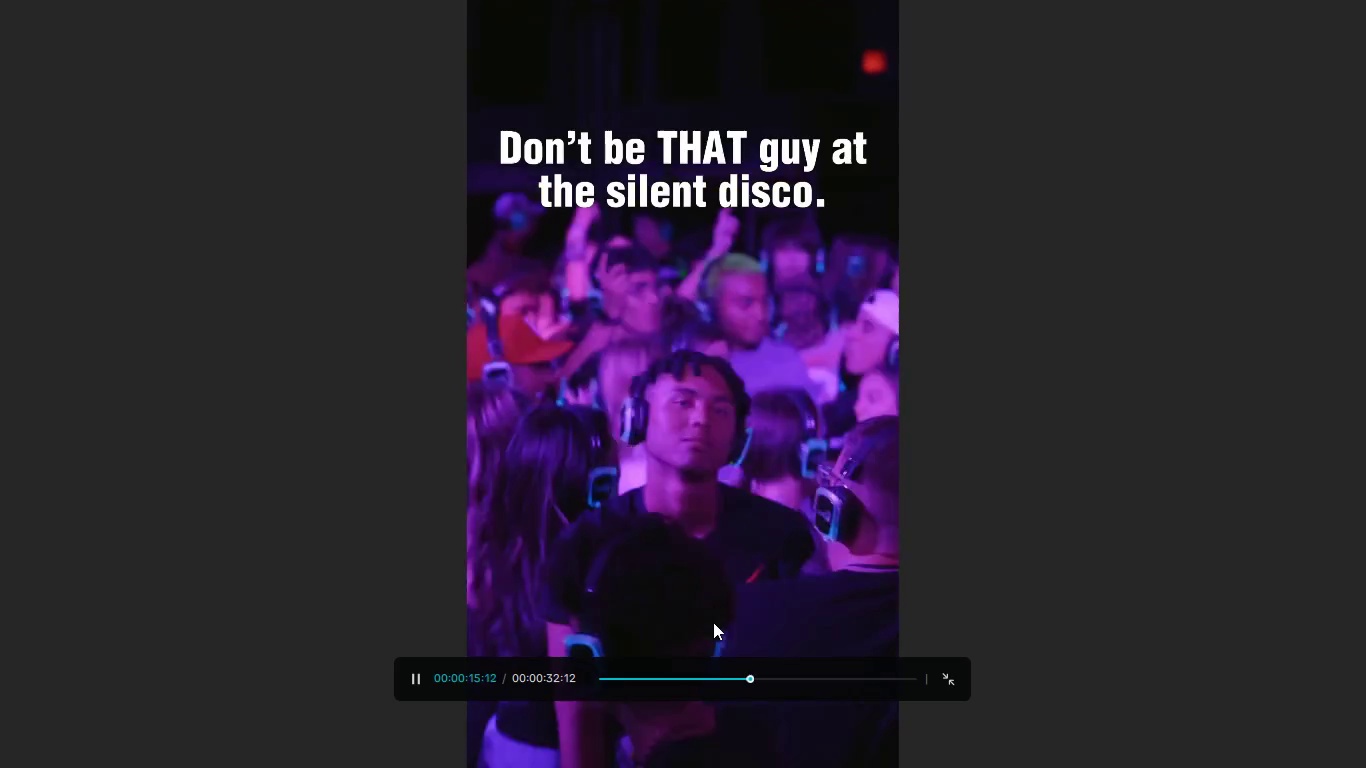 
wait(19.78)
 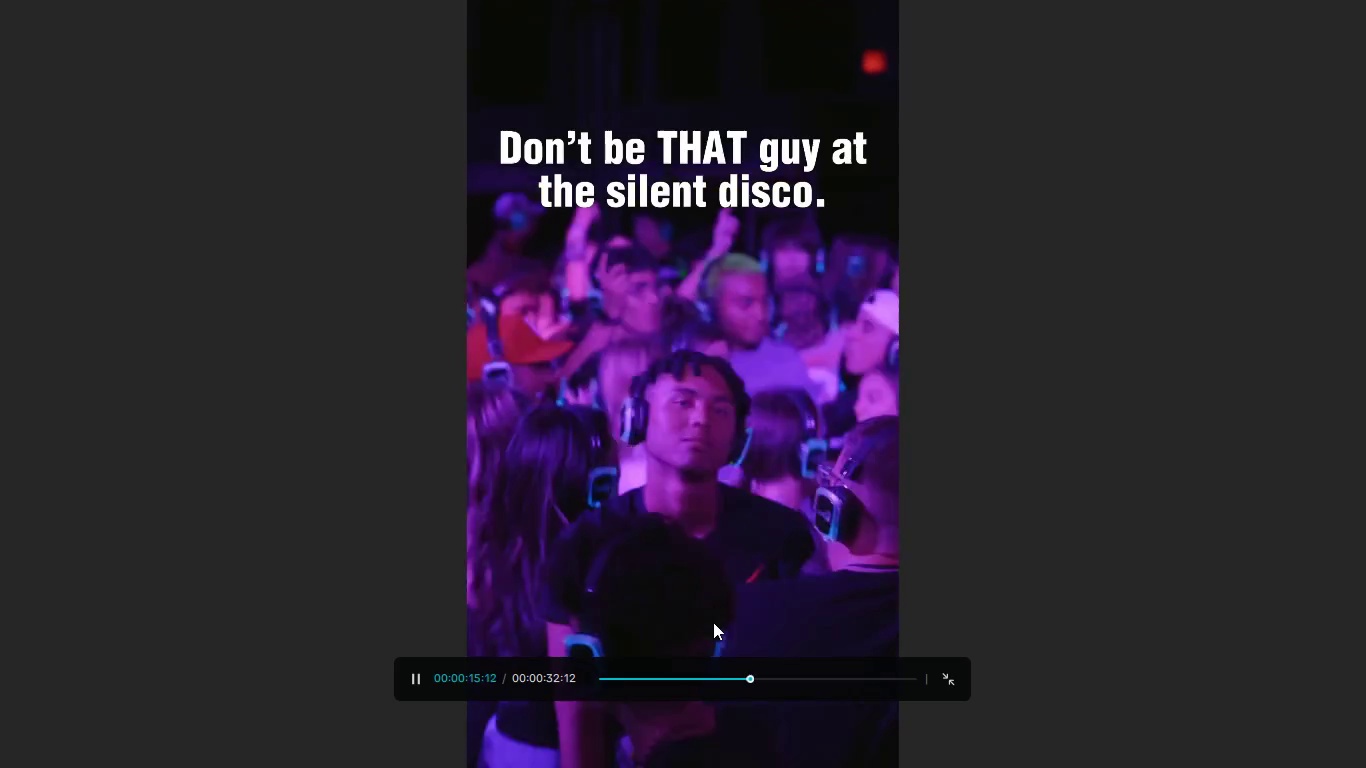 
key(Escape)
 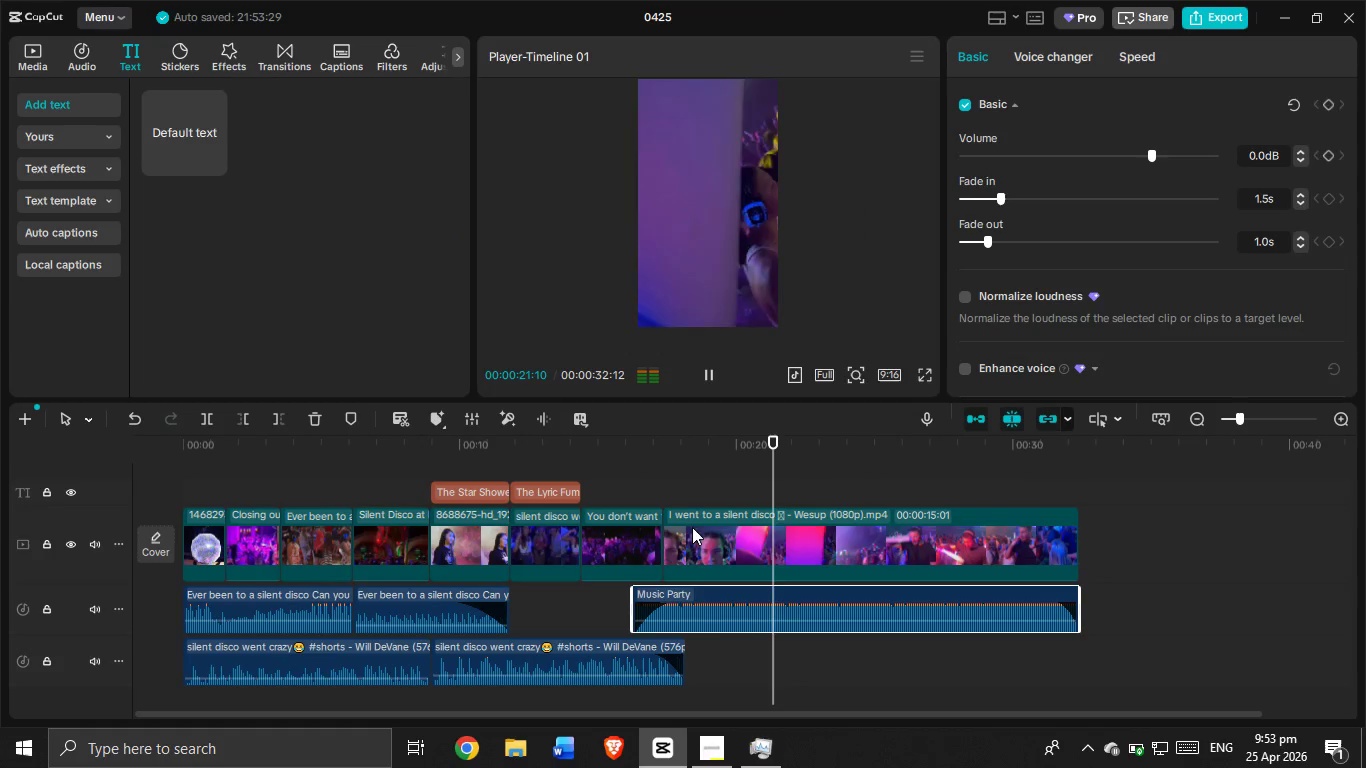 
left_click_drag(start_coordinate=[690, 607], to_coordinate=[737, 610])
 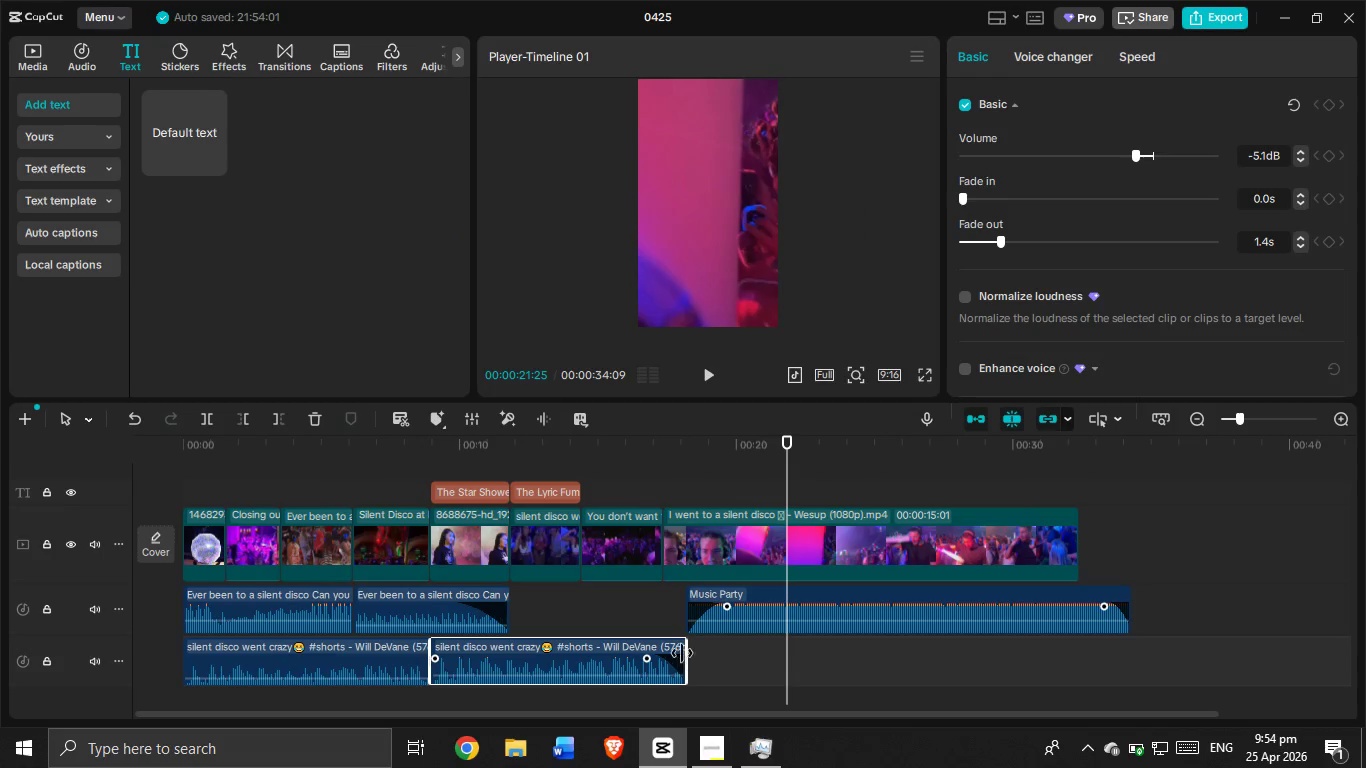 
left_click_drag(start_coordinate=[685, 652], to_coordinate=[721, 659])
 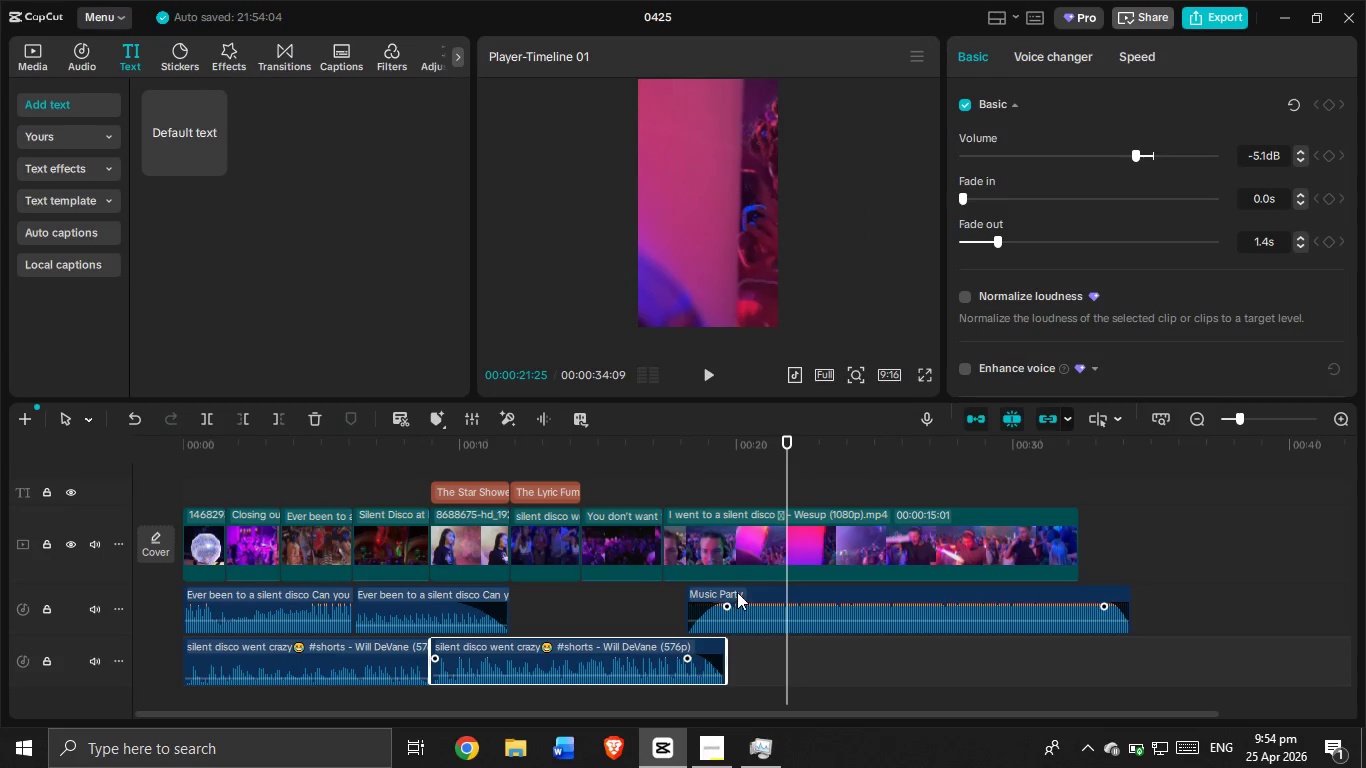 
left_click_drag(start_coordinate=[738, 591], to_coordinate=[751, 592])
 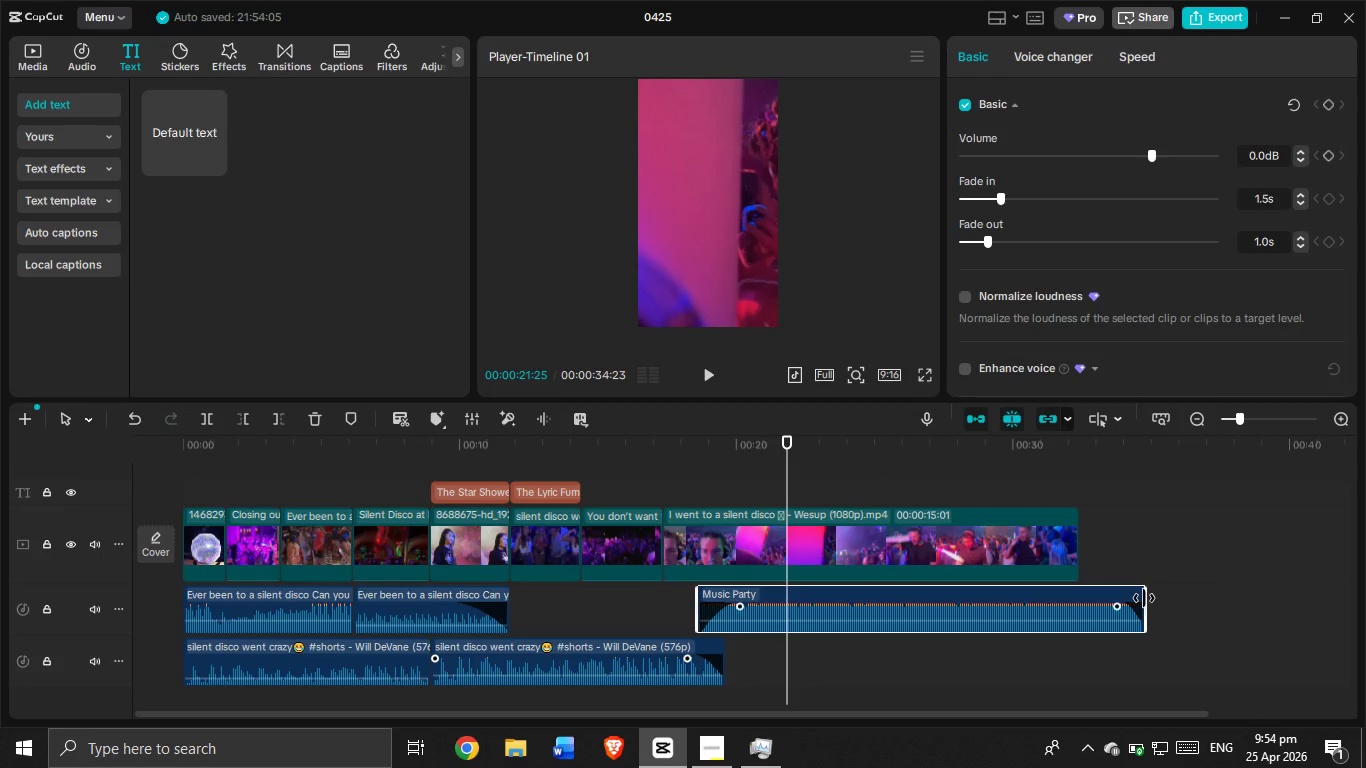 
left_click_drag(start_coordinate=[1144, 598], to_coordinate=[1070, 603])
 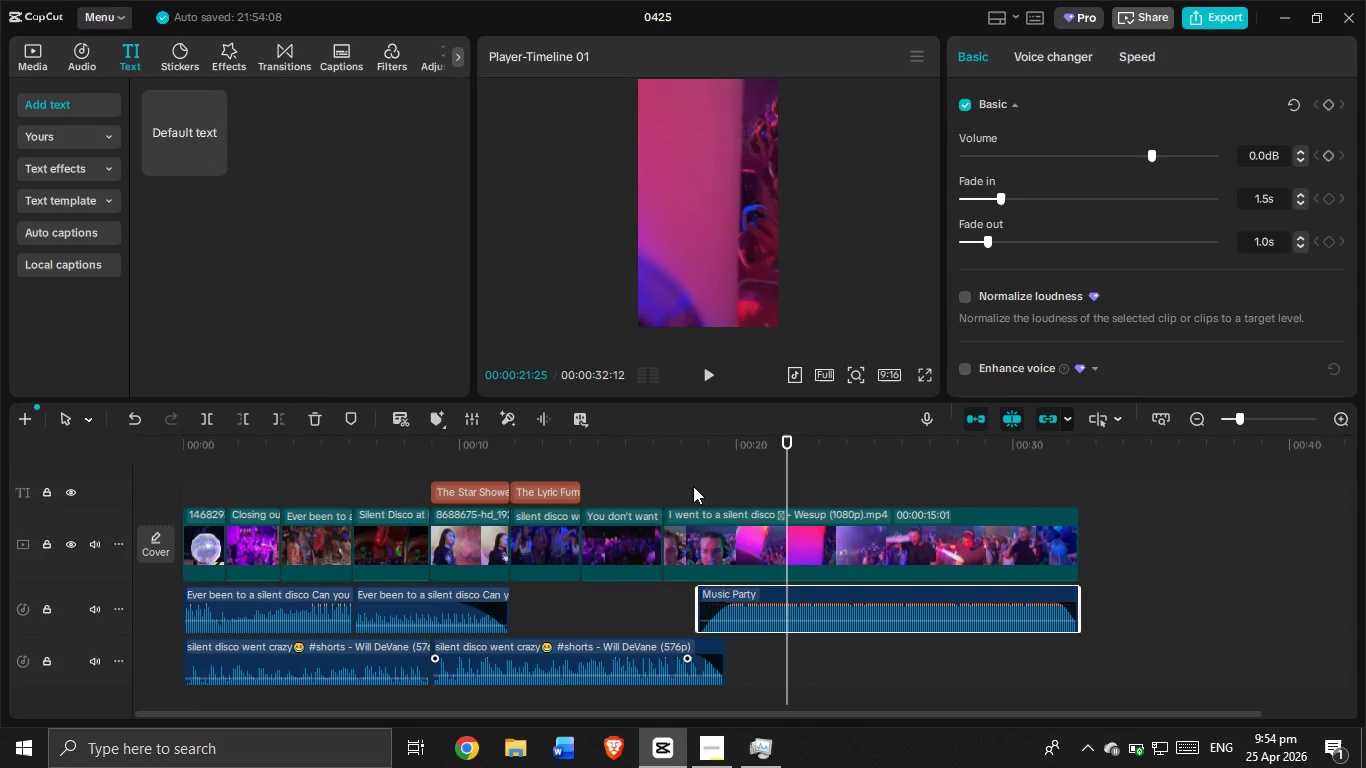 
left_click([680, 485])
 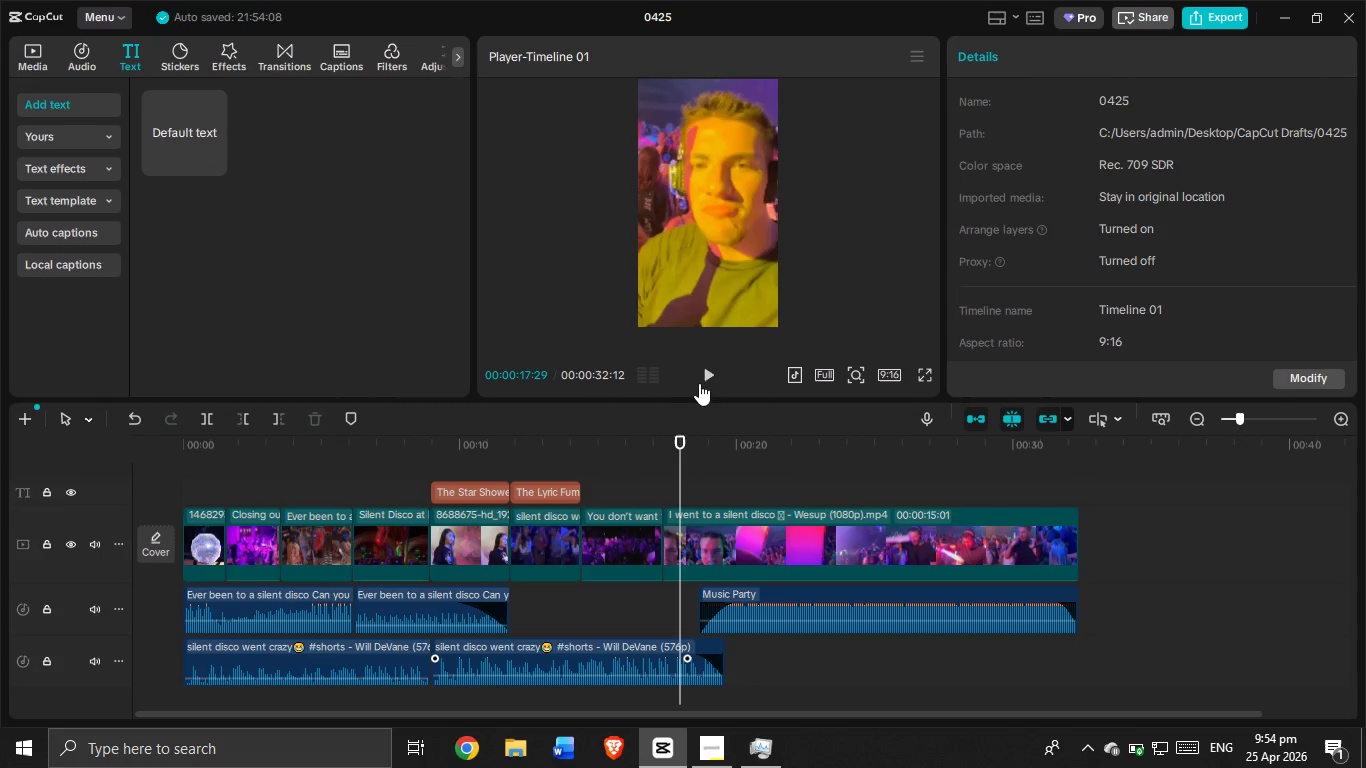 
left_click([703, 376])
 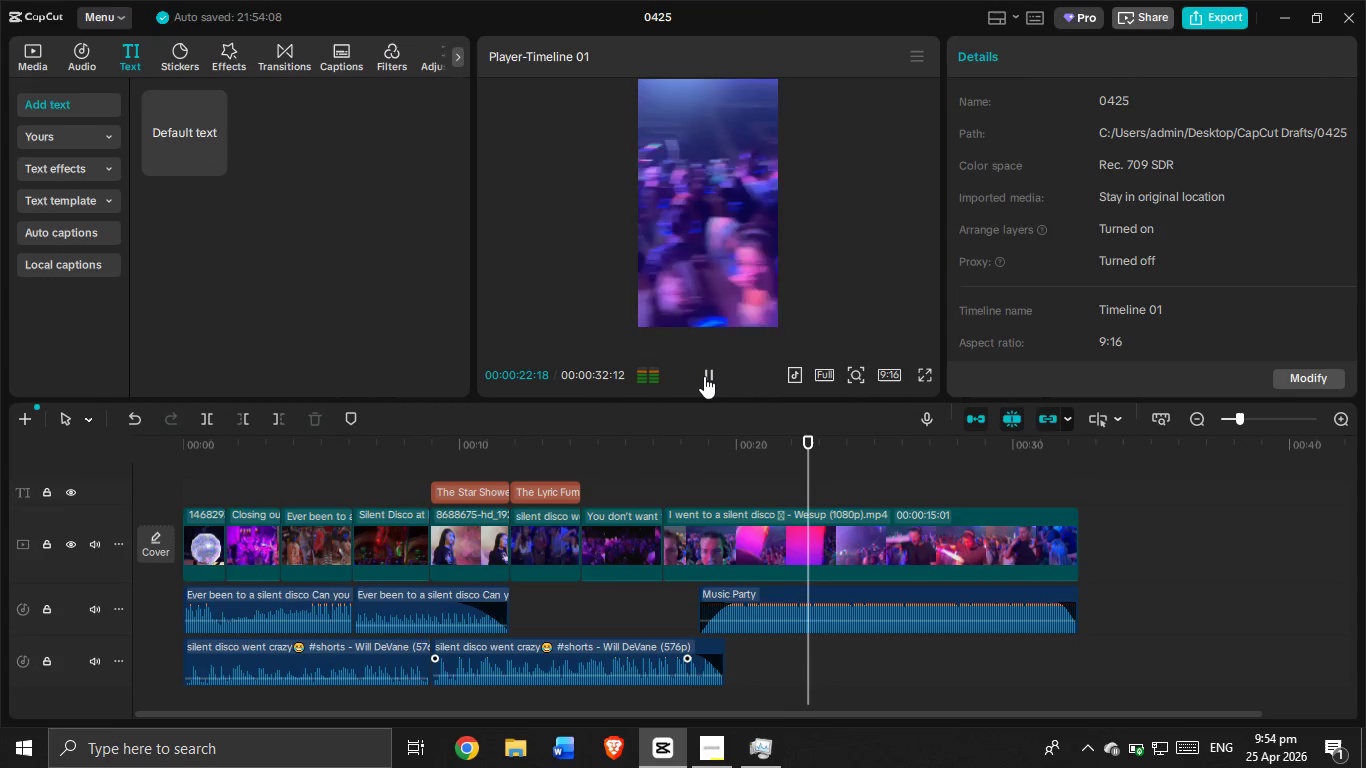 
wait(6.42)
 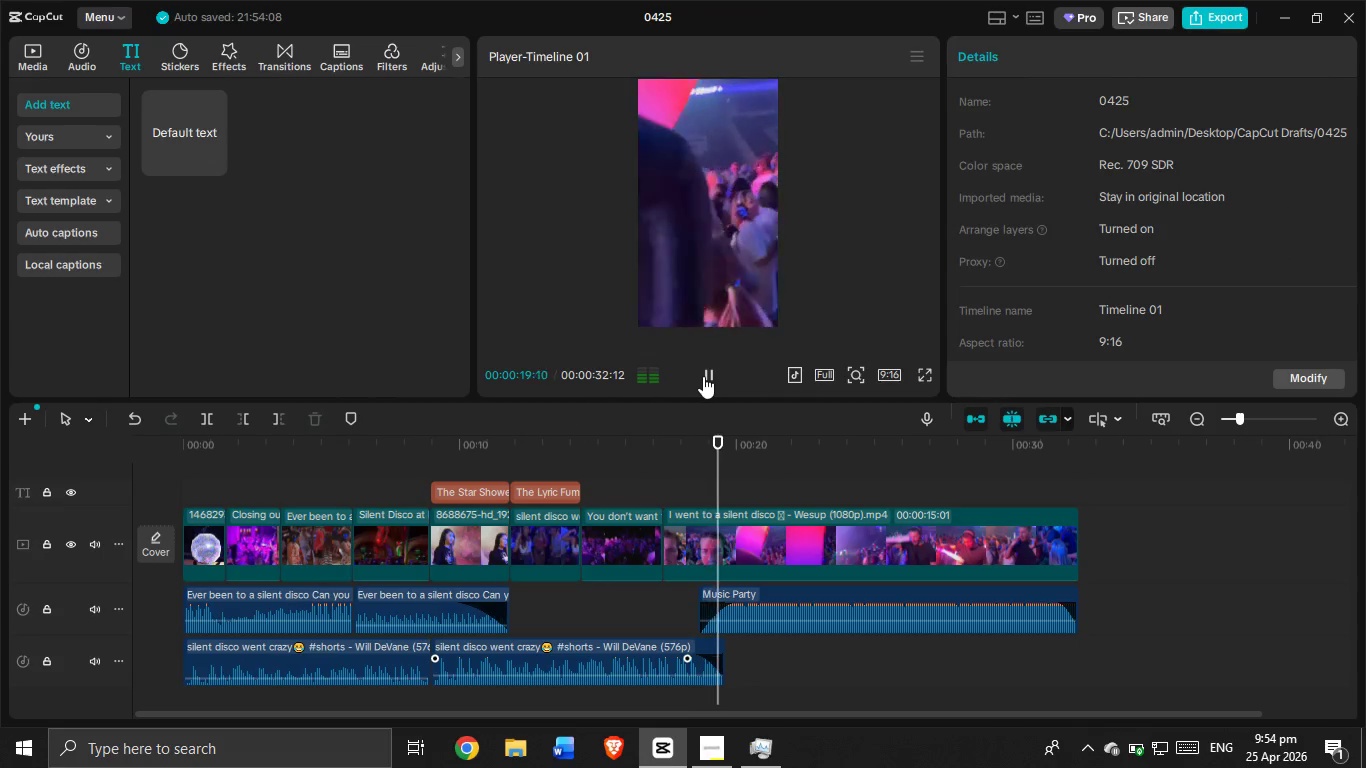 
left_click([654, 536])
 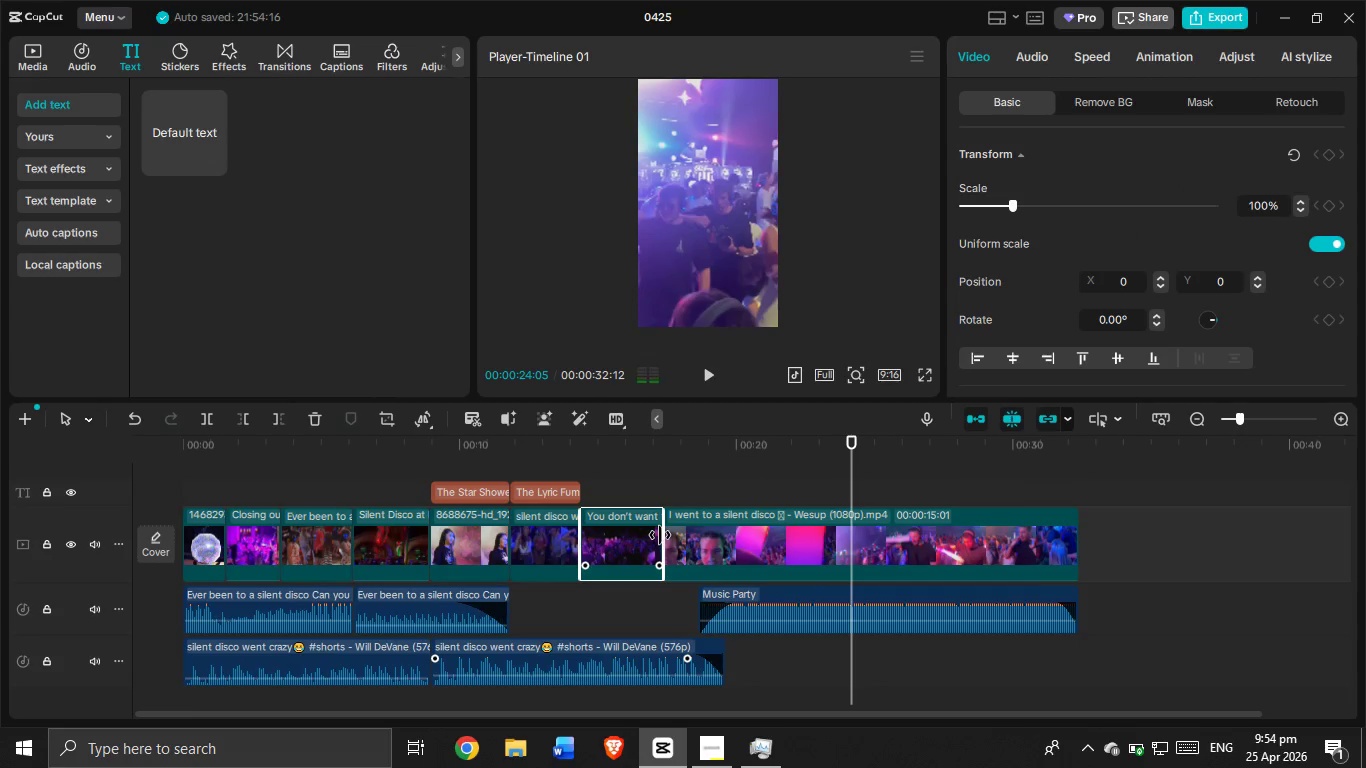 
left_click_drag(start_coordinate=[660, 535], to_coordinate=[640, 542])
 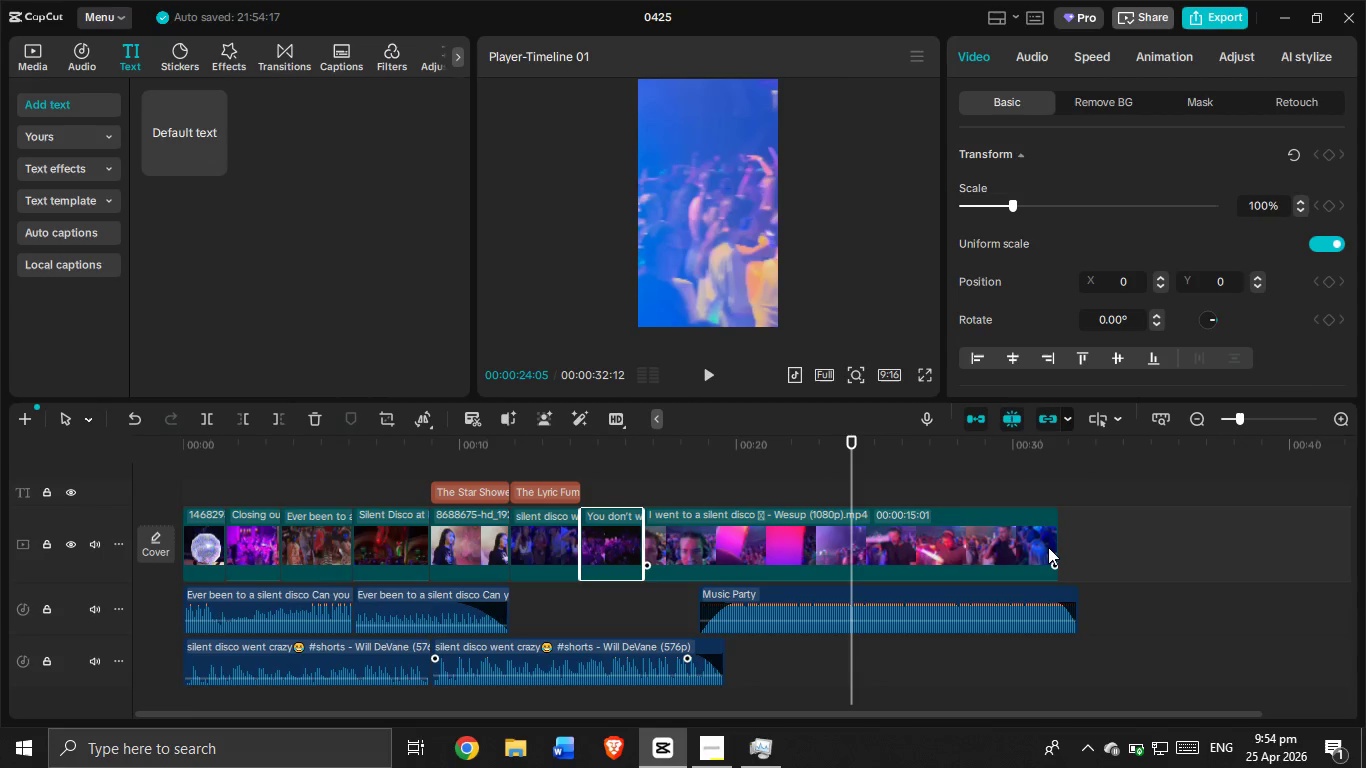 
left_click([1048, 547])
 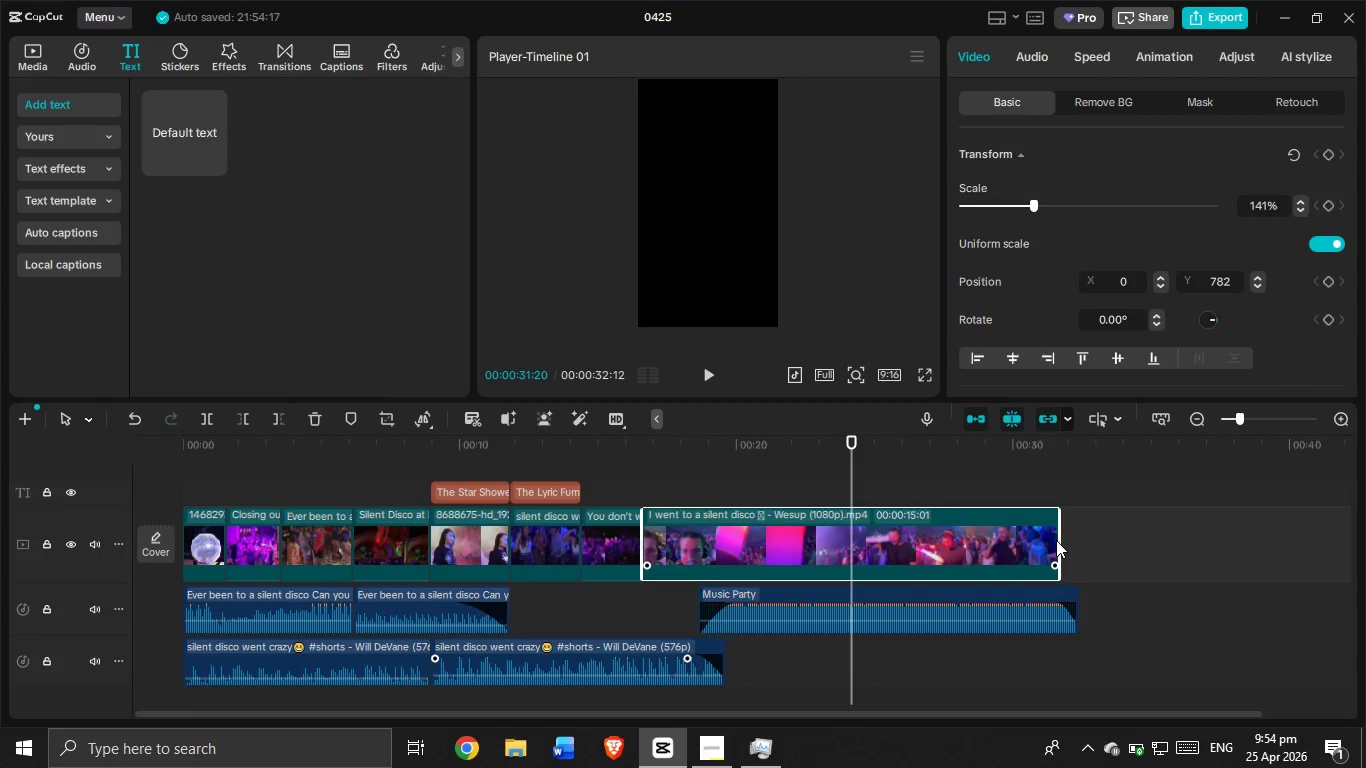 
left_click_drag(start_coordinate=[1057, 539], to_coordinate=[1062, 544])
 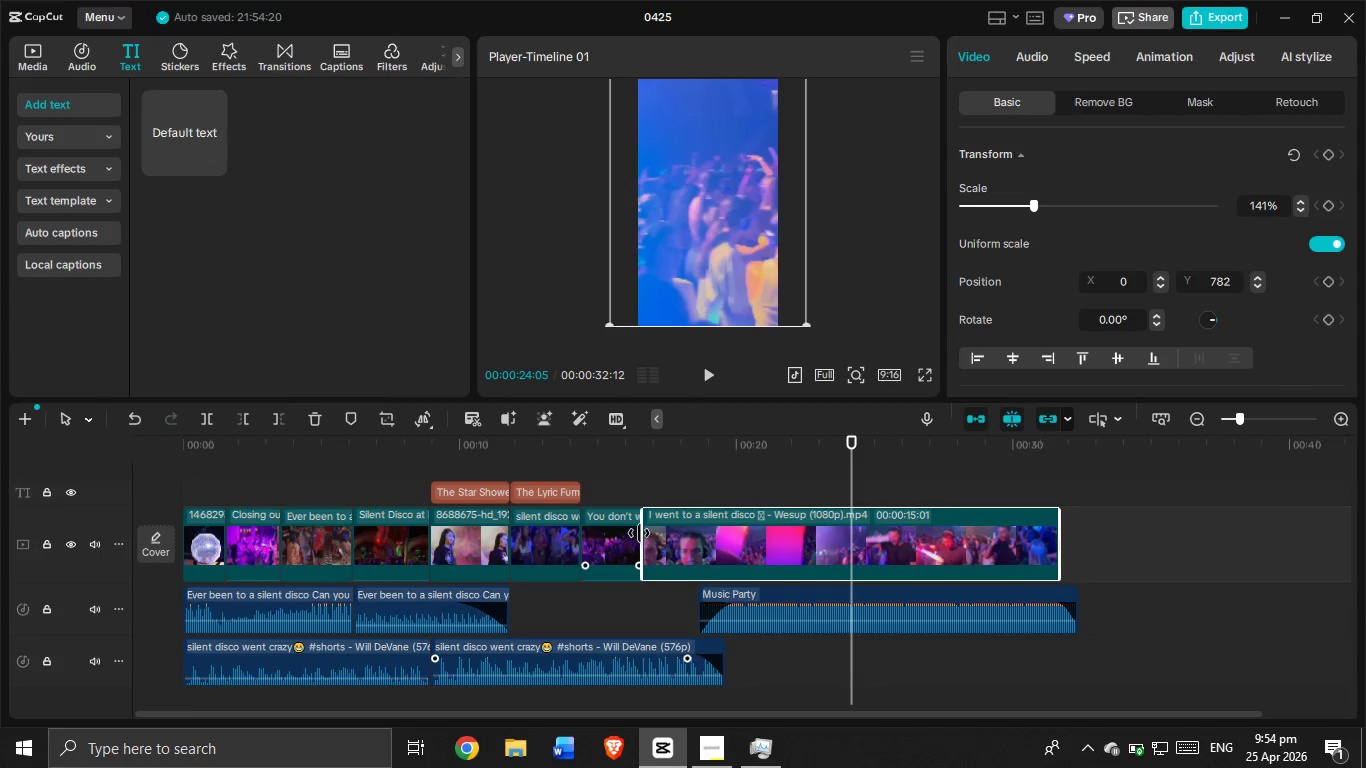 
left_click_drag(start_coordinate=[642, 534], to_coordinate=[632, 538])
 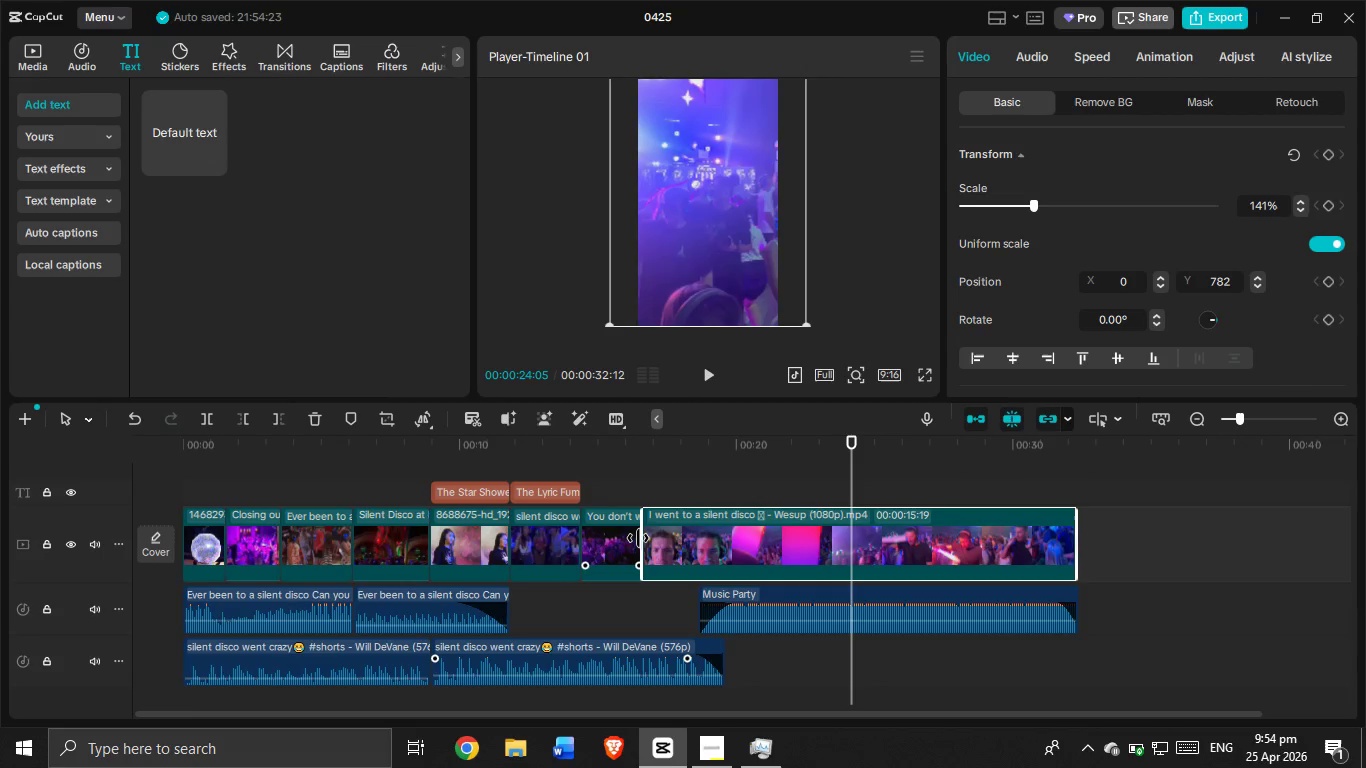 
left_click([771, 603])
 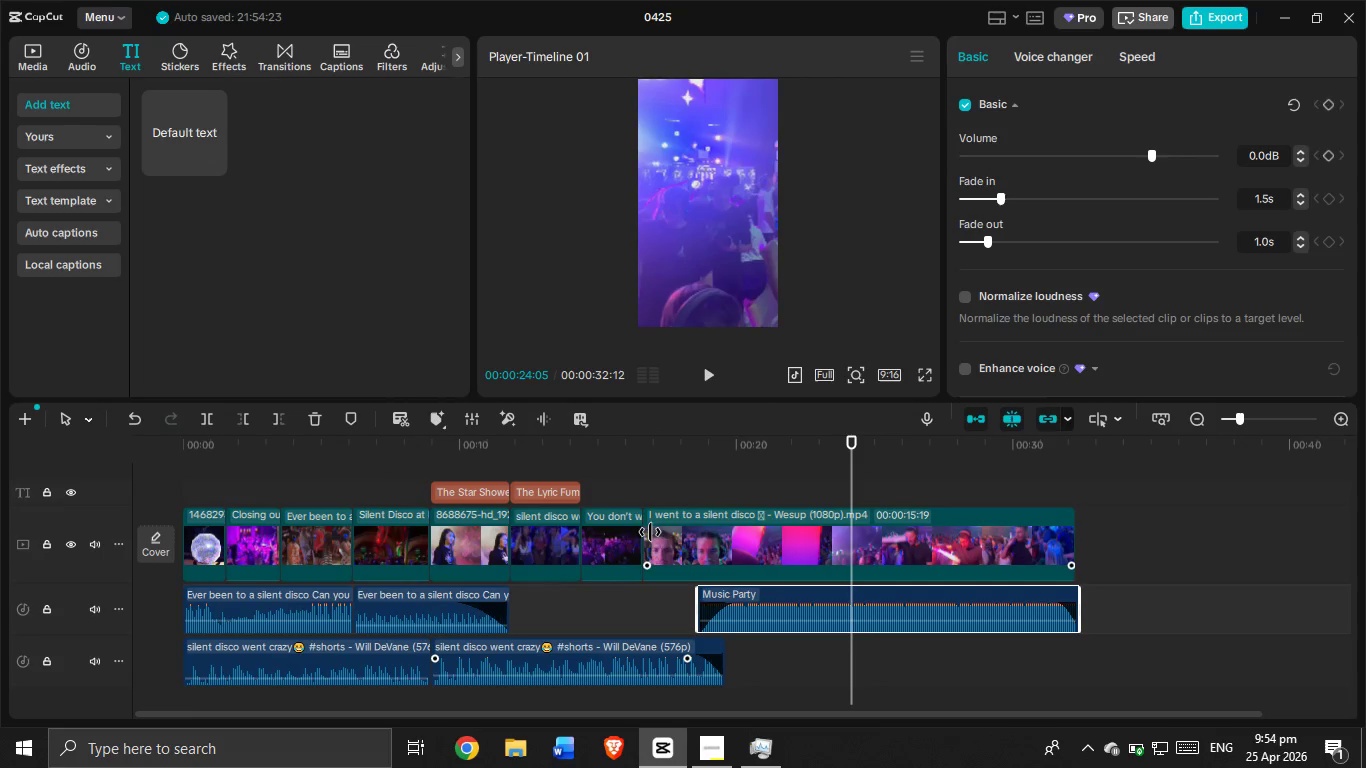 
left_click([622, 487])
 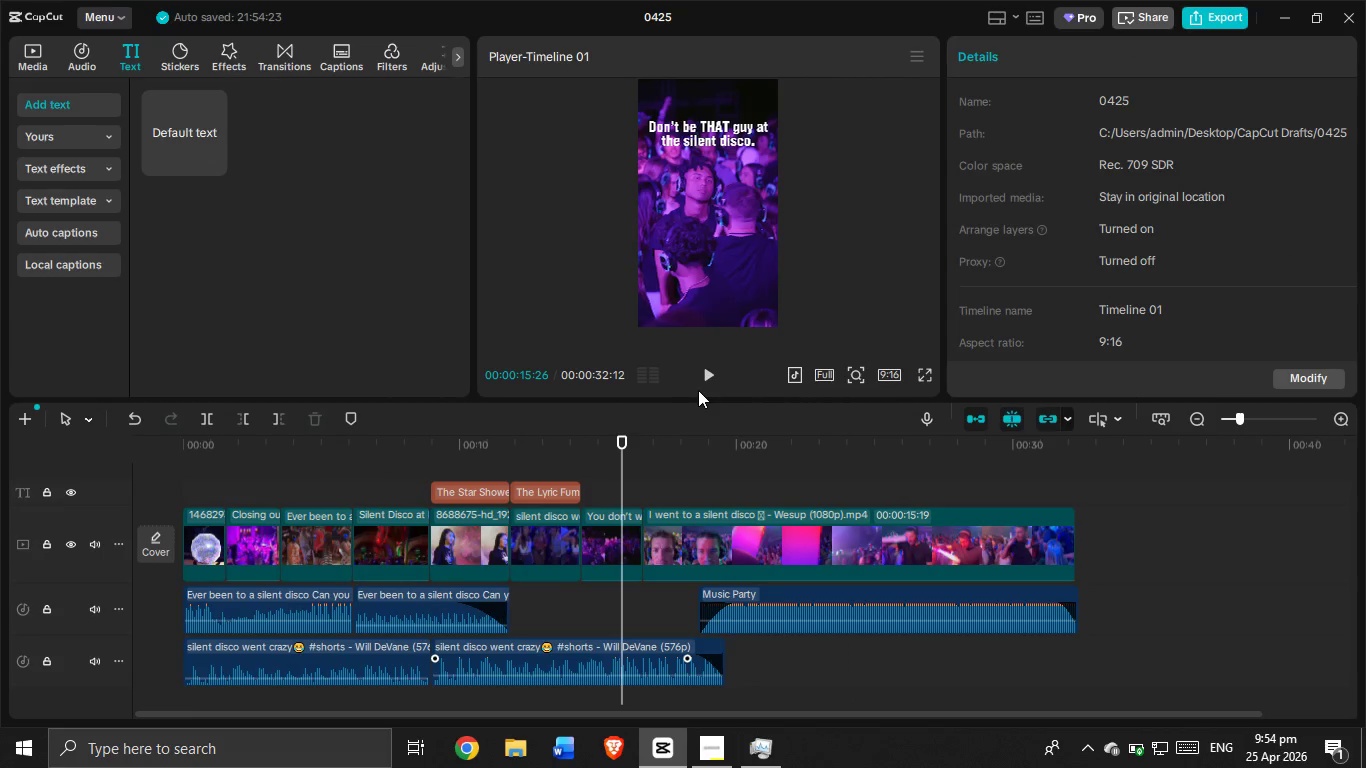 
left_click([703, 381])
 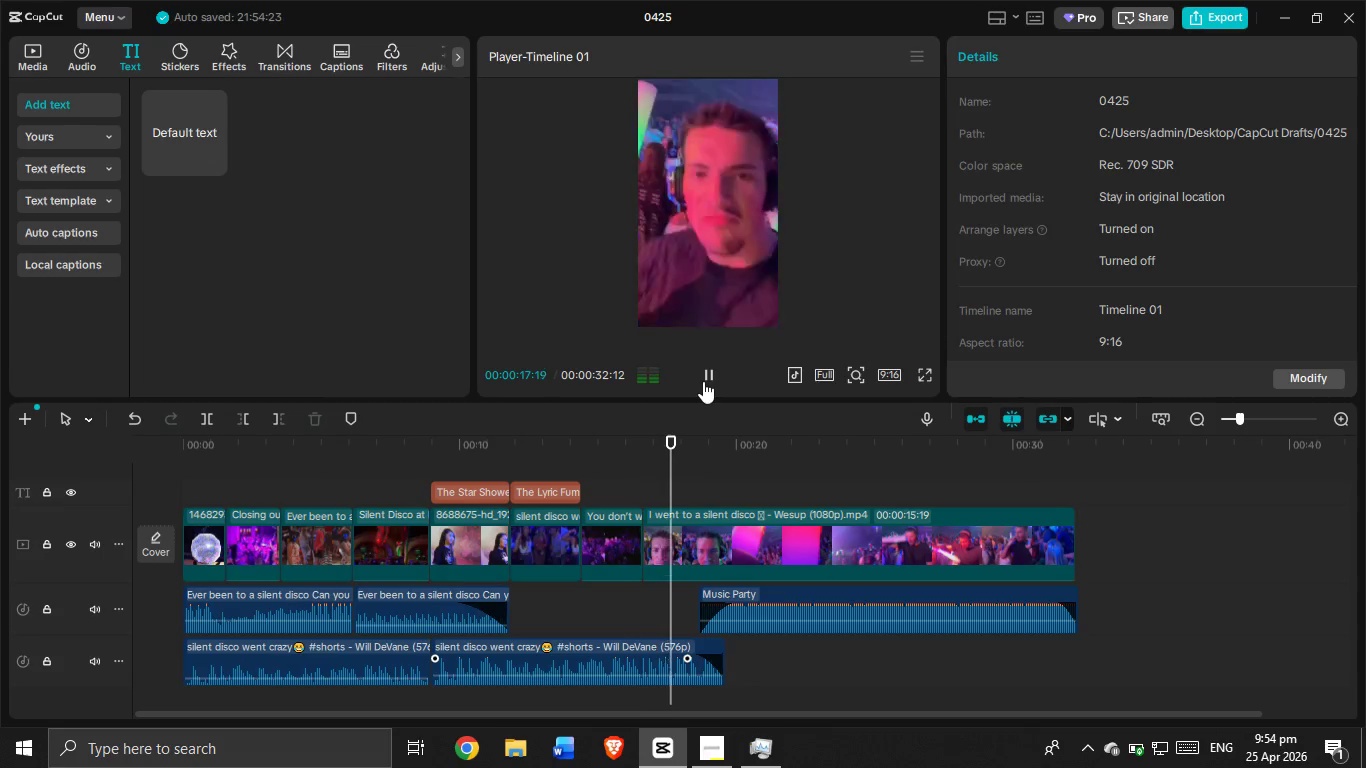 
double_click([703, 381])
 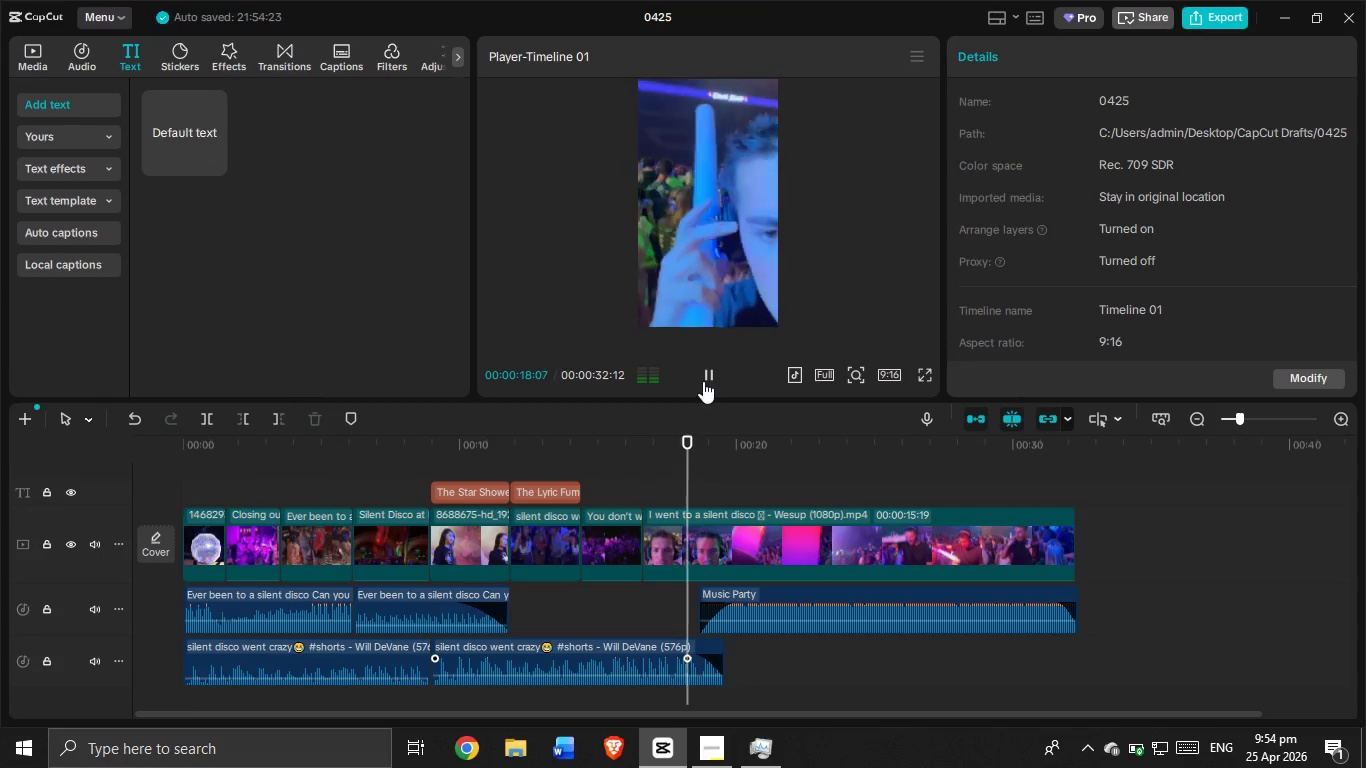 
left_click_drag(start_coordinate=[703, 381], to_coordinate=[713, 389])
 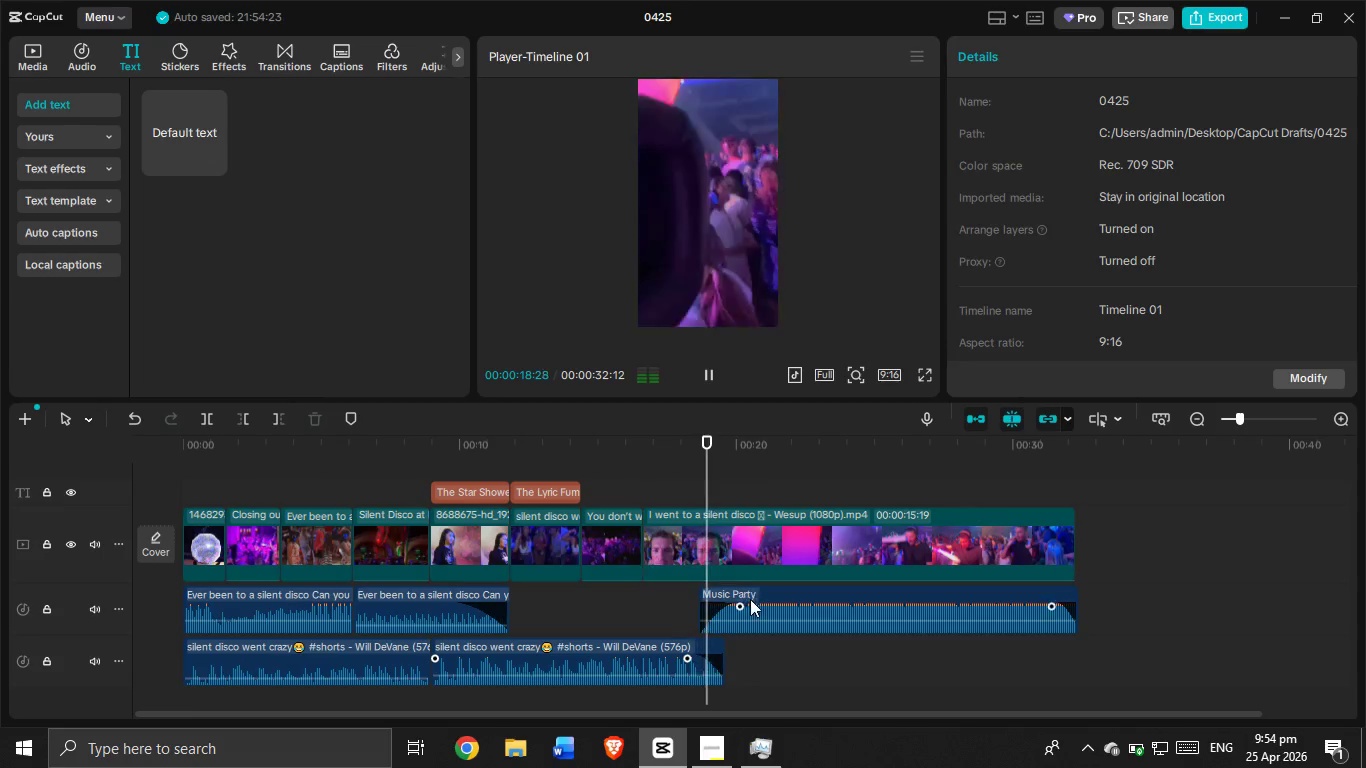 
left_click_drag(start_coordinate=[750, 599], to_coordinate=[740, 599])
 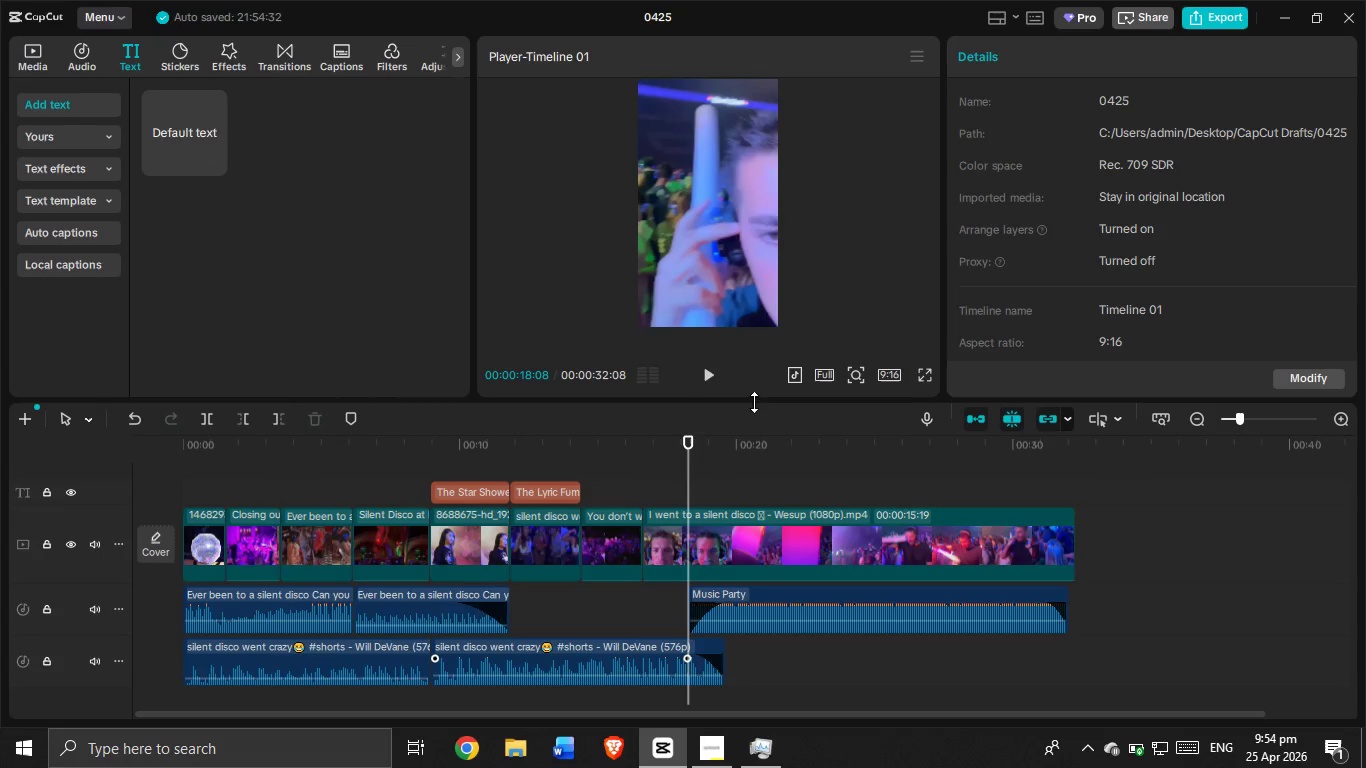 
left_click([706, 370])
 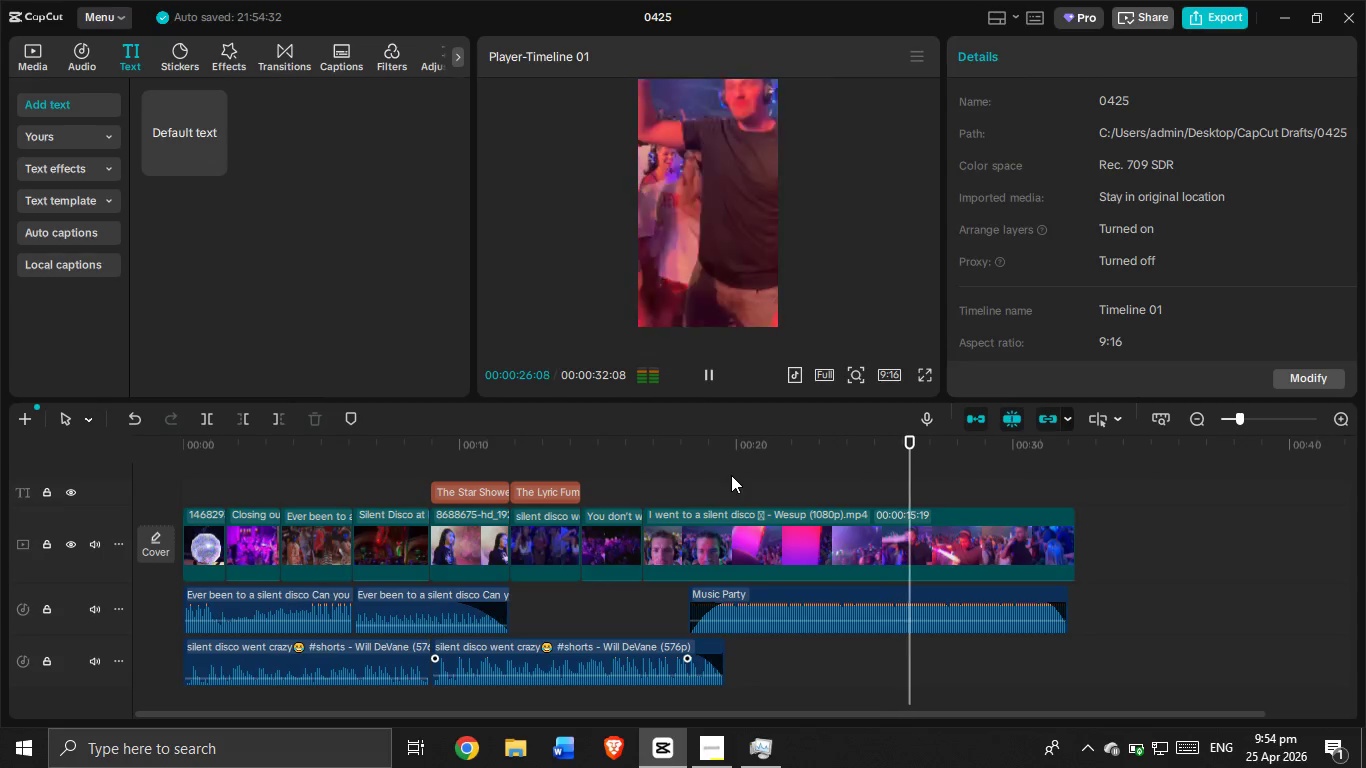 
wait(13.19)
 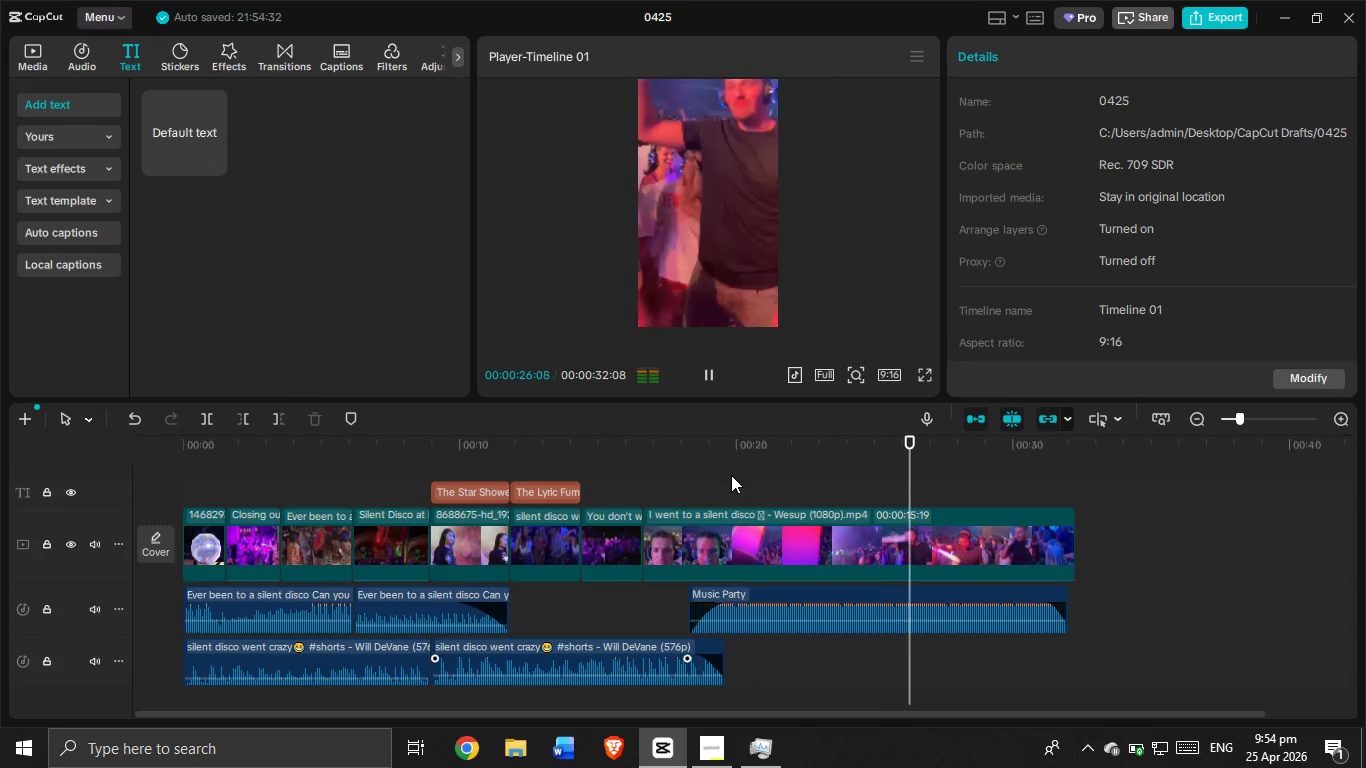 
left_click([731, 475])
 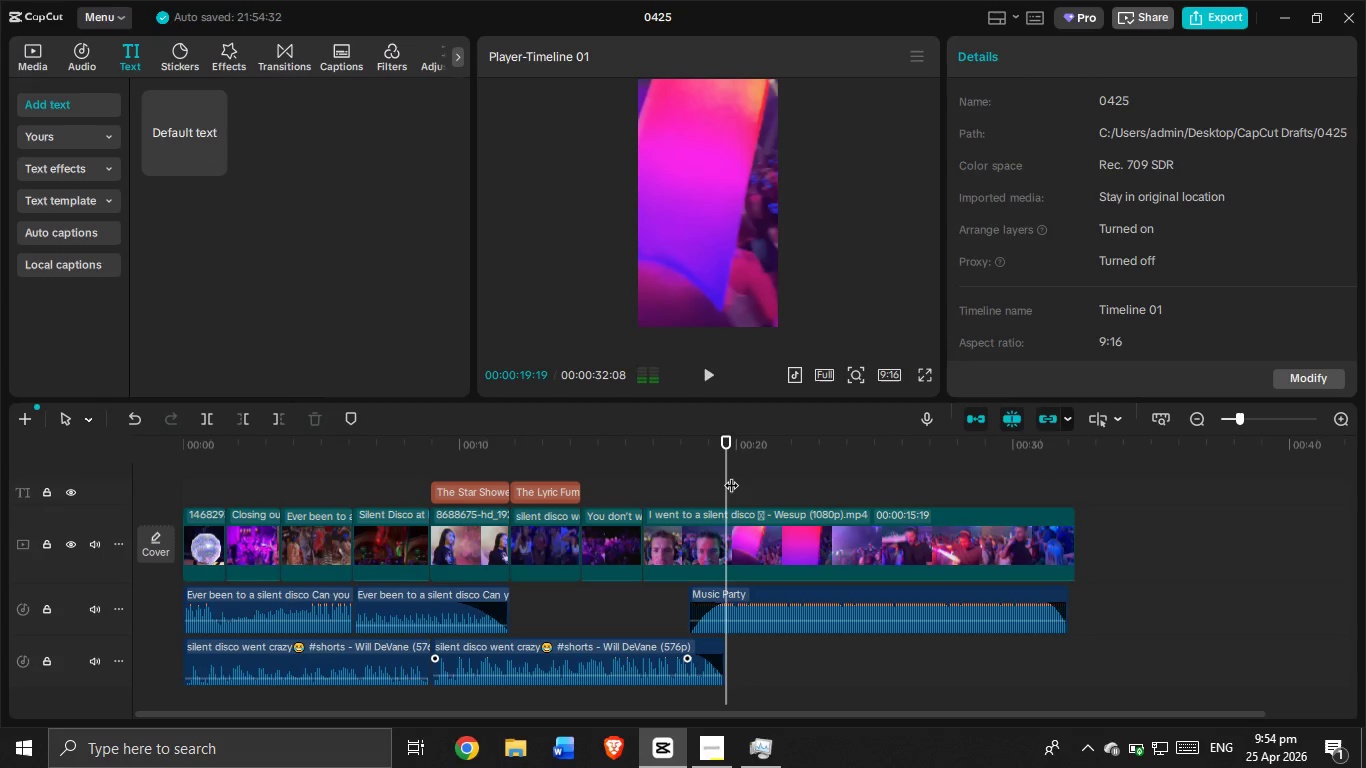 
left_click_drag(start_coordinate=[731, 475], to_coordinate=[163, 562])
 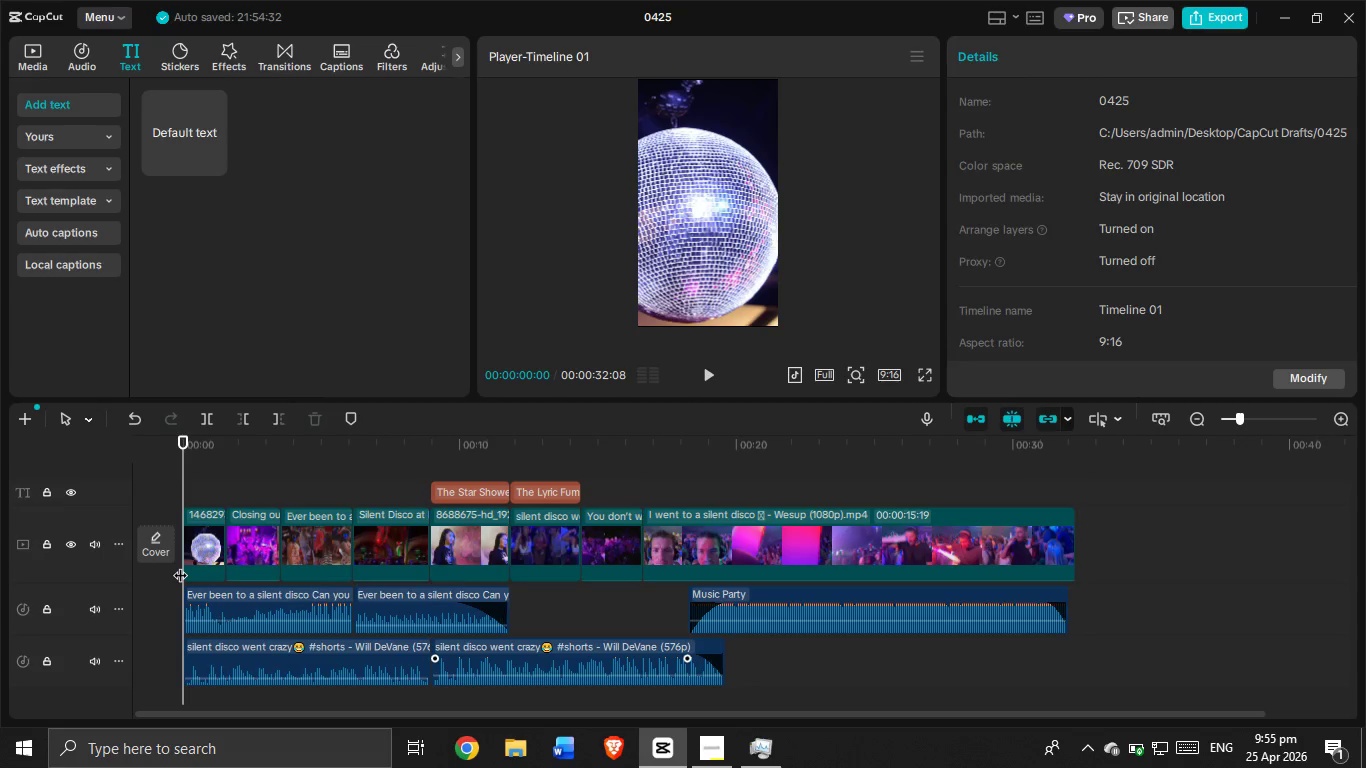 
wait(29.94)
 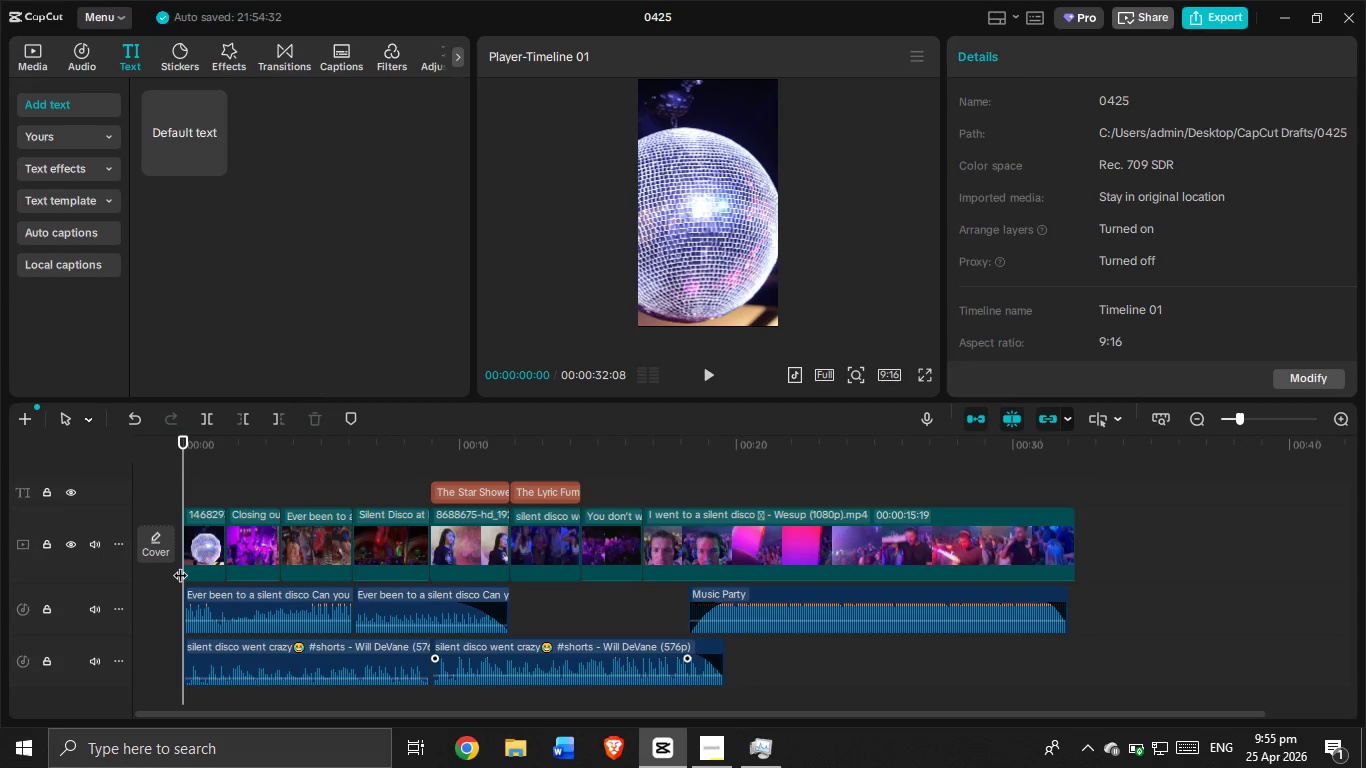 
left_click([697, 373])
 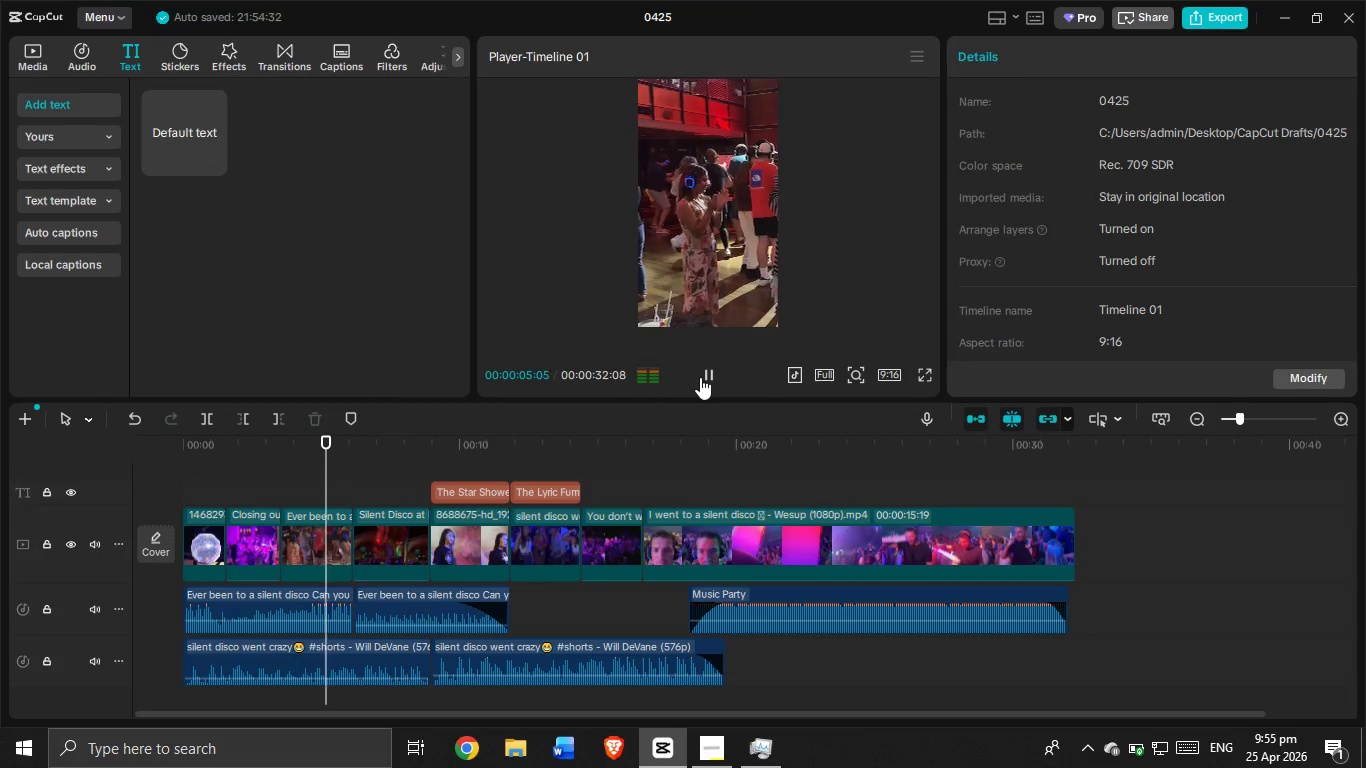 
wait(7.17)
 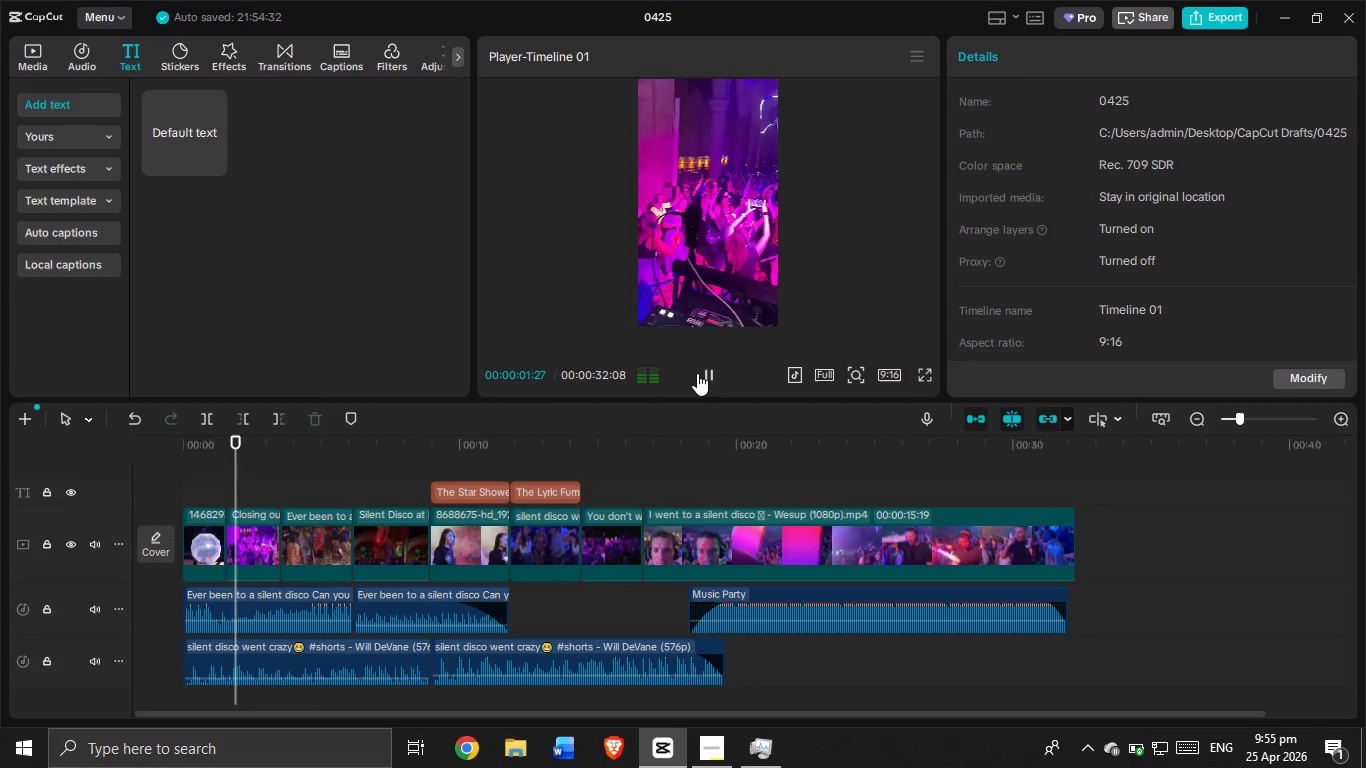 
left_click([700, 377])
 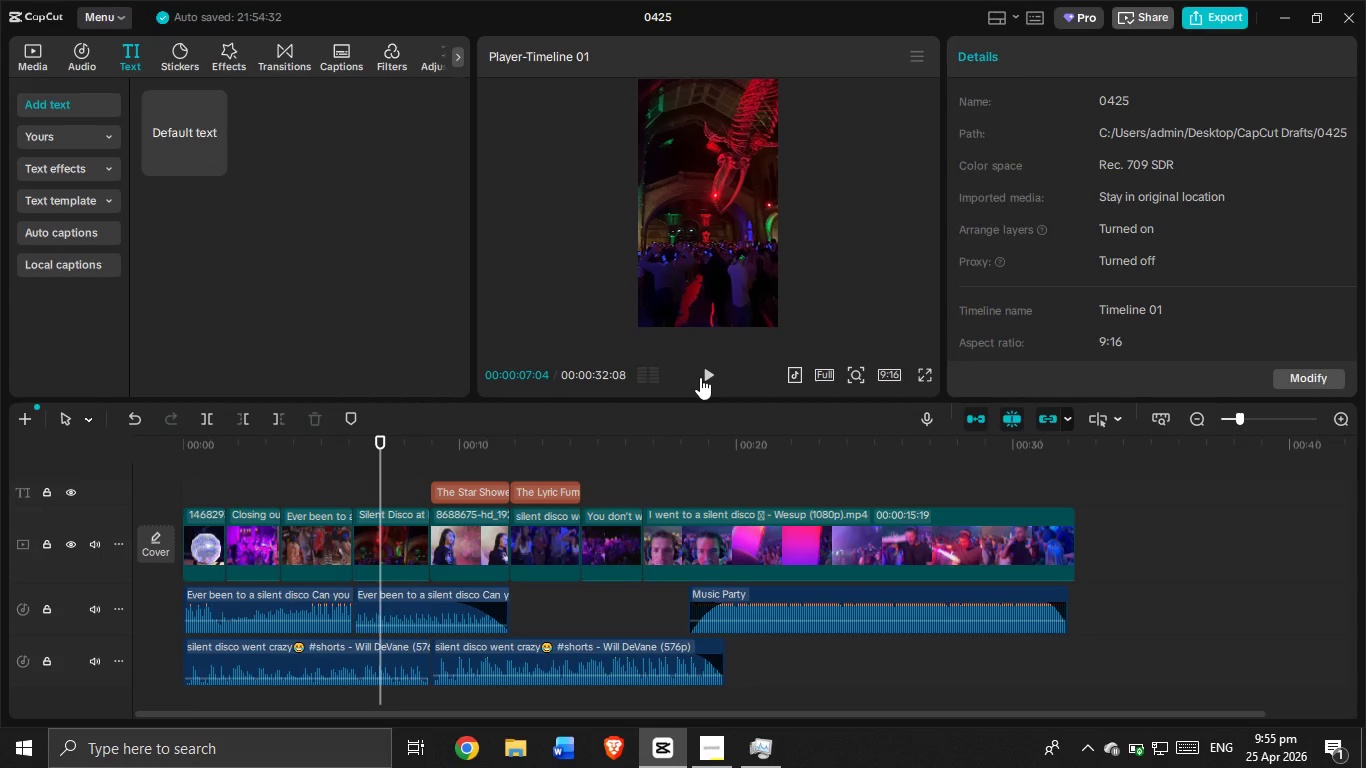 
left_click([700, 377])
 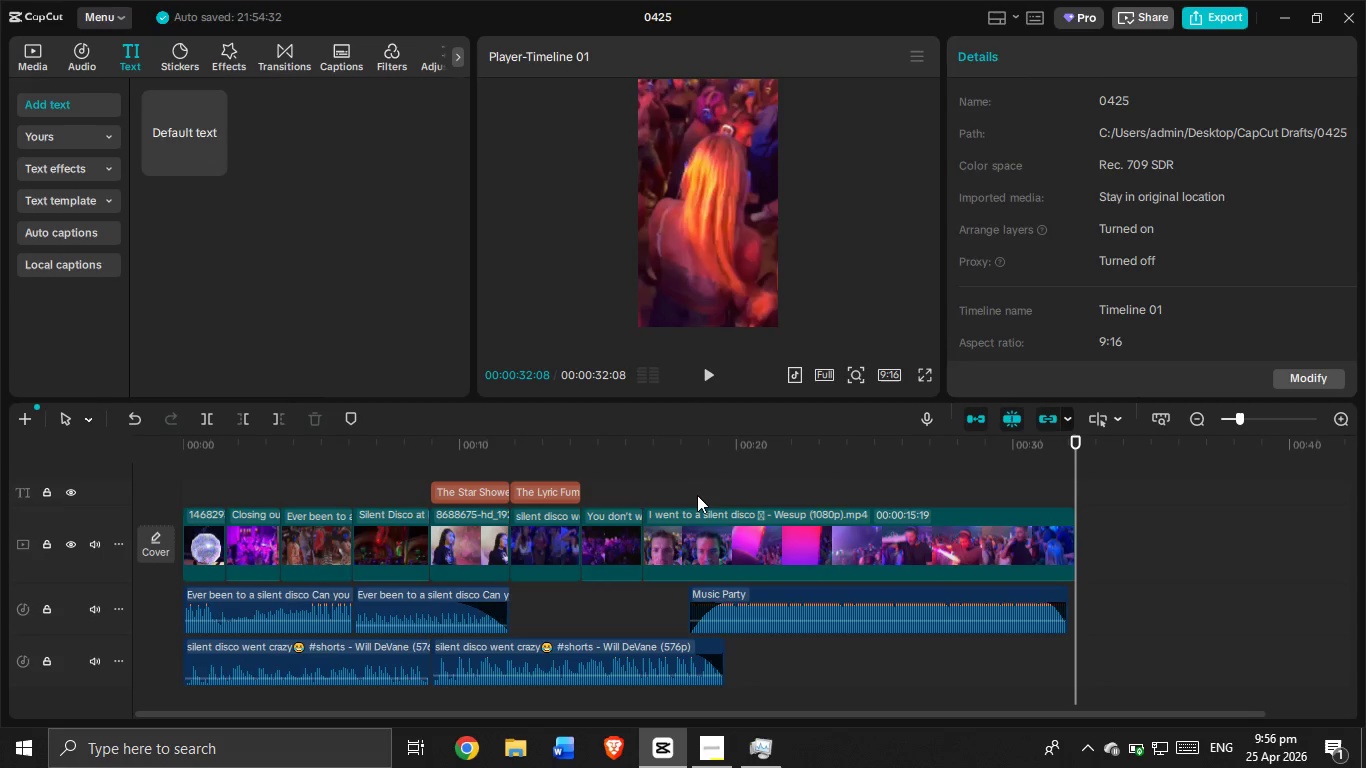 
wait(50.94)
 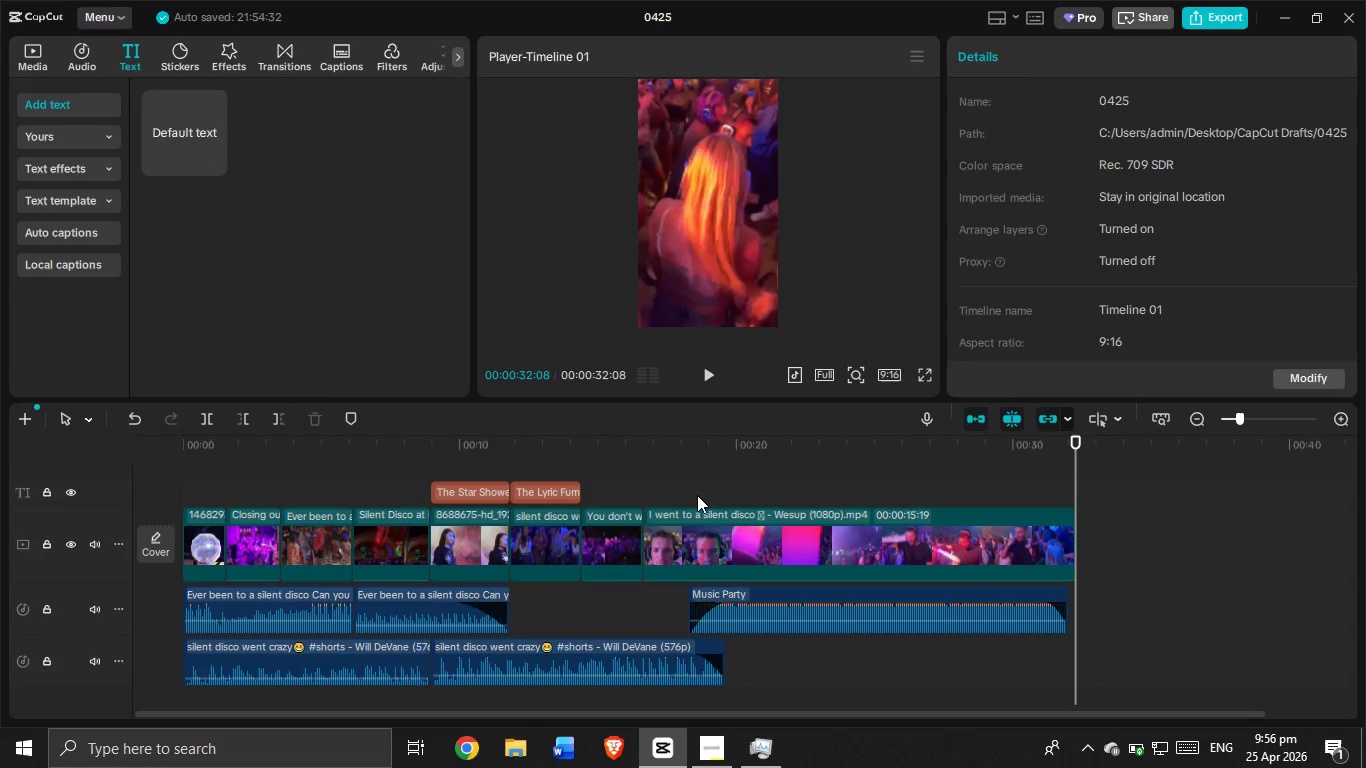 
left_click([279, 58])
 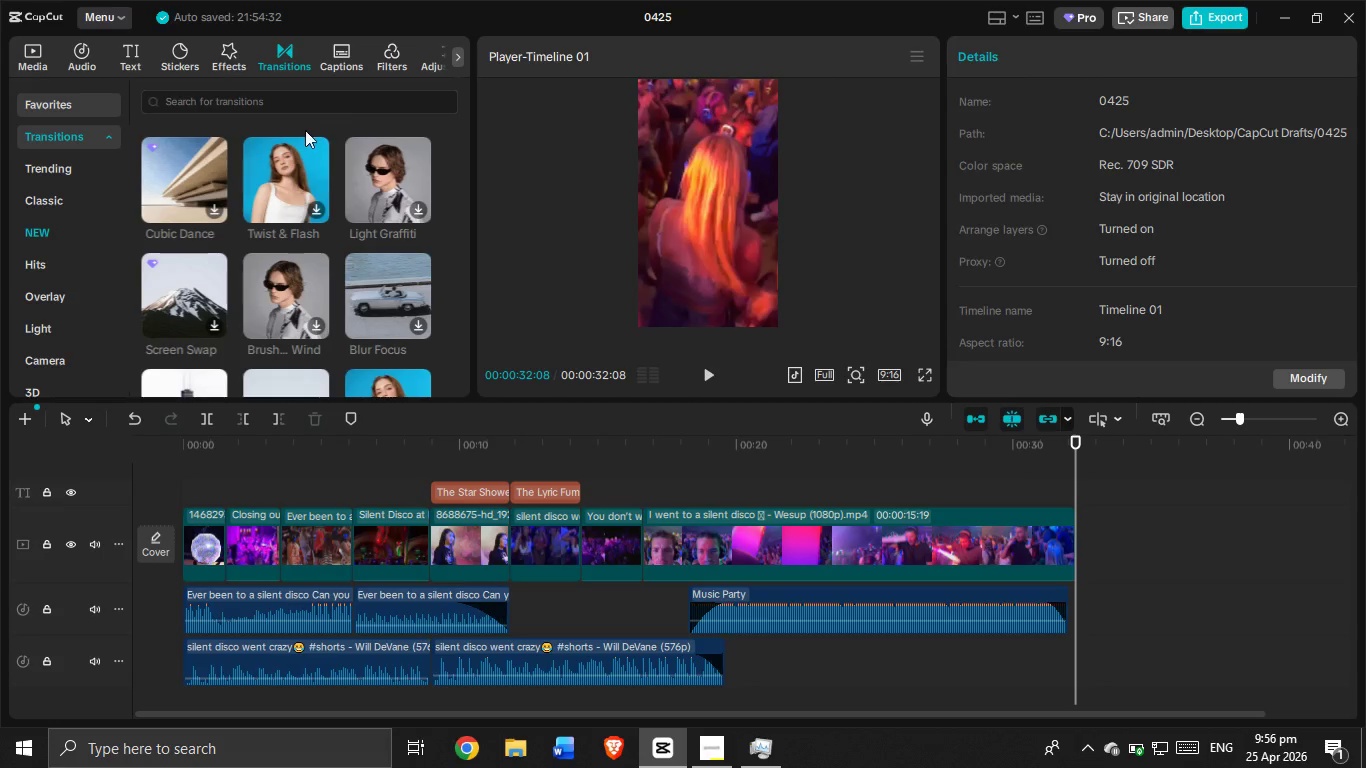 
scroll: coordinate [375, 212], scroll_direction: down, amount: 3.0
 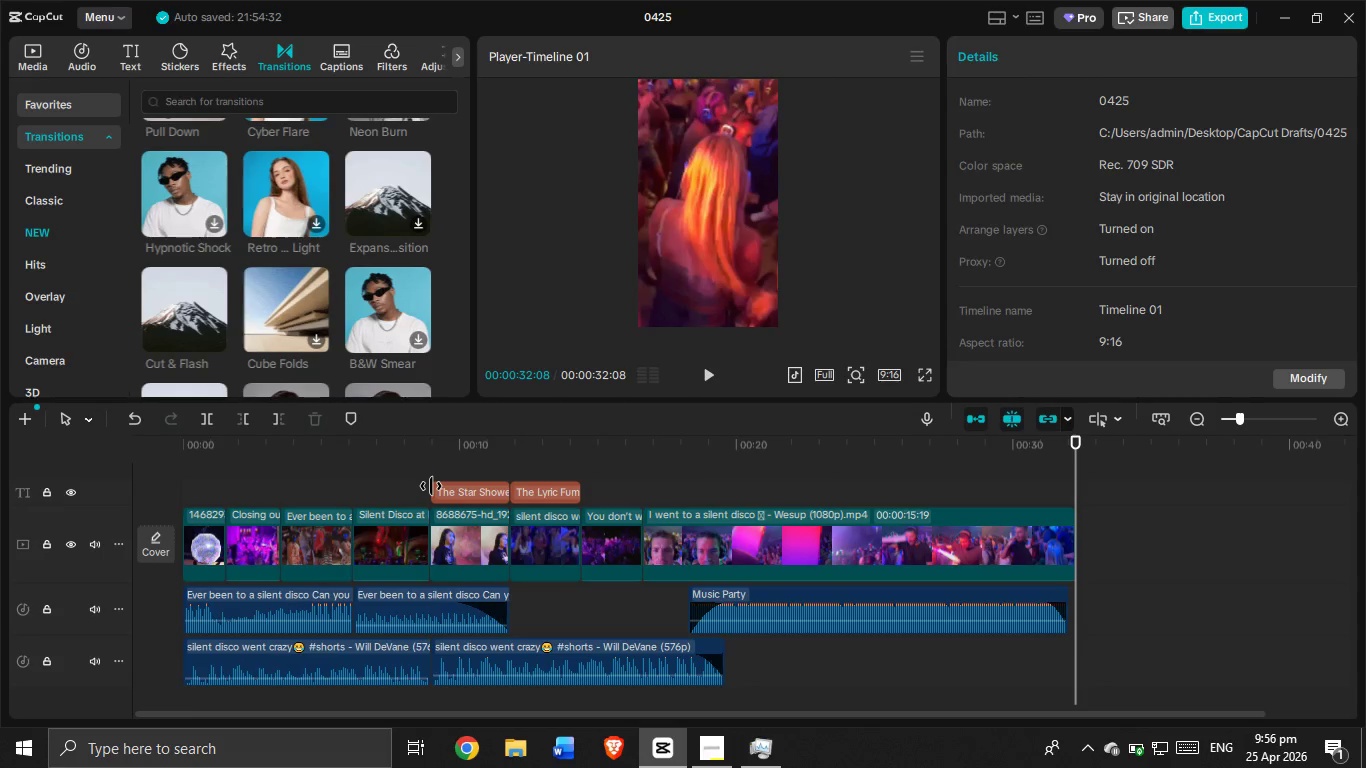 
wait(32.81)
 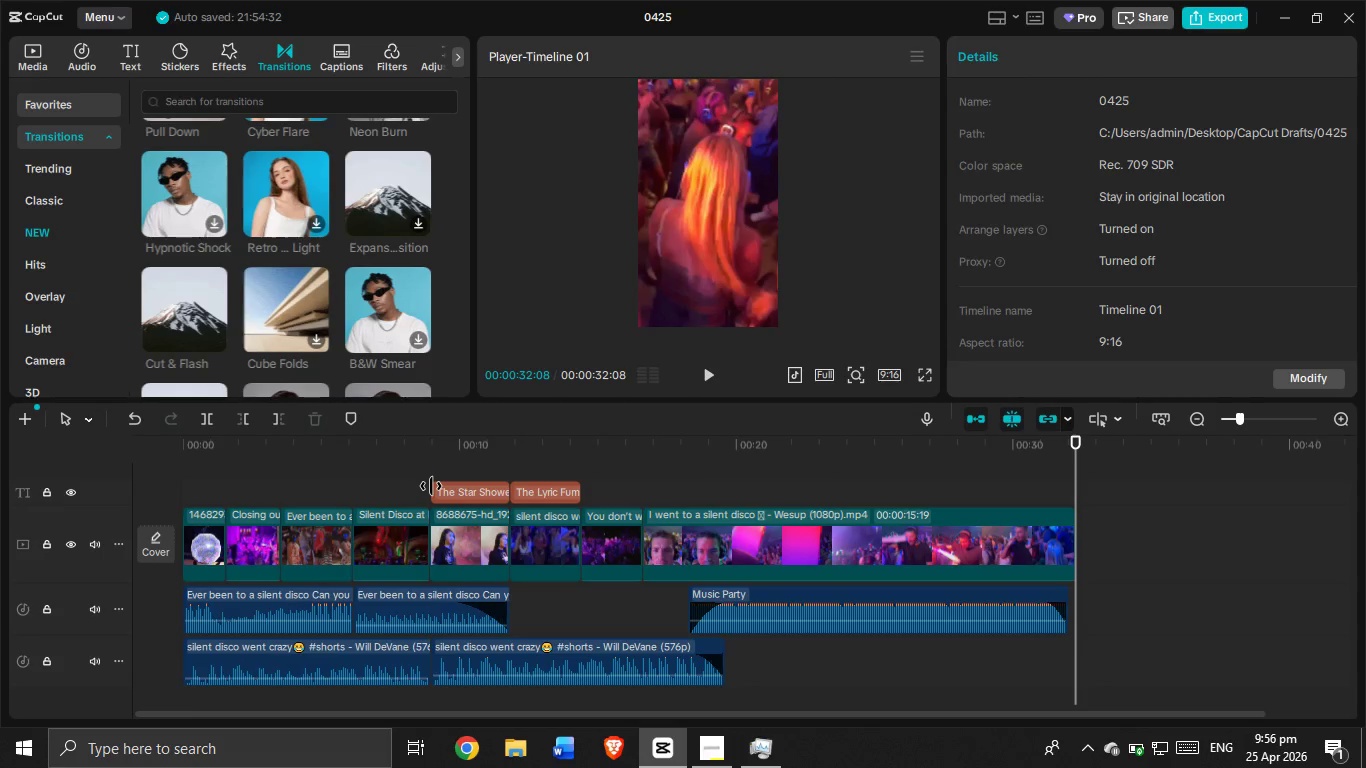 
left_click([319, 491])
 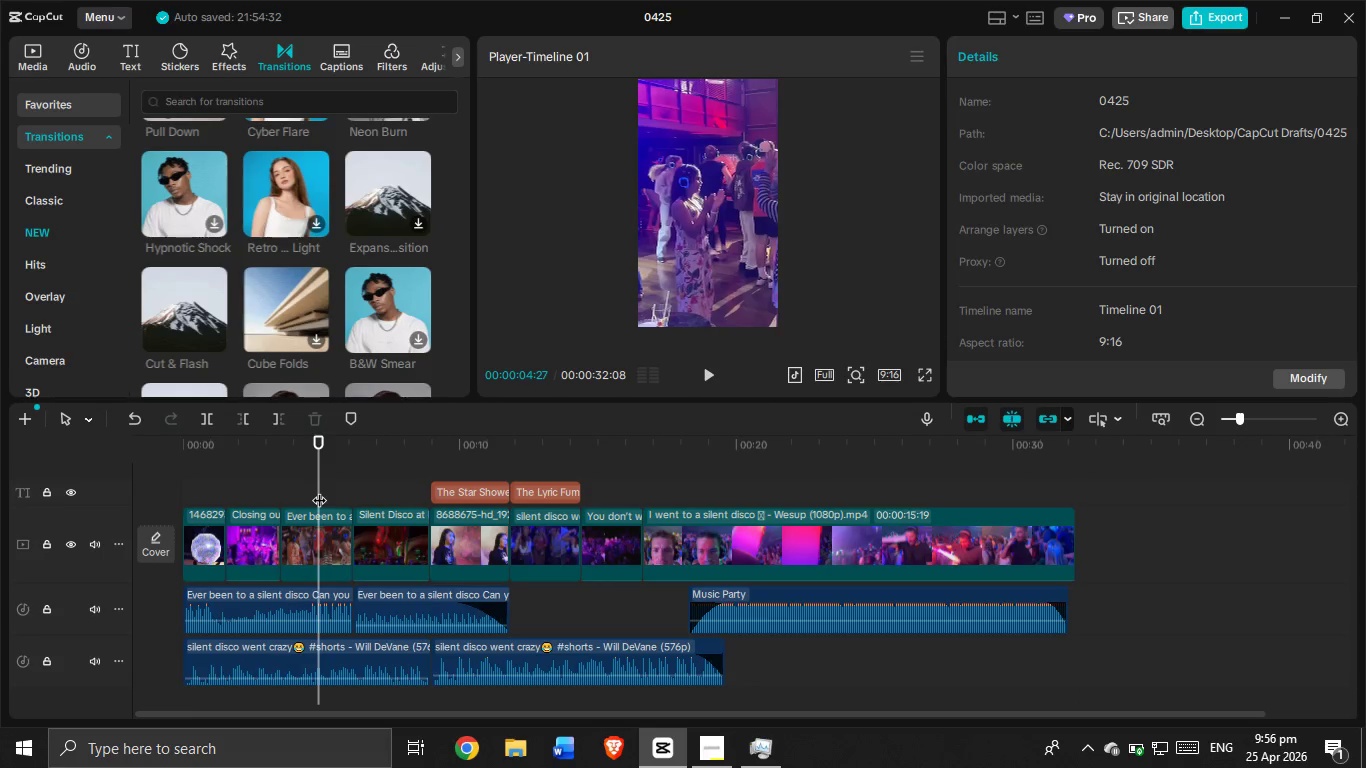 
left_click_drag(start_coordinate=[319, 490], to_coordinate=[174, 460])
 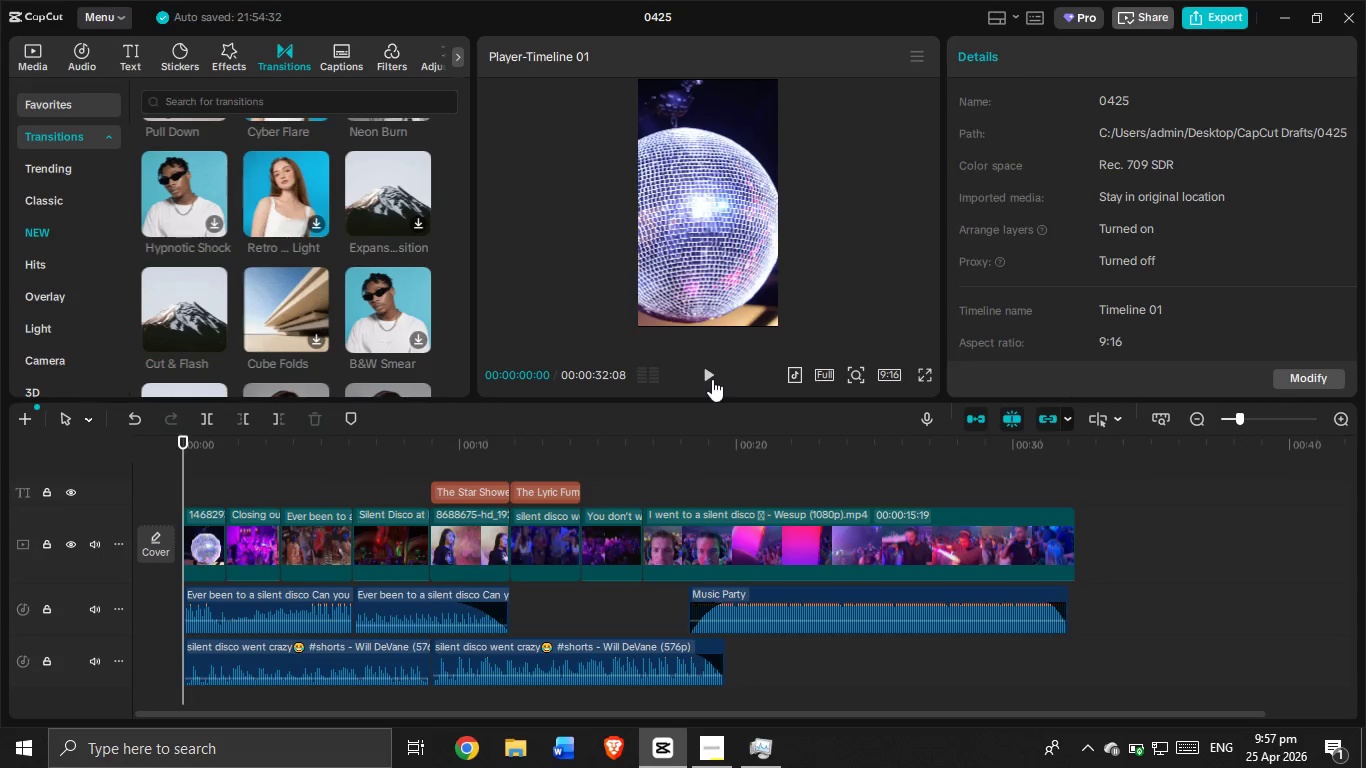 
left_click([712, 379])
 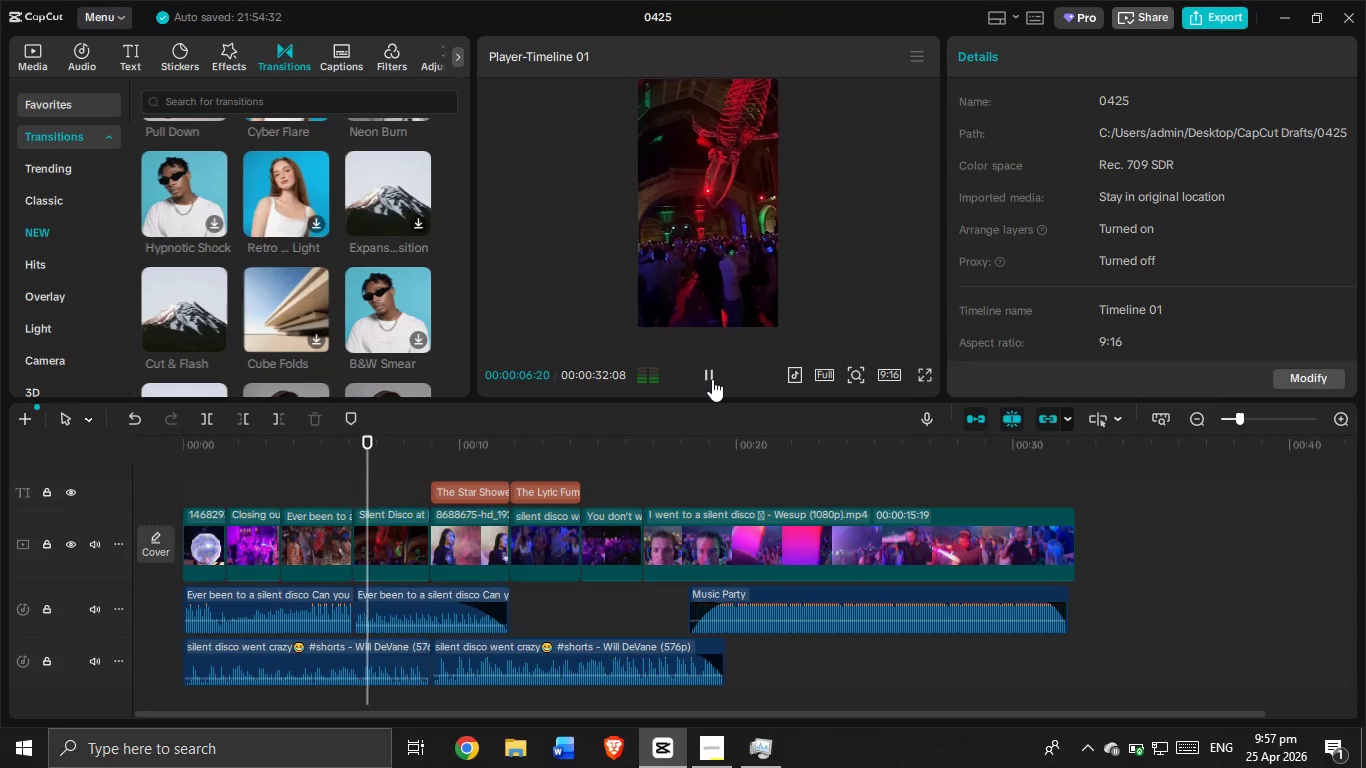 
wait(11.89)
 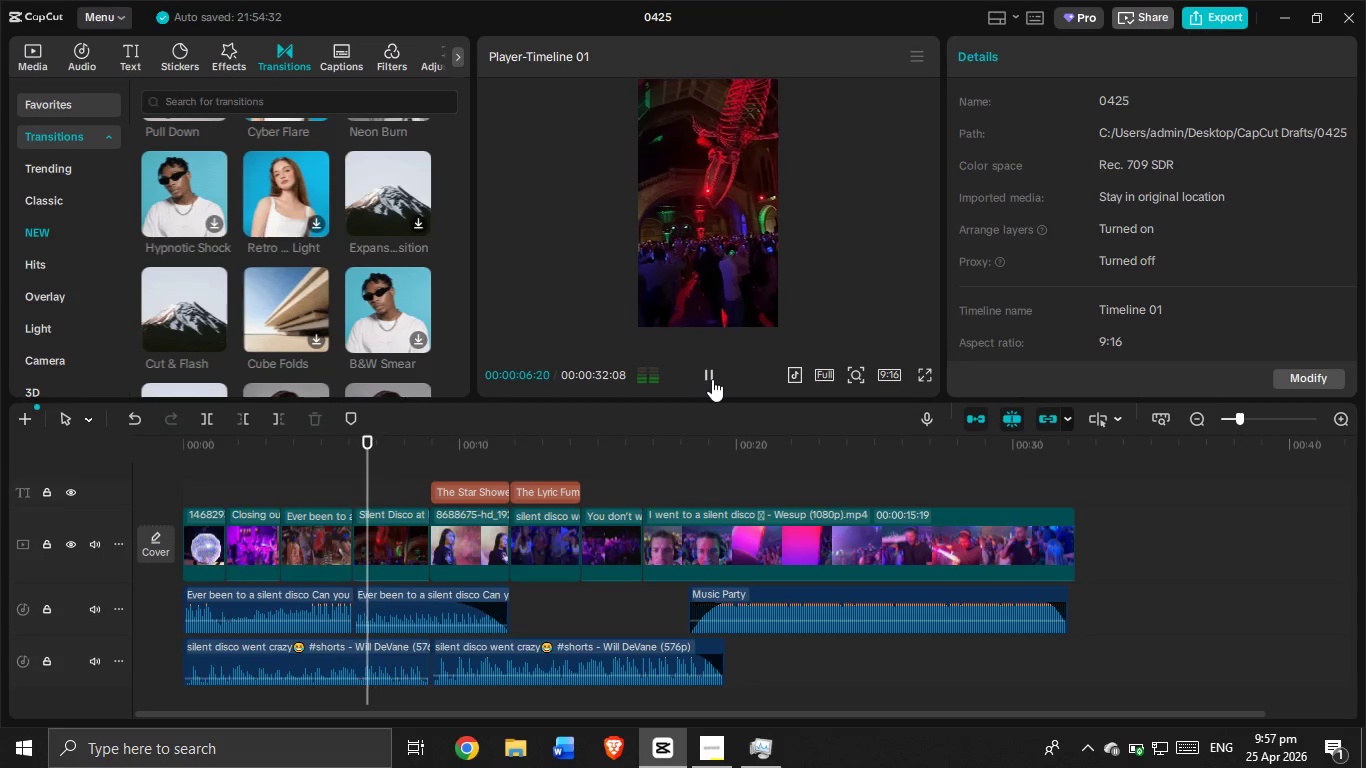 
left_click([712, 379])
 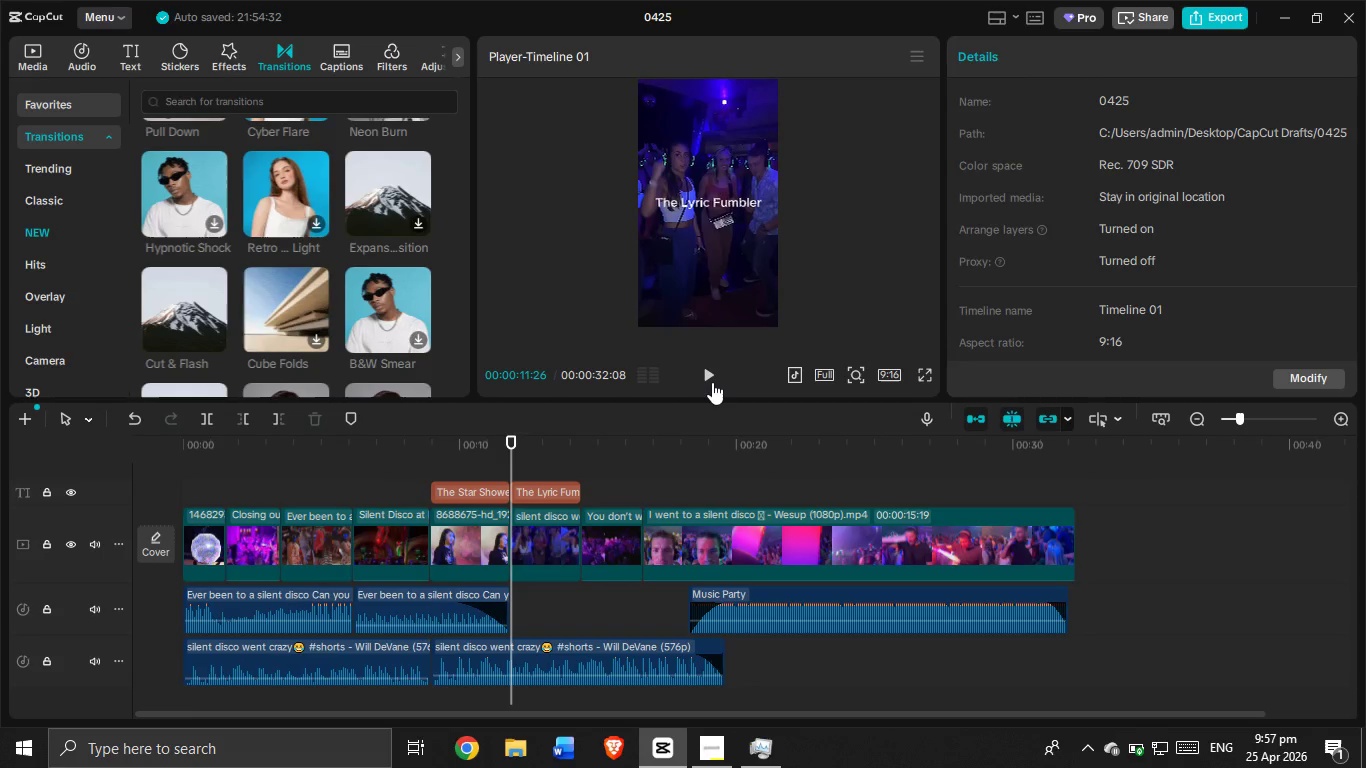 
wait(23.98)
 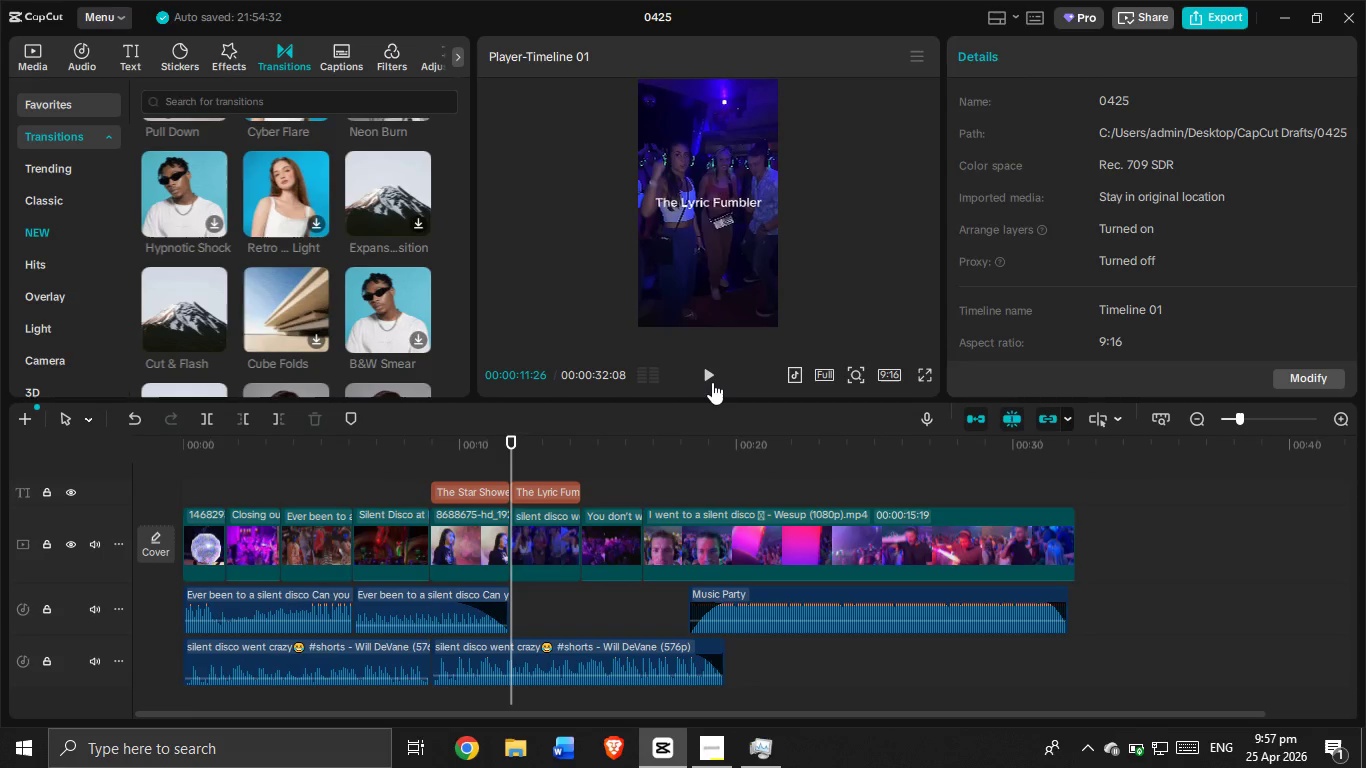 
left_click([427, 443])
 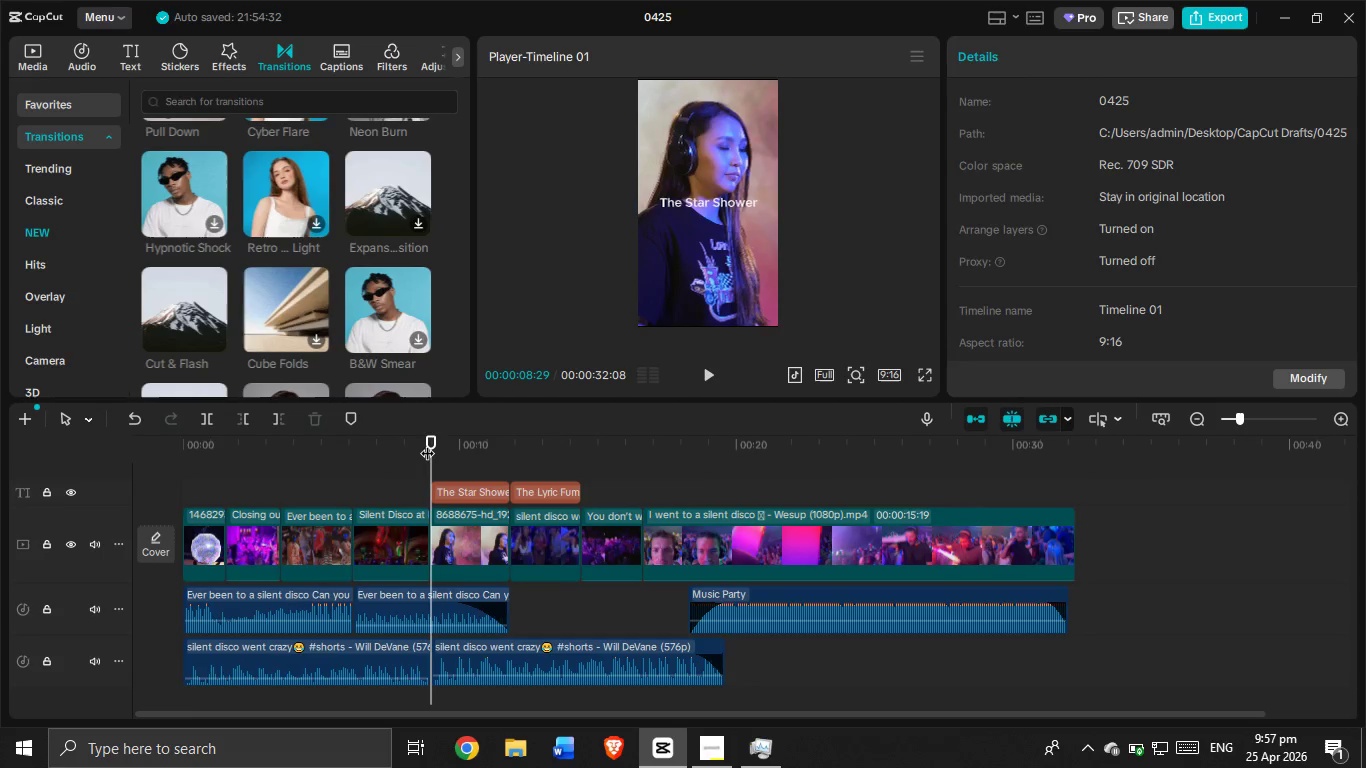 
left_click_drag(start_coordinate=[427, 443], to_coordinate=[135, 456])
 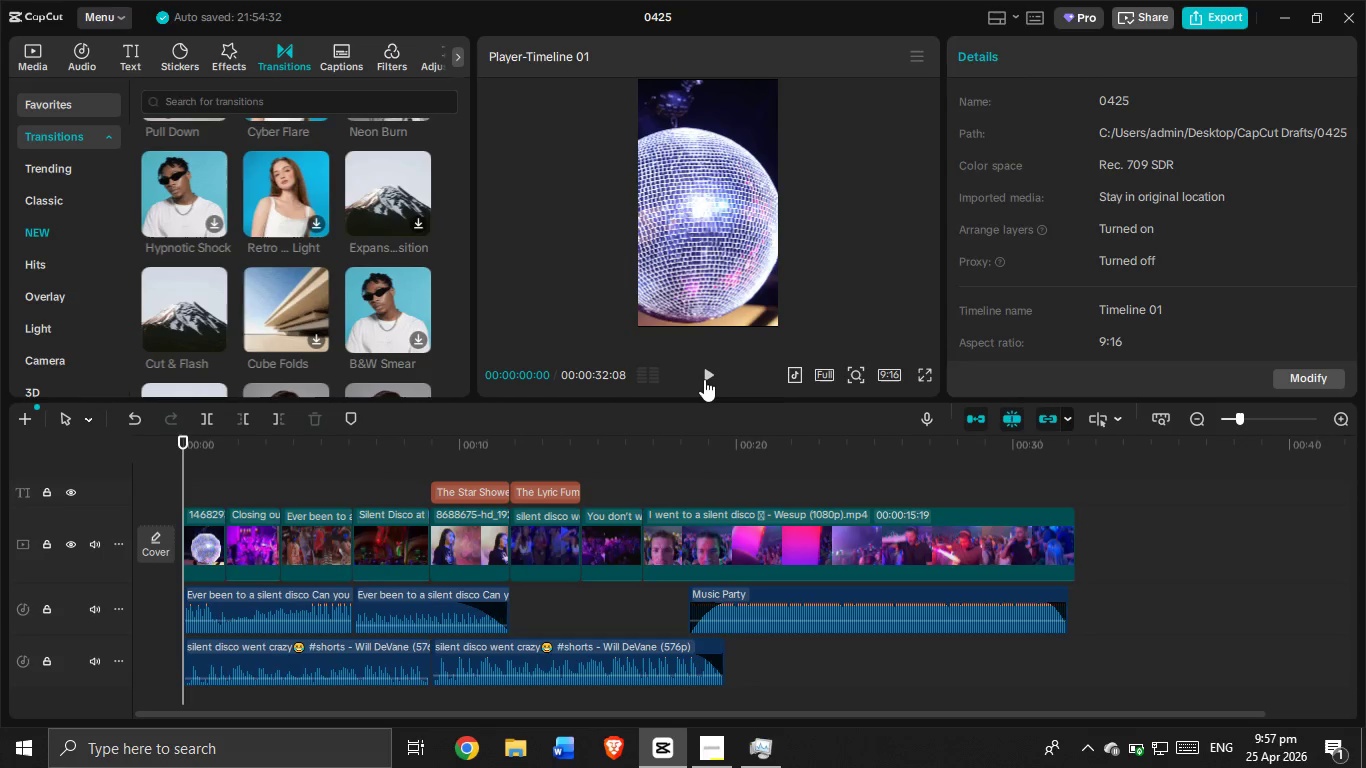 
left_click([702, 376])
 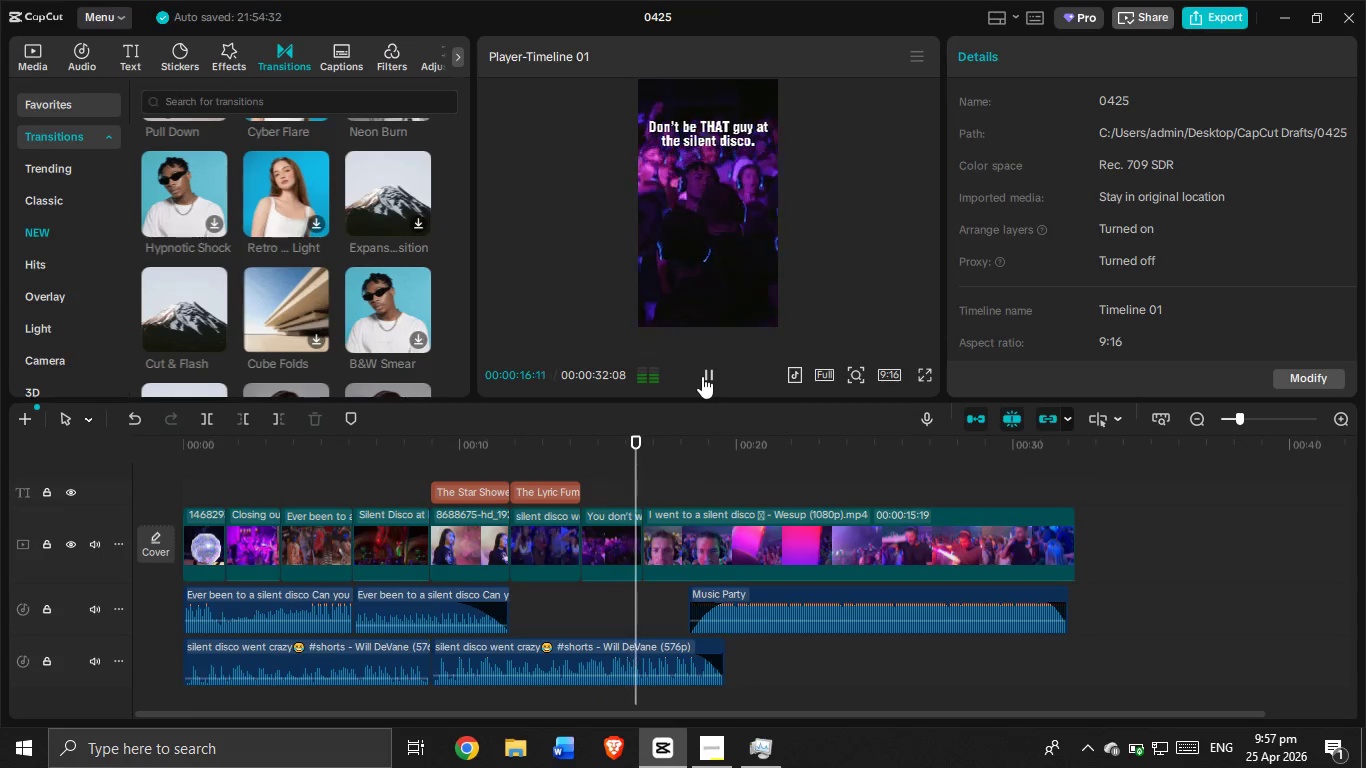 
wait(21.59)
 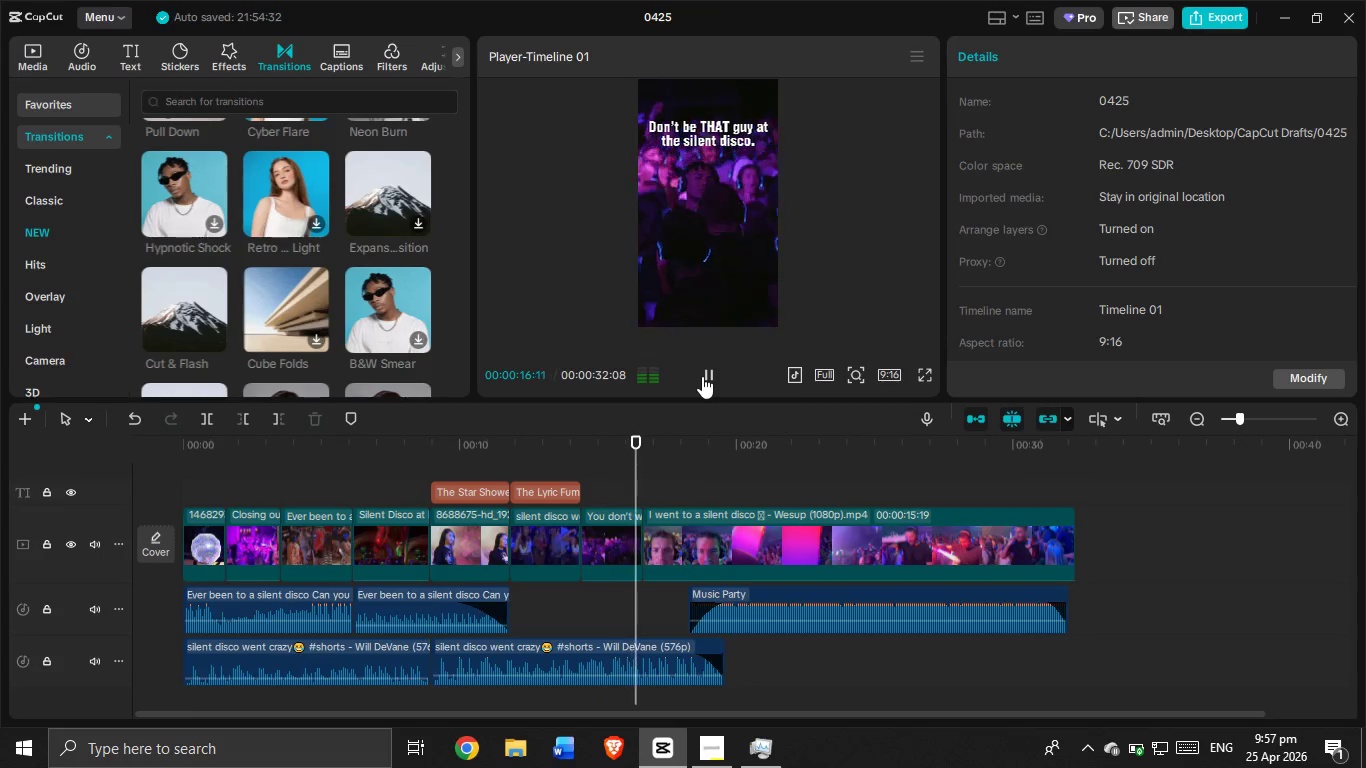 
left_click([451, 473])
 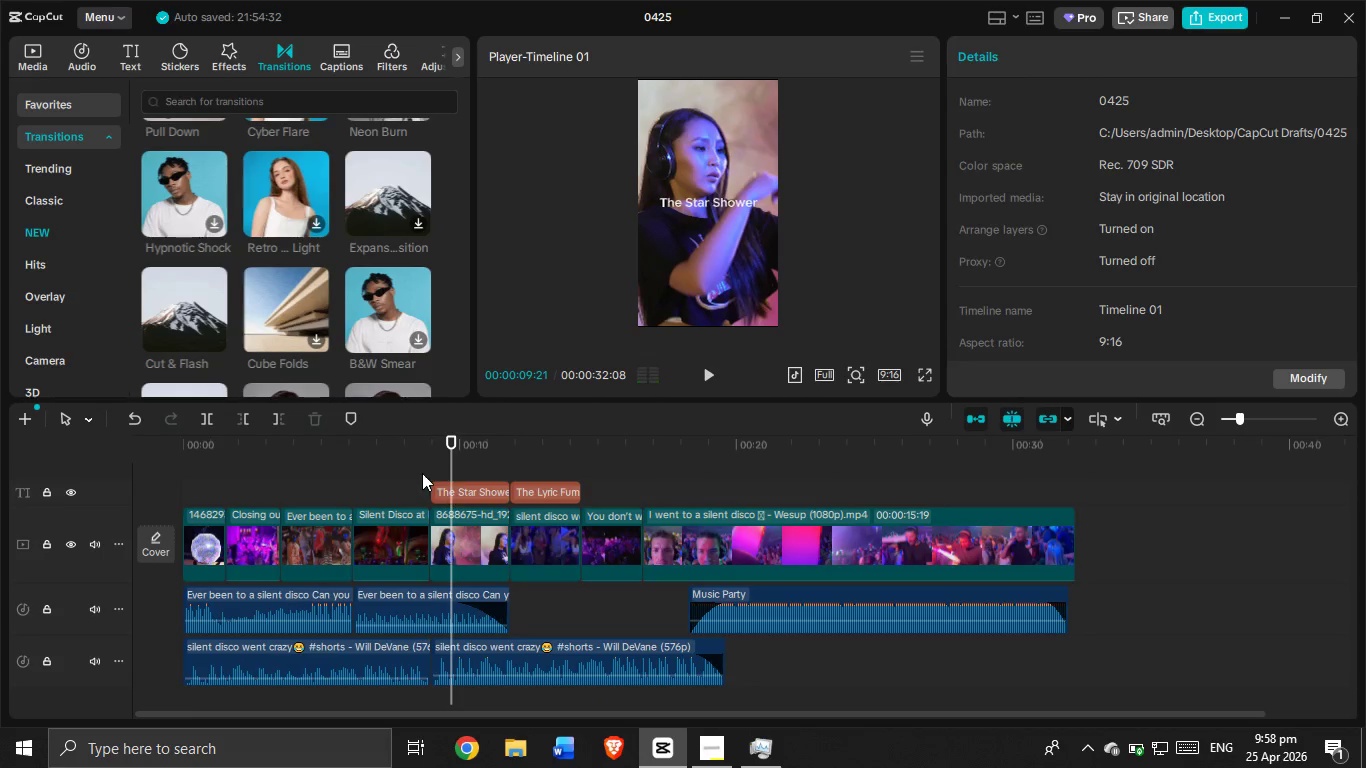 
left_click_drag(start_coordinate=[421, 473], to_coordinate=[571, 500])
 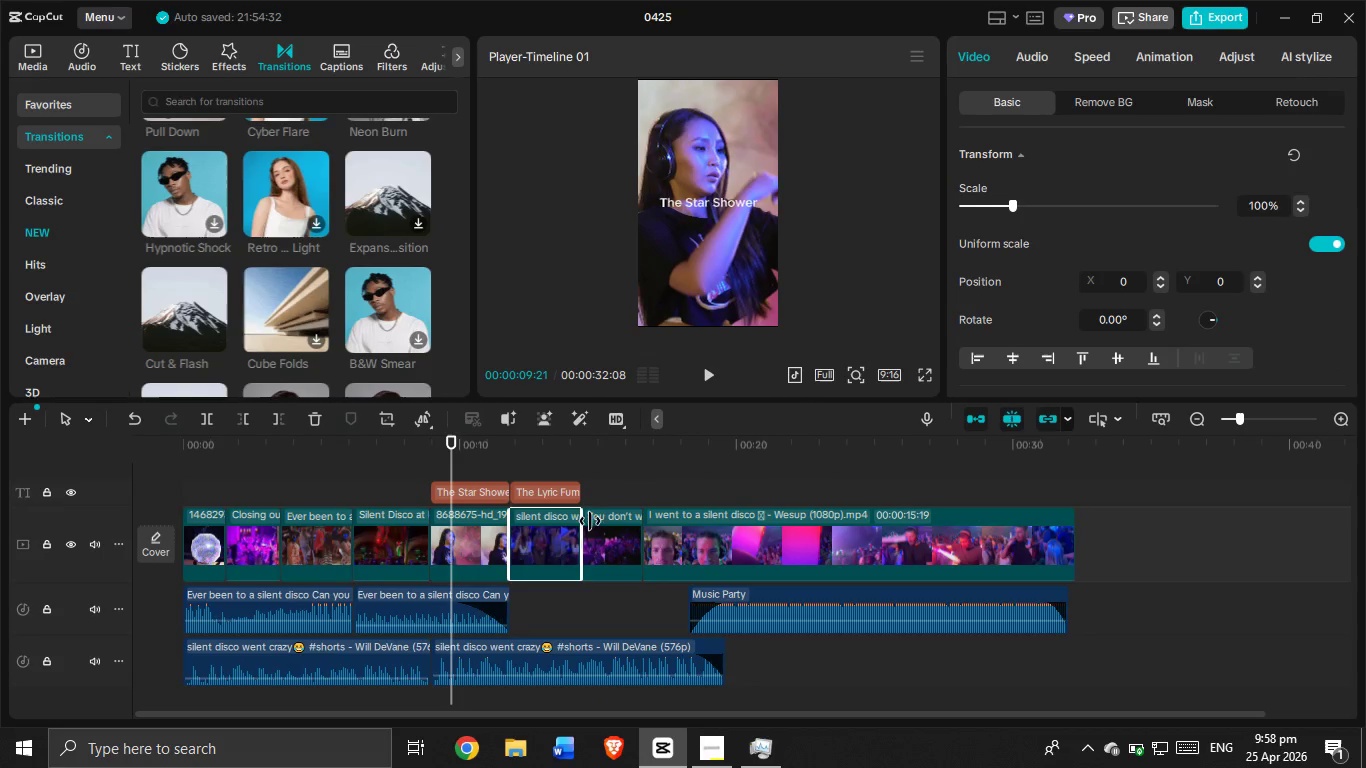 
double_click([613, 494])
 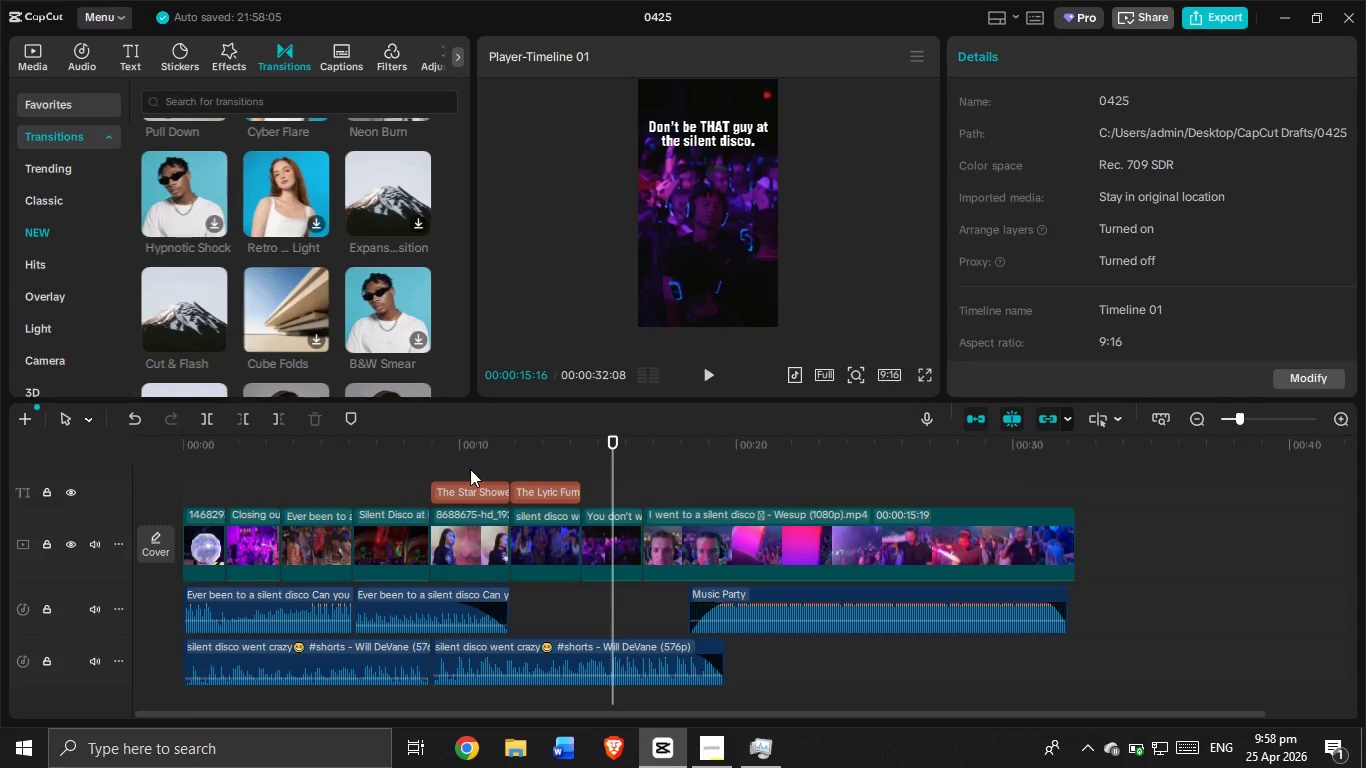 
left_click_drag(start_coordinate=[422, 476], to_coordinate=[560, 489])
 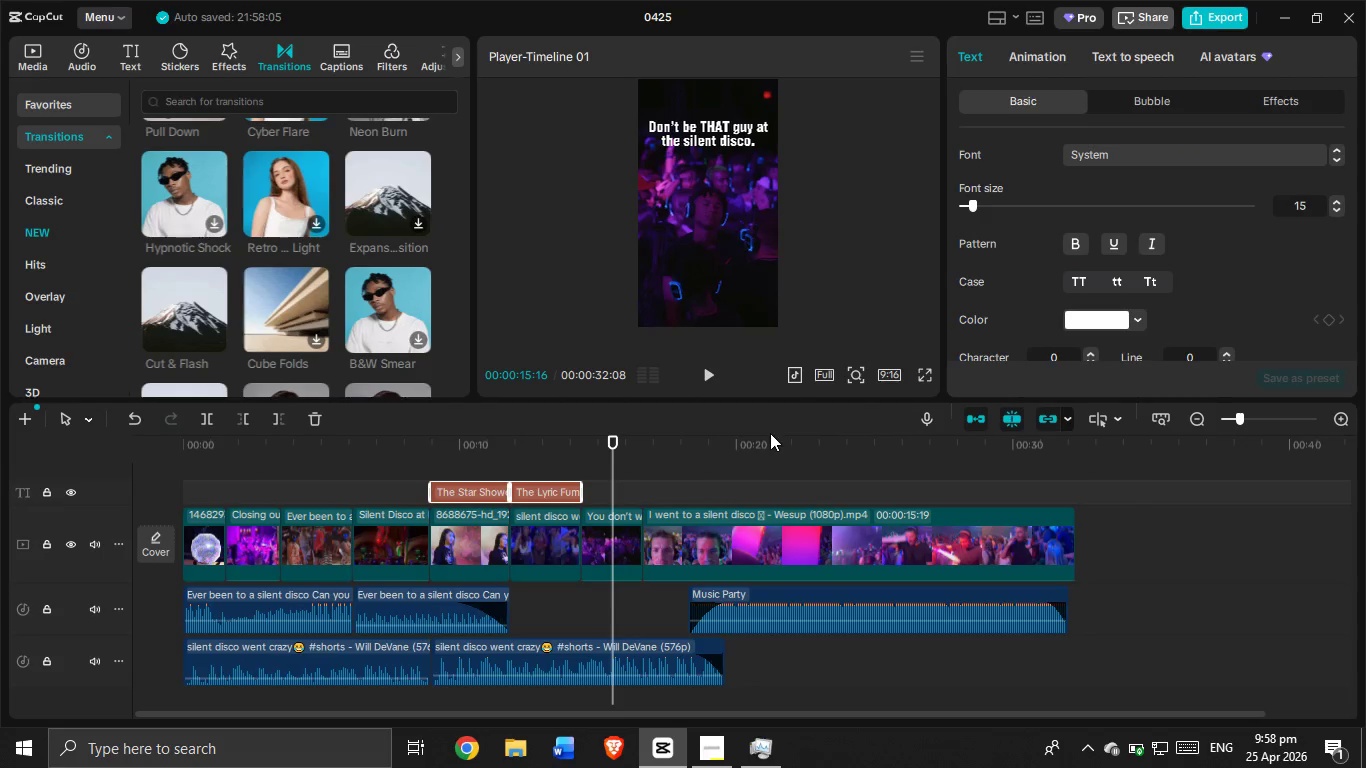 
scroll: coordinate [1091, 246], scroll_direction: down, amount: 5.0
 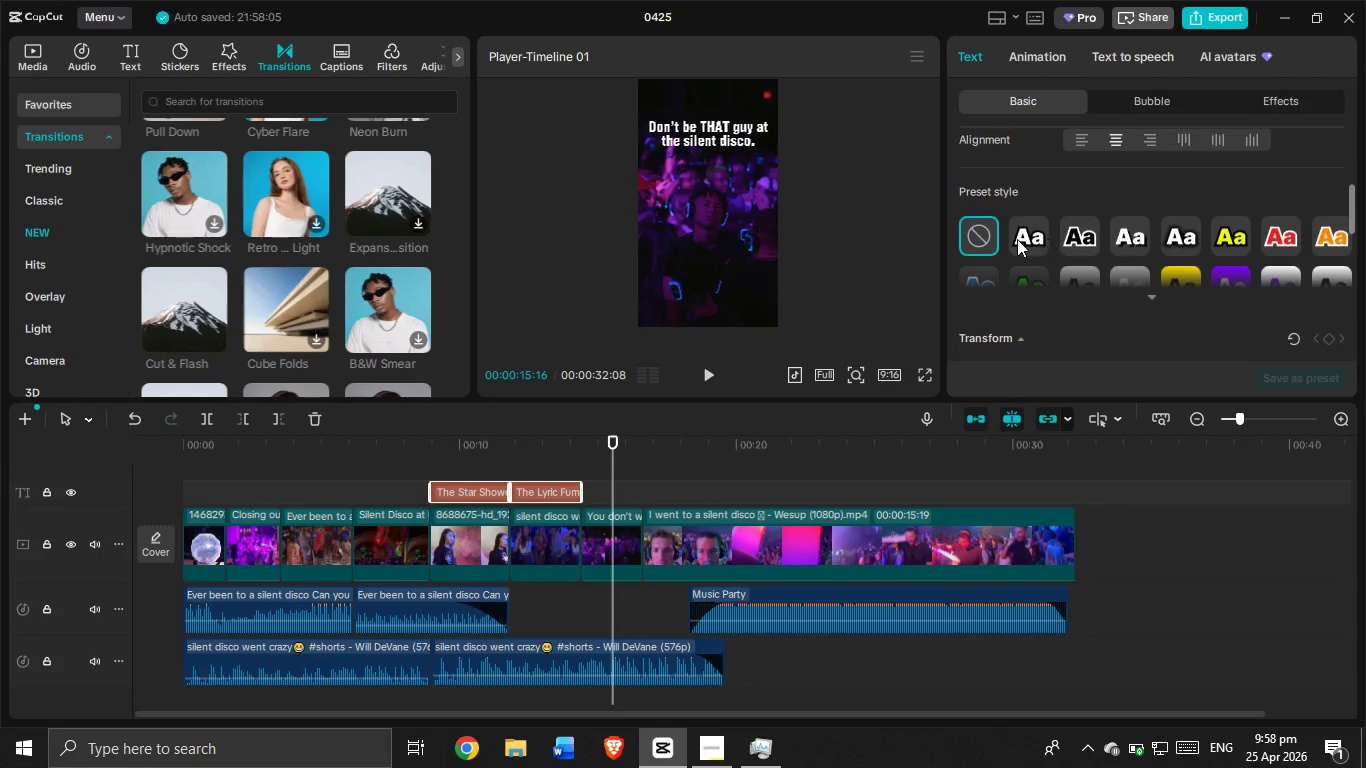 
left_click([1017, 239])
 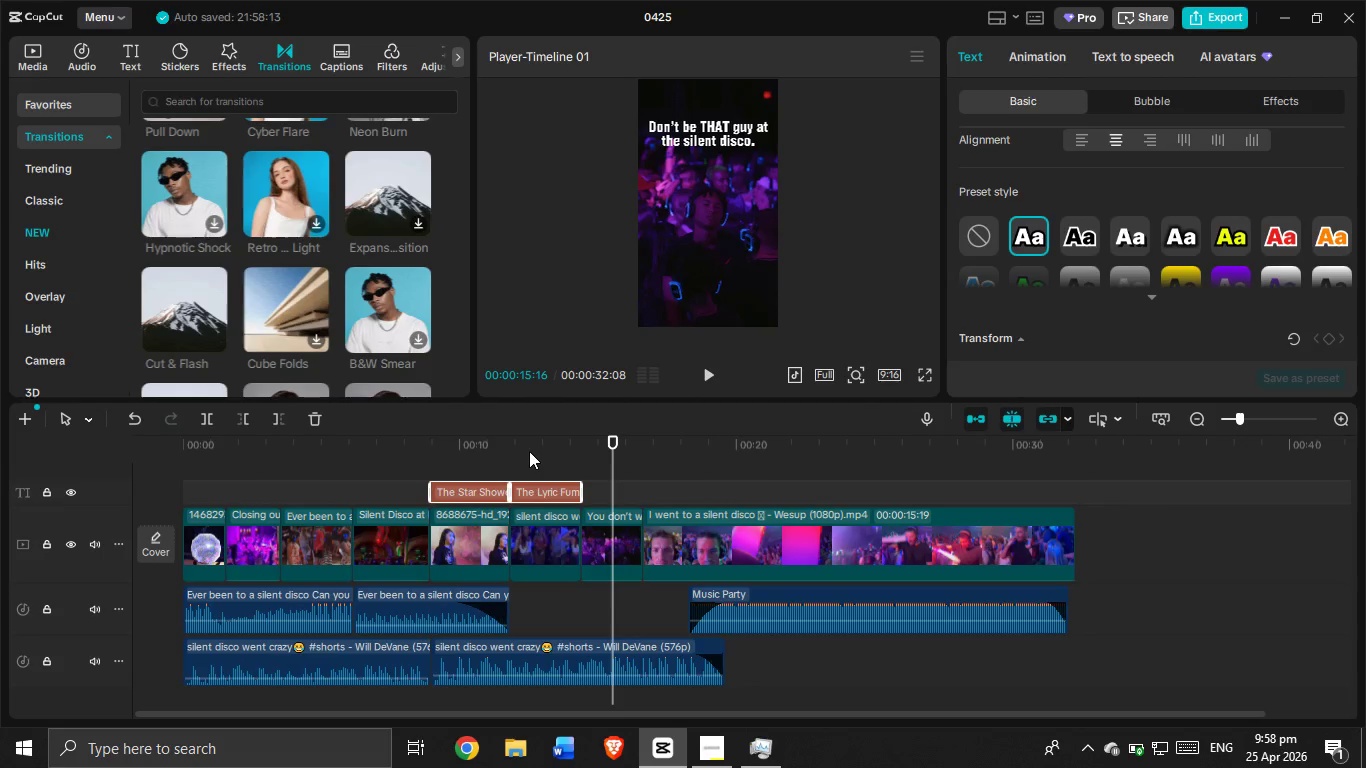 
left_click([505, 455])
 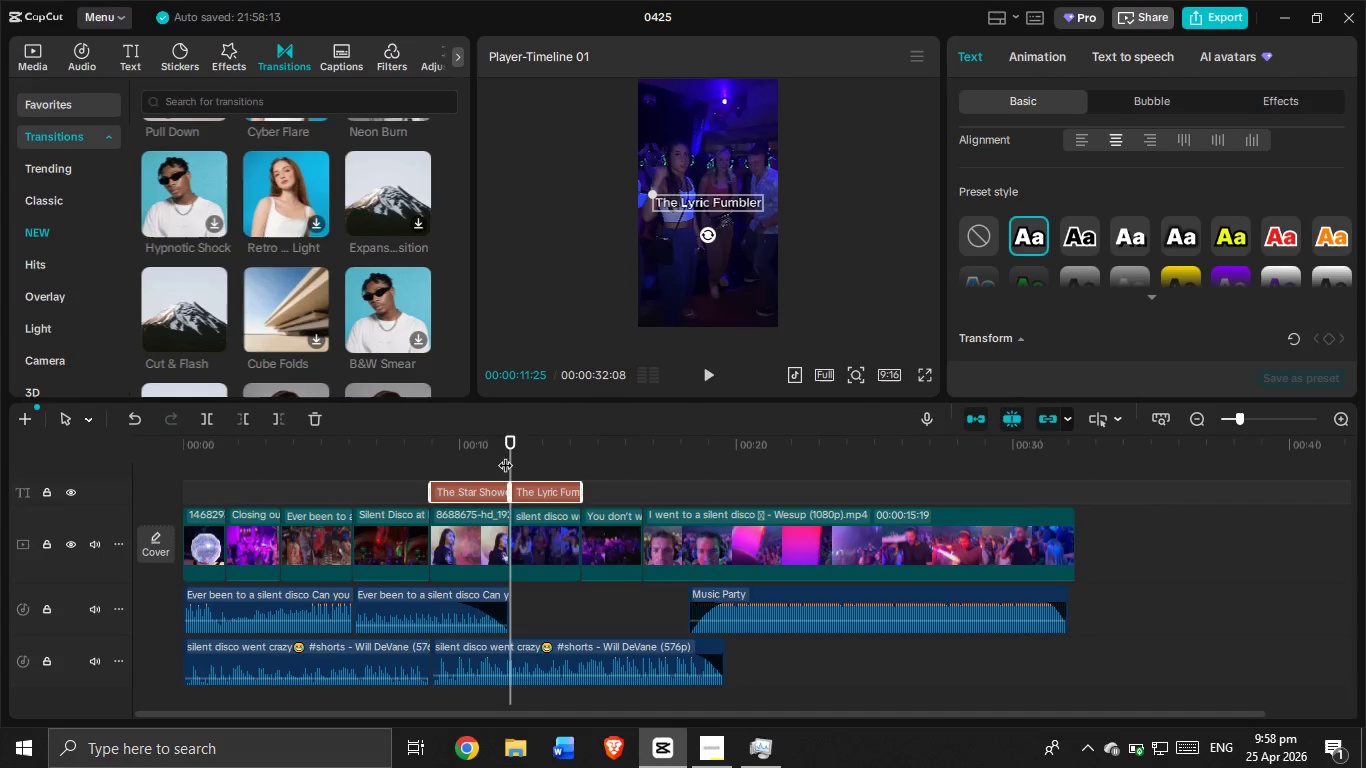 
left_click_drag(start_coordinate=[505, 455], to_coordinate=[459, 463])
 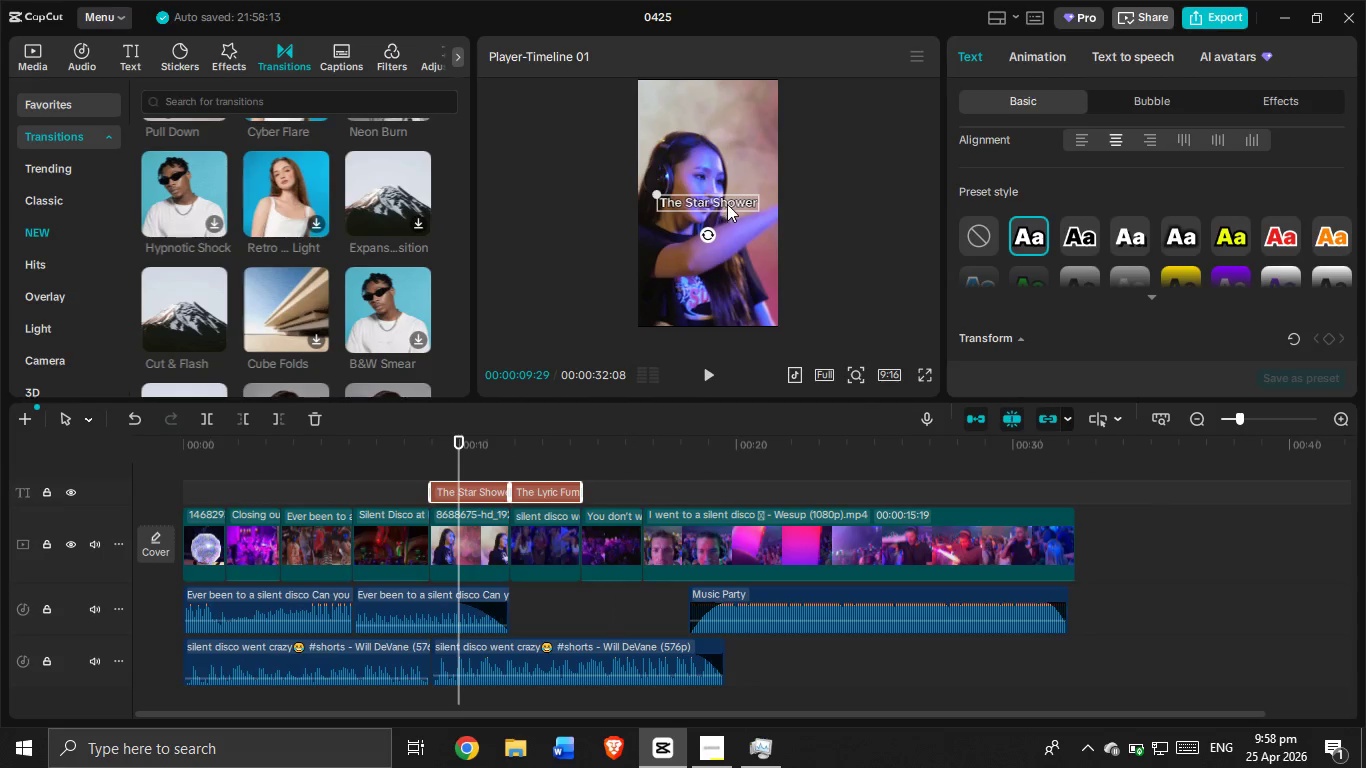 
left_click_drag(start_coordinate=[727, 200], to_coordinate=[728, 118])
 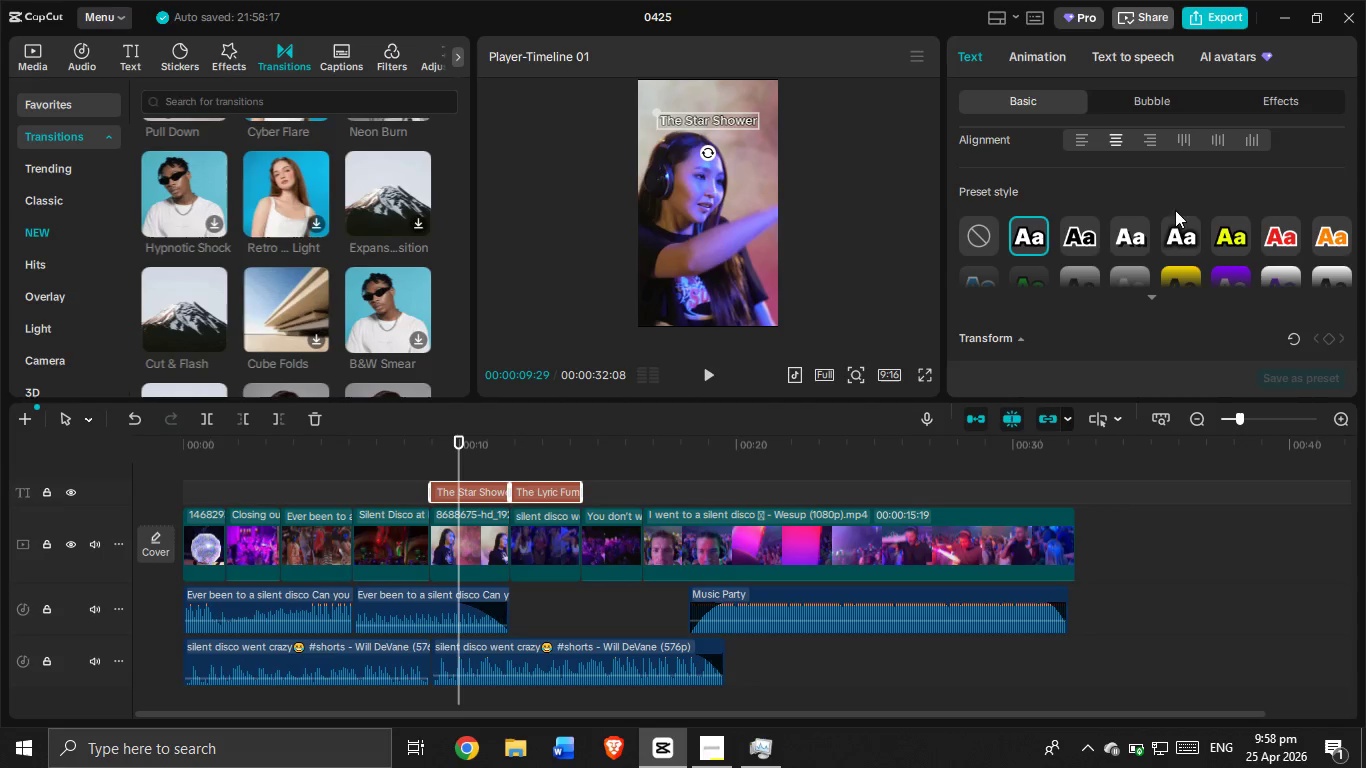 
scroll: coordinate [1241, 238], scroll_direction: up, amount: 17.0
 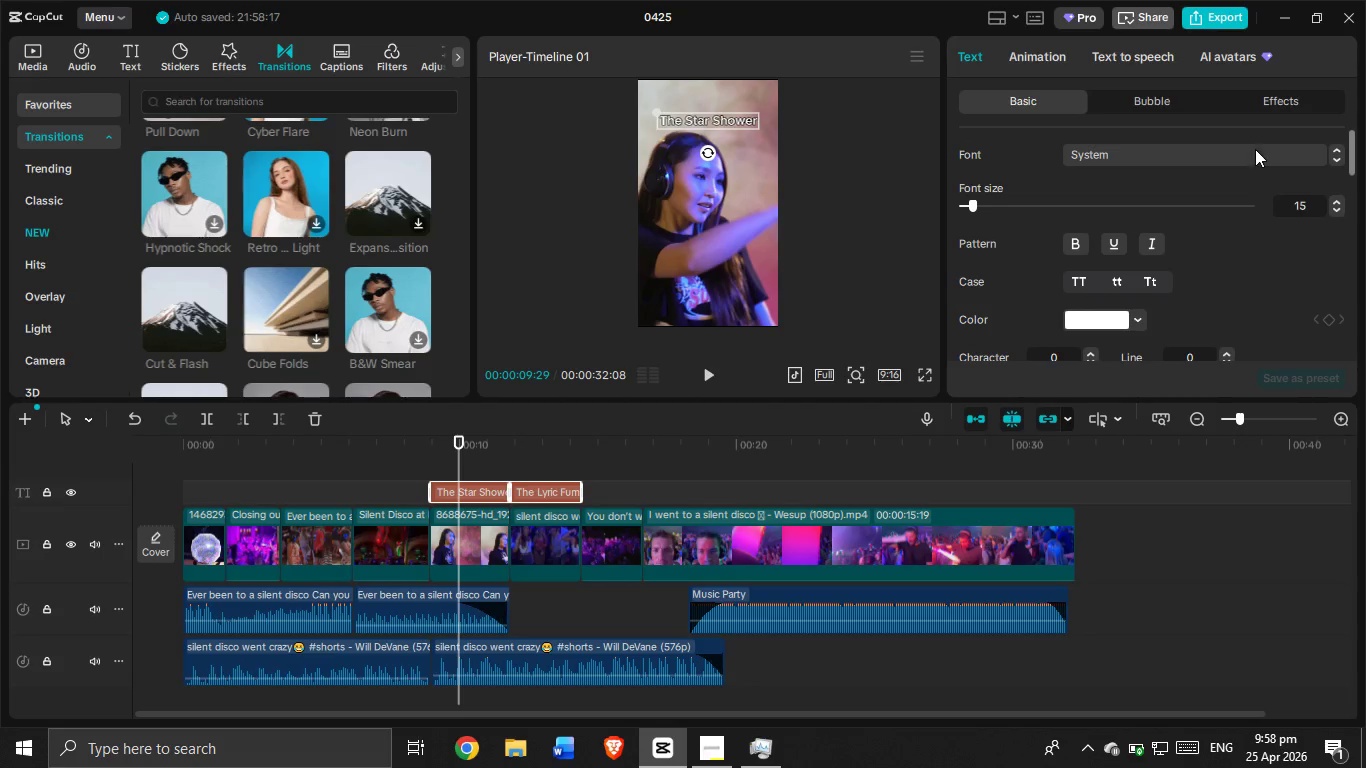 
left_click([1255, 148])
 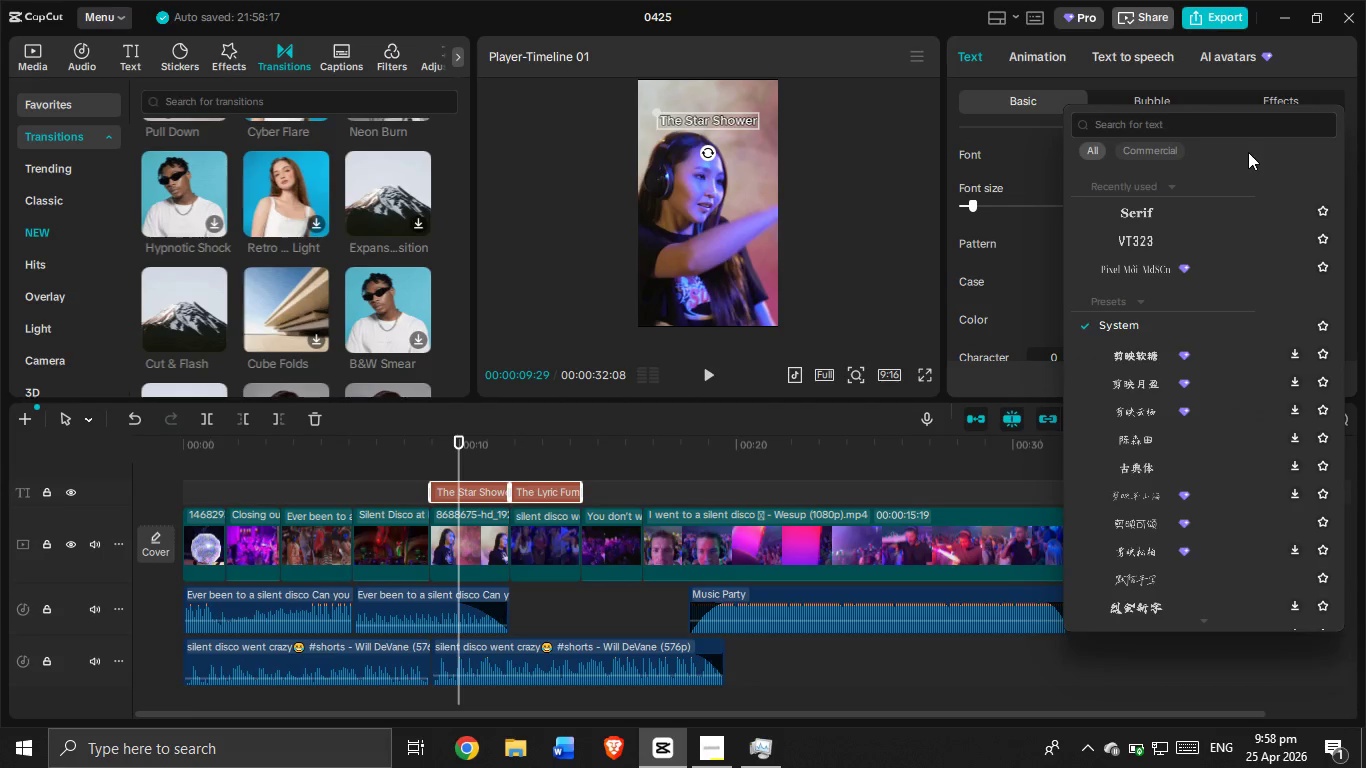 
wait(11.92)
 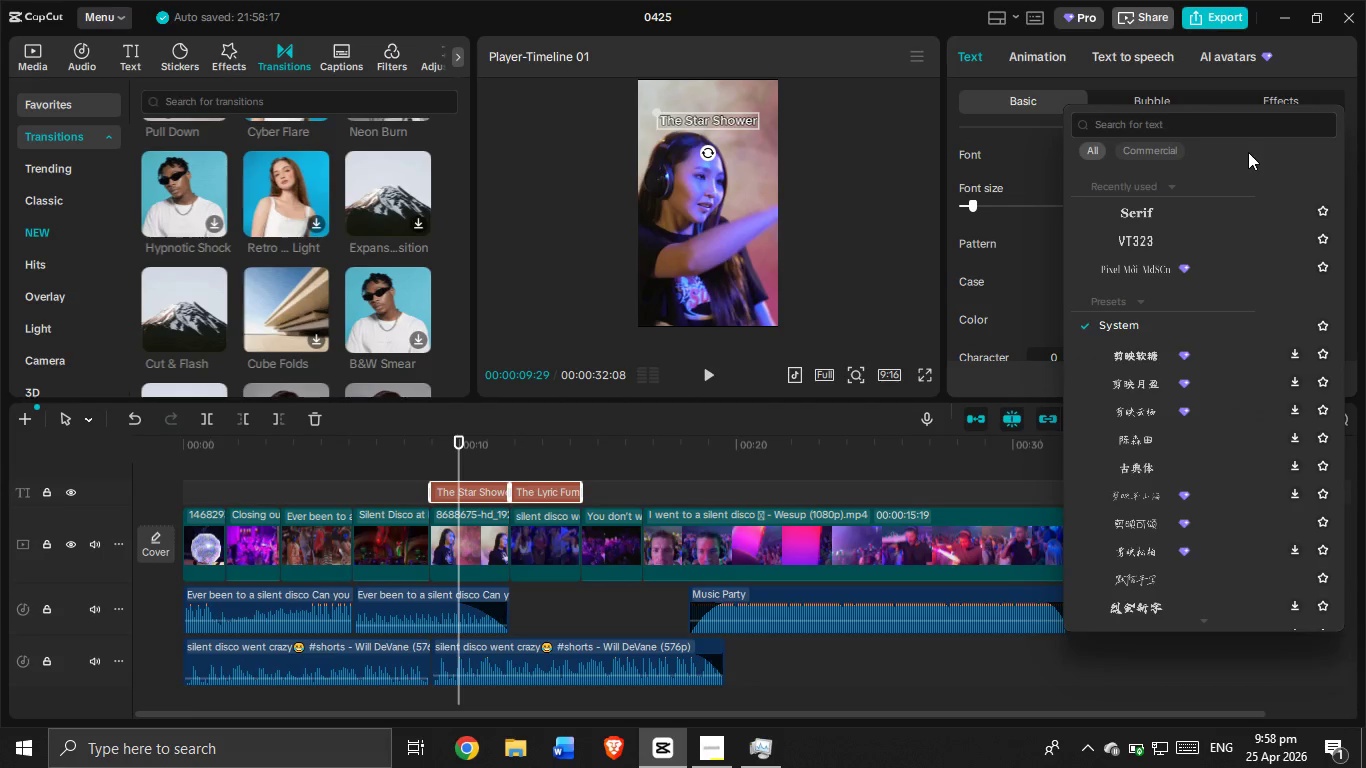 
scroll: coordinate [1164, 291], scroll_direction: down, amount: 6.0
 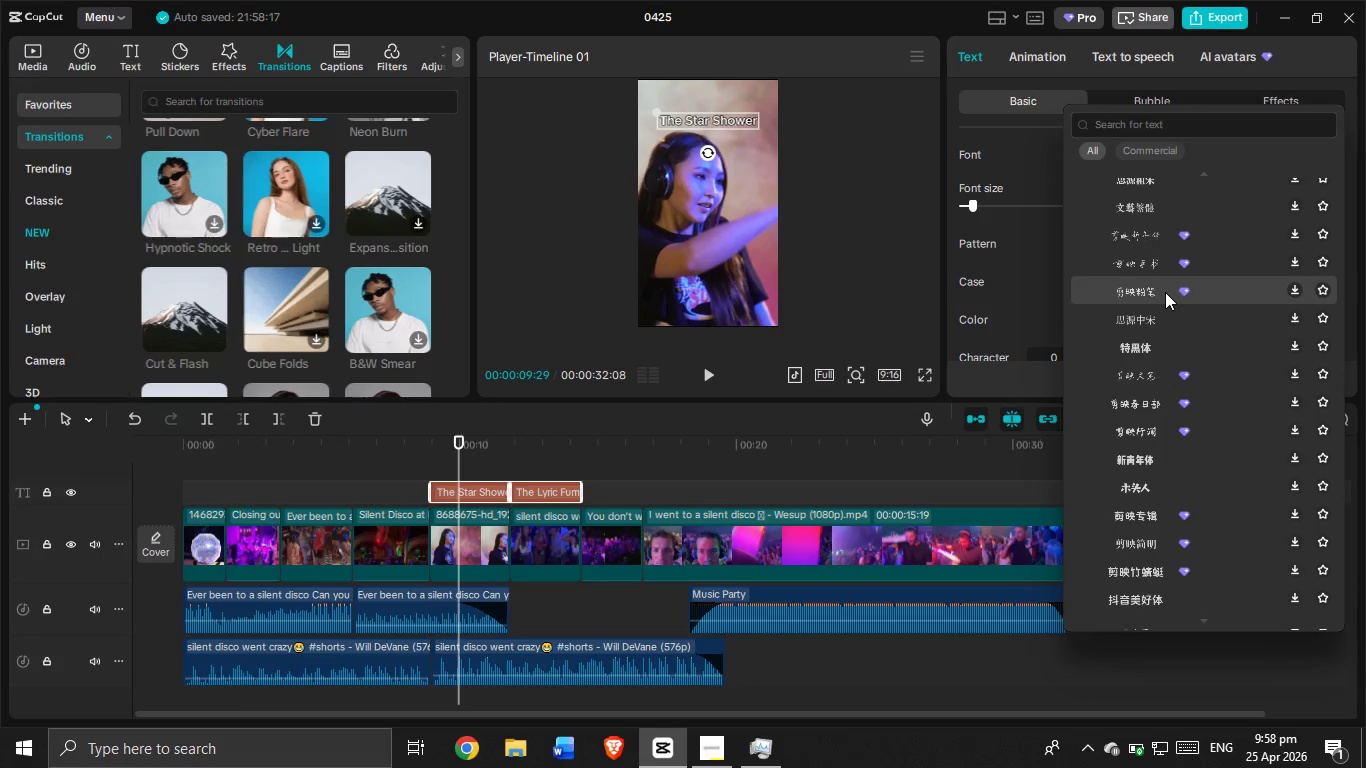 
wait(7.12)
 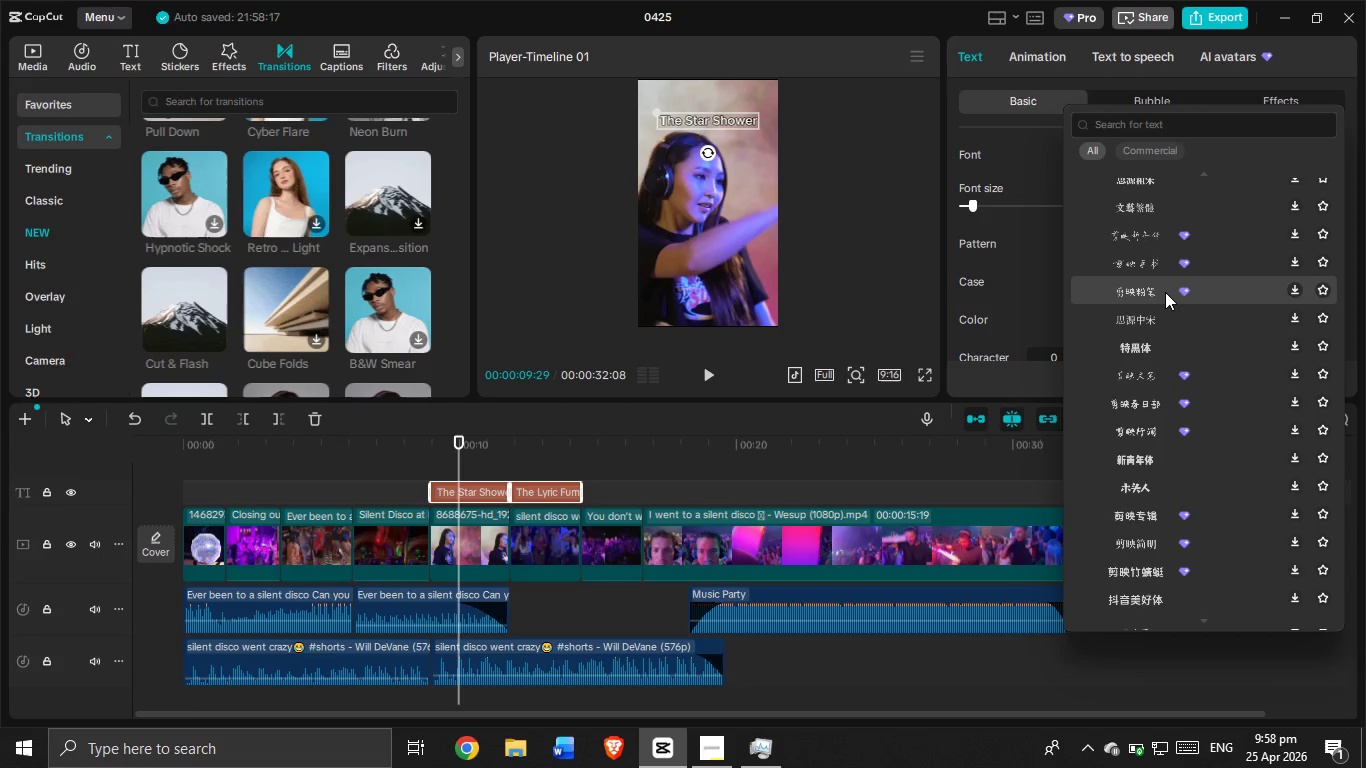 
scroll: coordinate [1199, 370], scroll_direction: down, amount: 14.0
 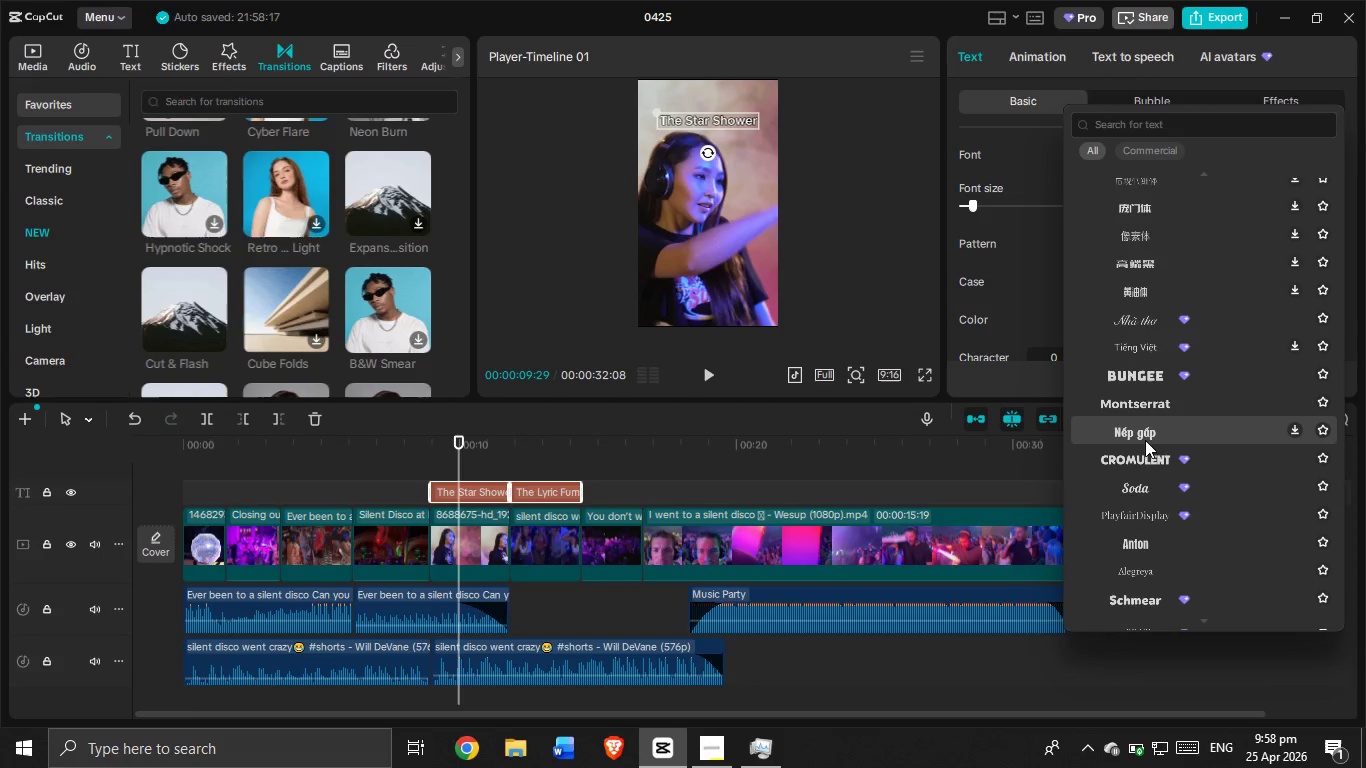 
wait(6.73)
 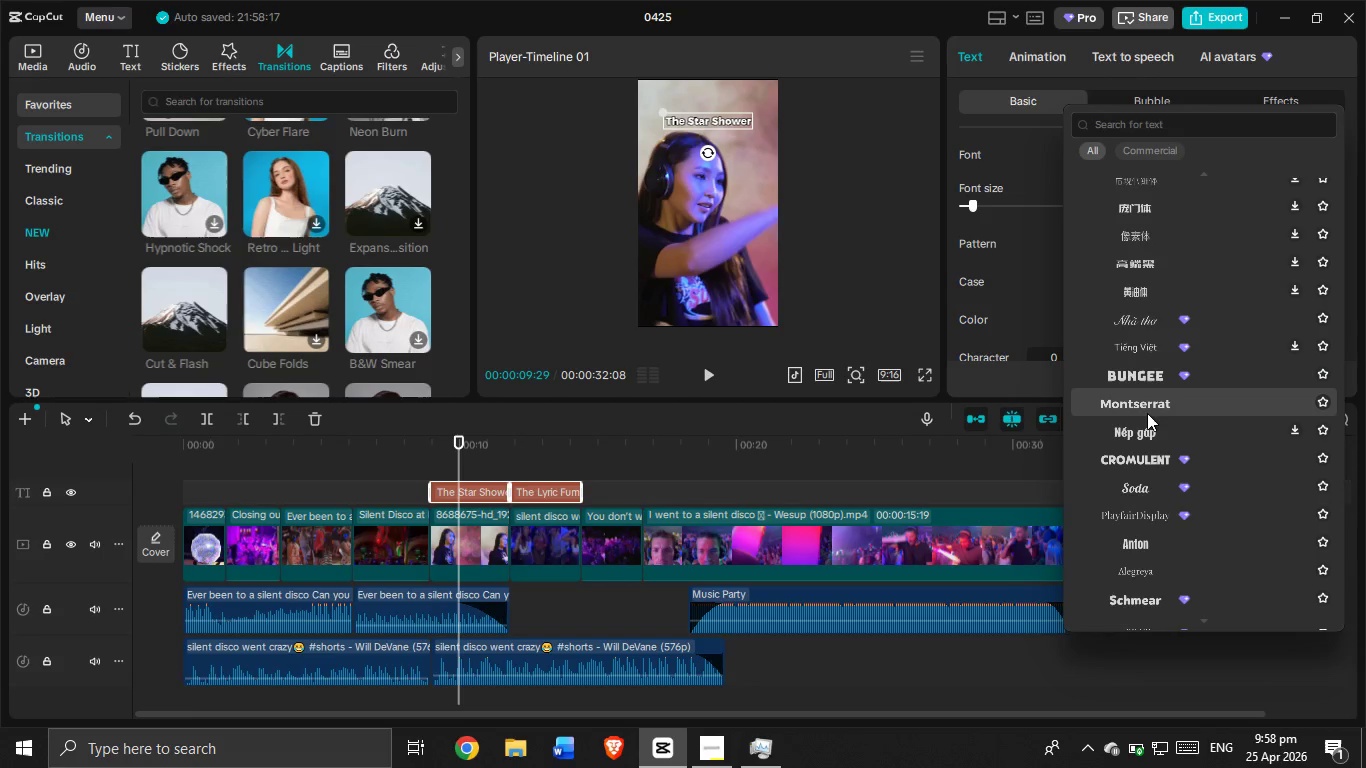 
scroll: coordinate [1152, 509], scroll_direction: down, amount: 4.0
 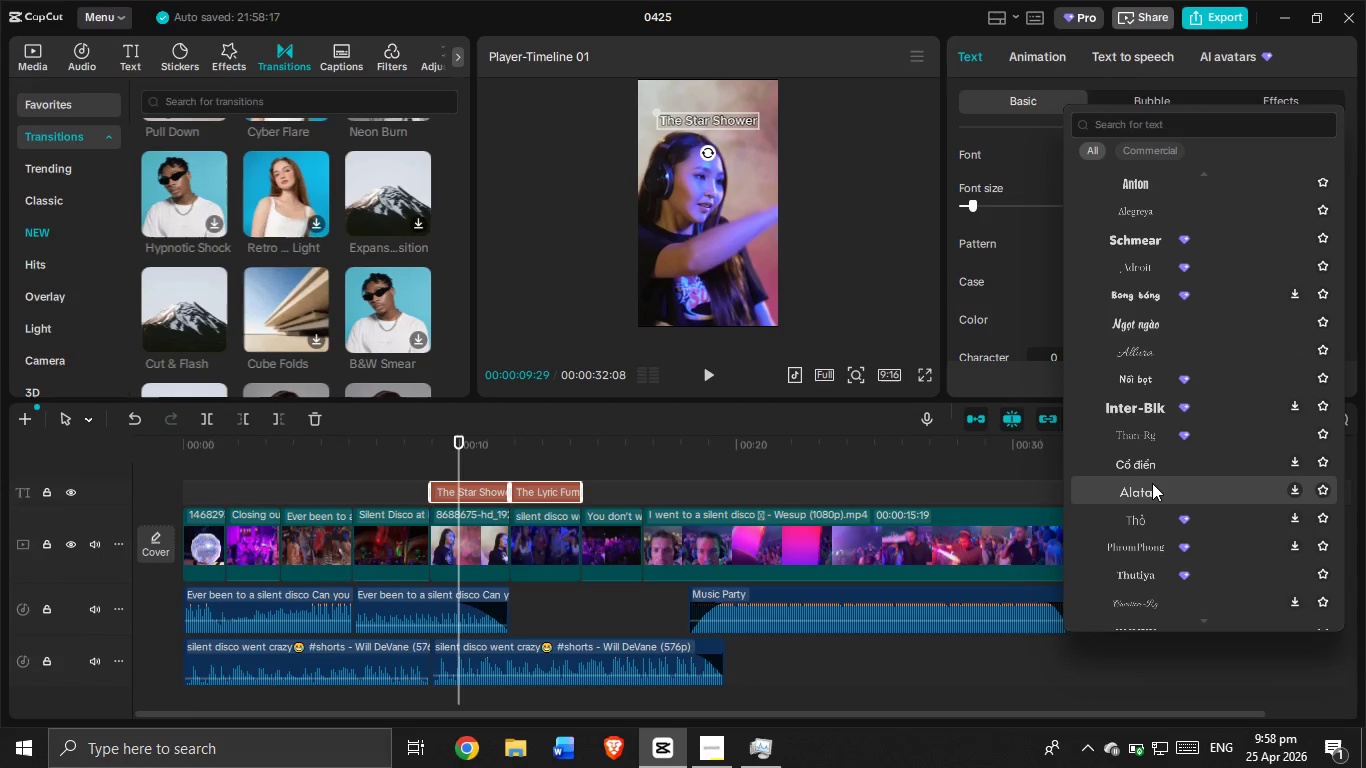 
wait(8.16)
 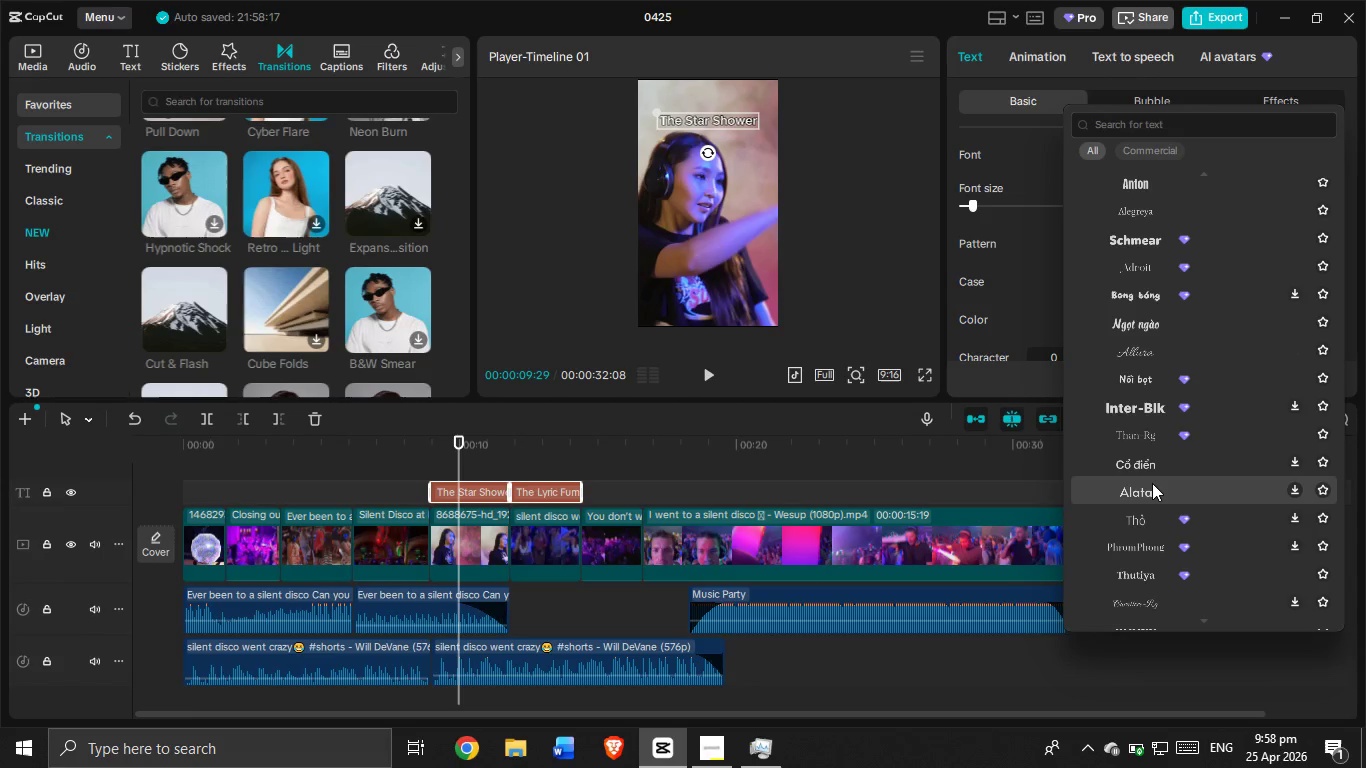 
scroll: coordinate [1151, 462], scroll_direction: down, amount: 2.0
 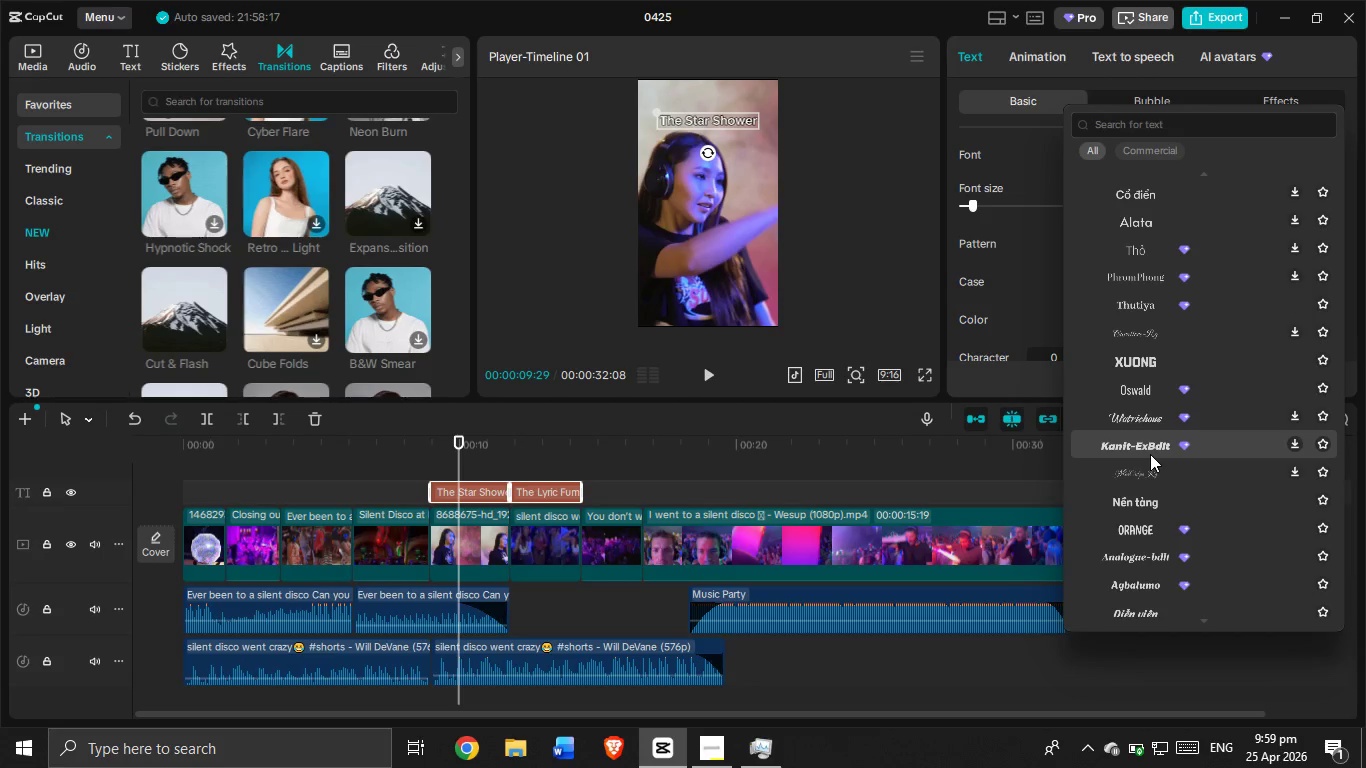 
wait(5.61)
 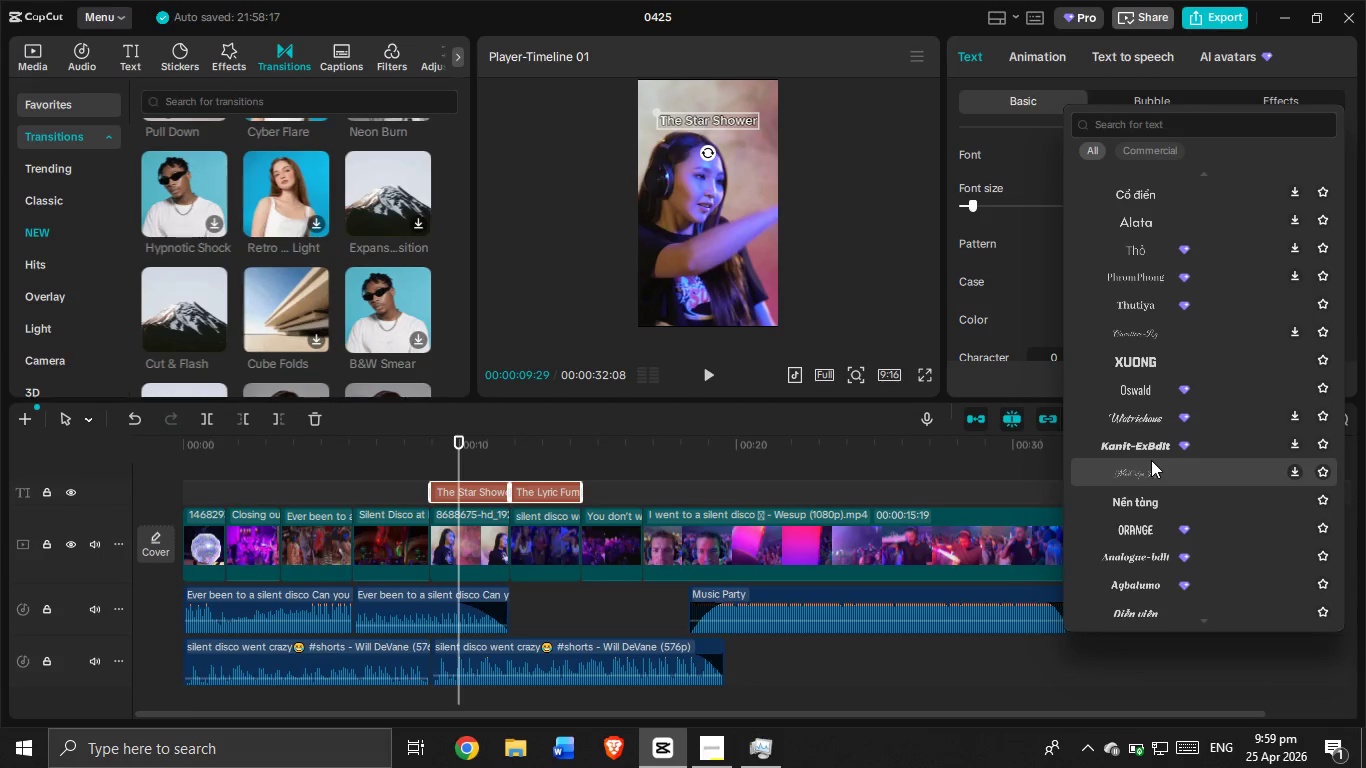 
scroll: coordinate [1150, 454], scroll_direction: down, amount: 1.0
 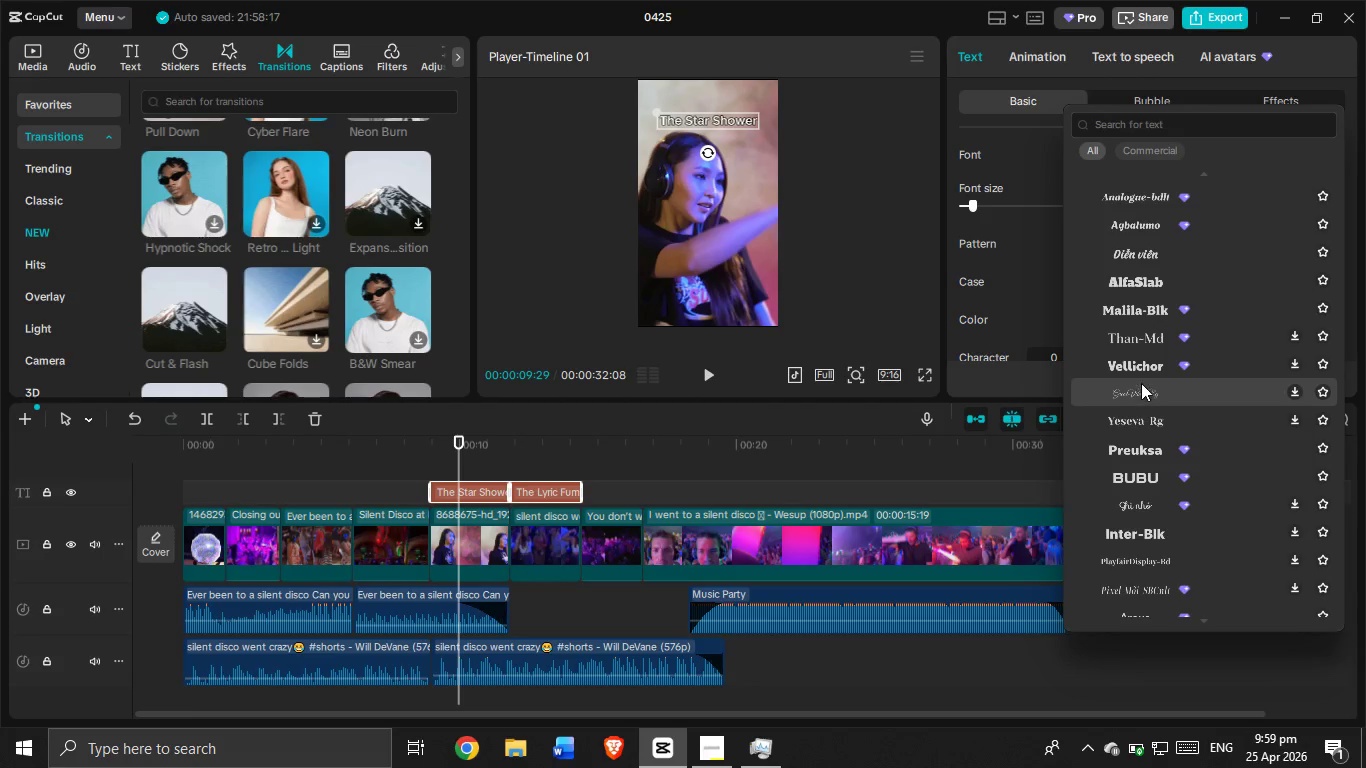 
wait(7.33)
 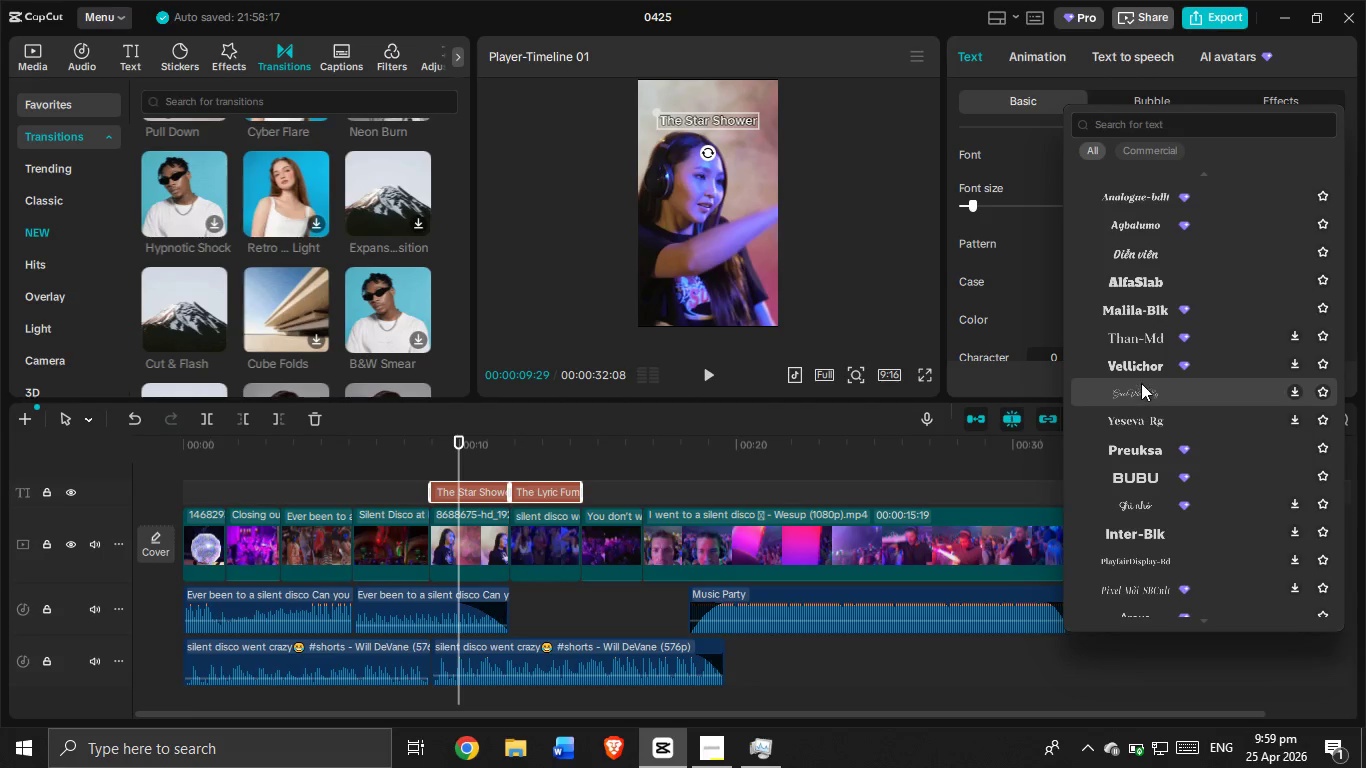 
scroll: coordinate [1145, 310], scroll_direction: down, amount: 1.0
 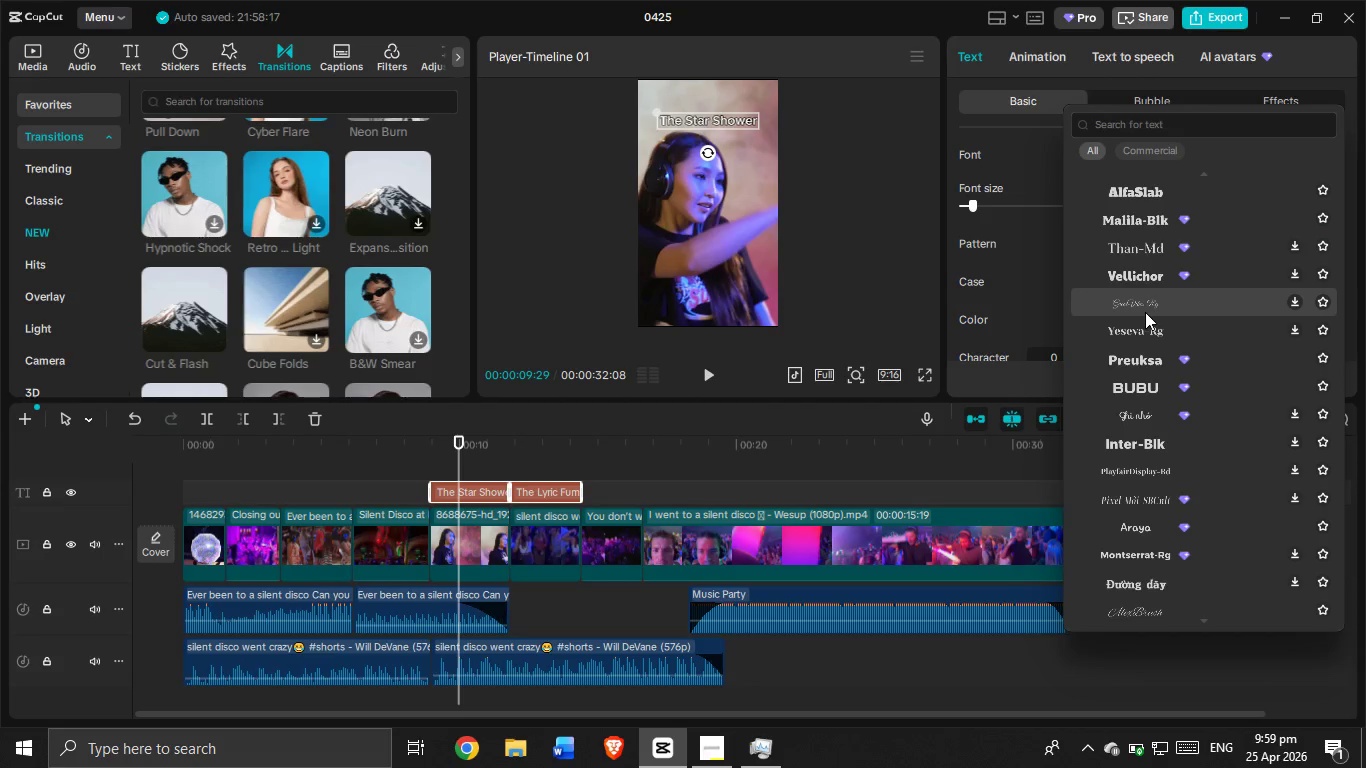 
wait(20.09)
 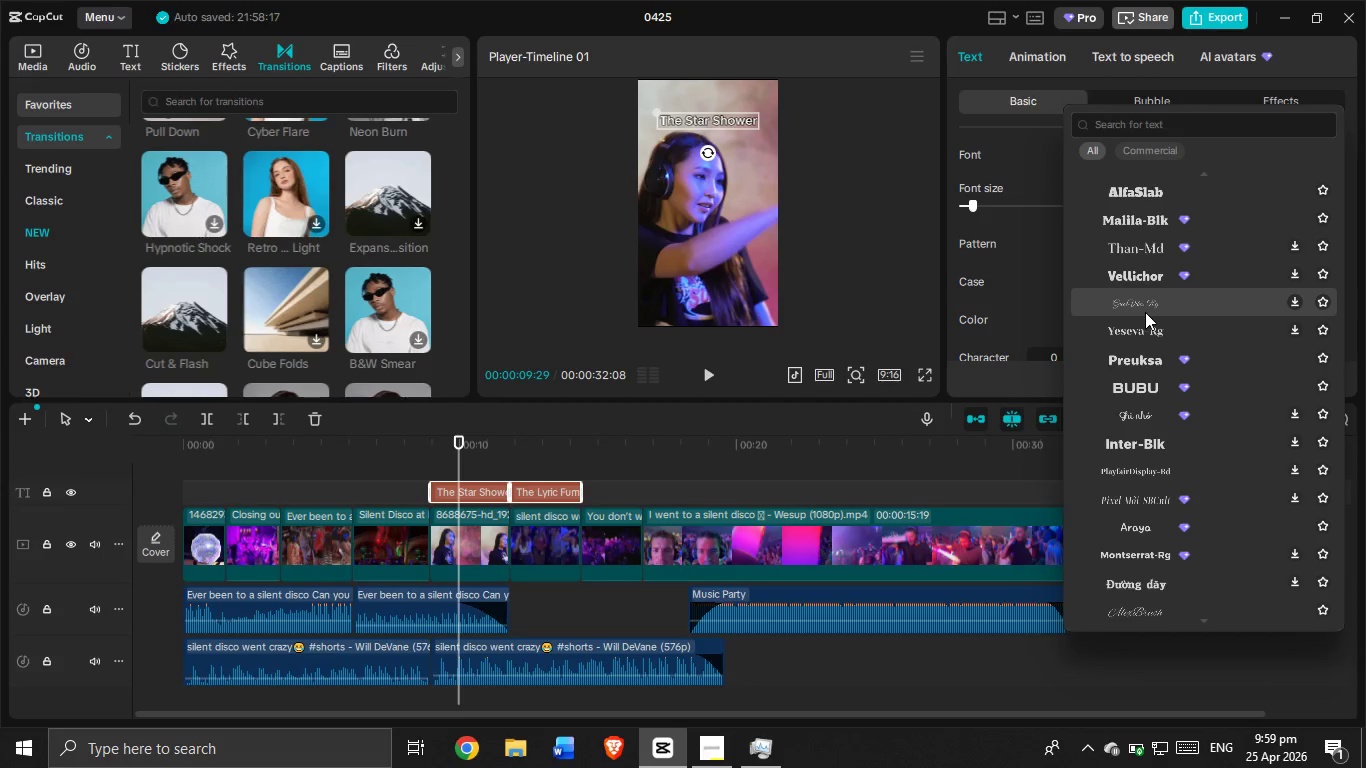 
scroll: coordinate [361, 214], scroll_direction: down, amount: 14.0
 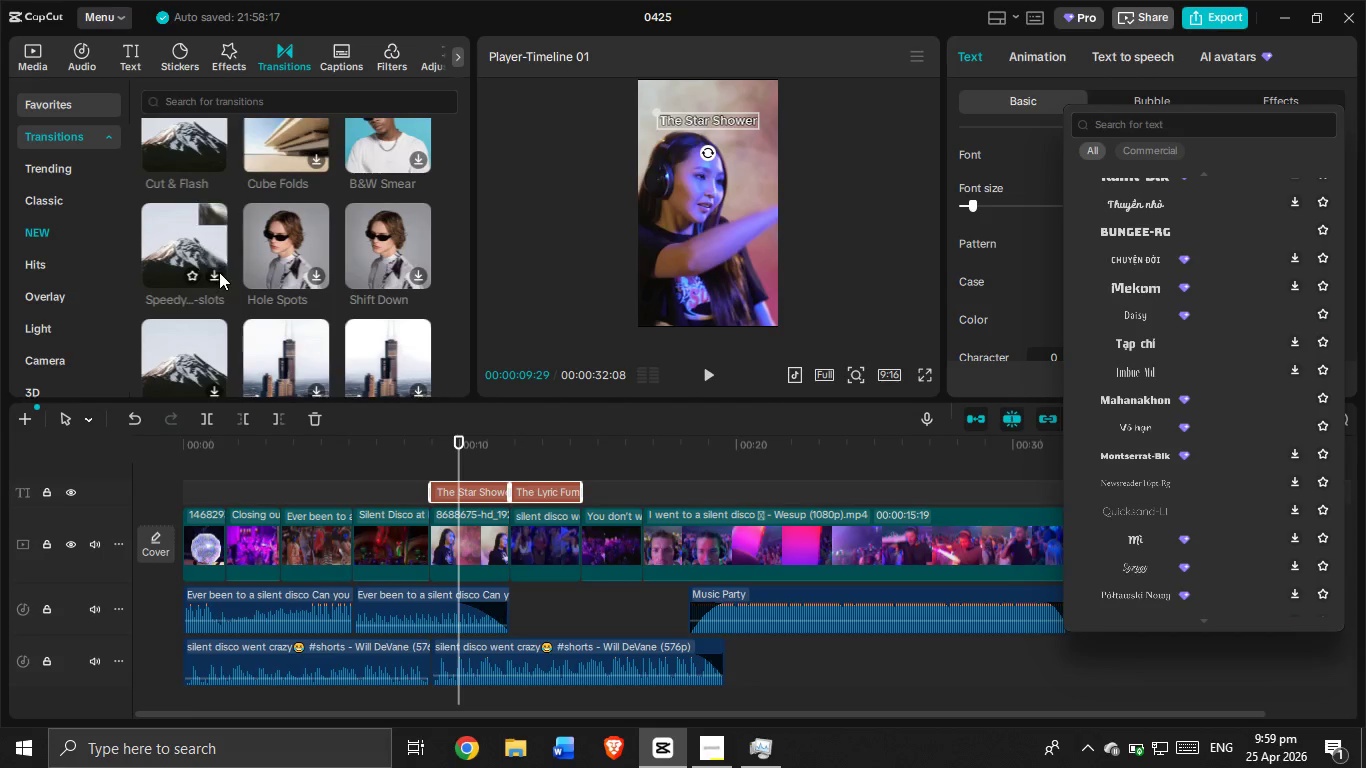 
wait(5.93)
 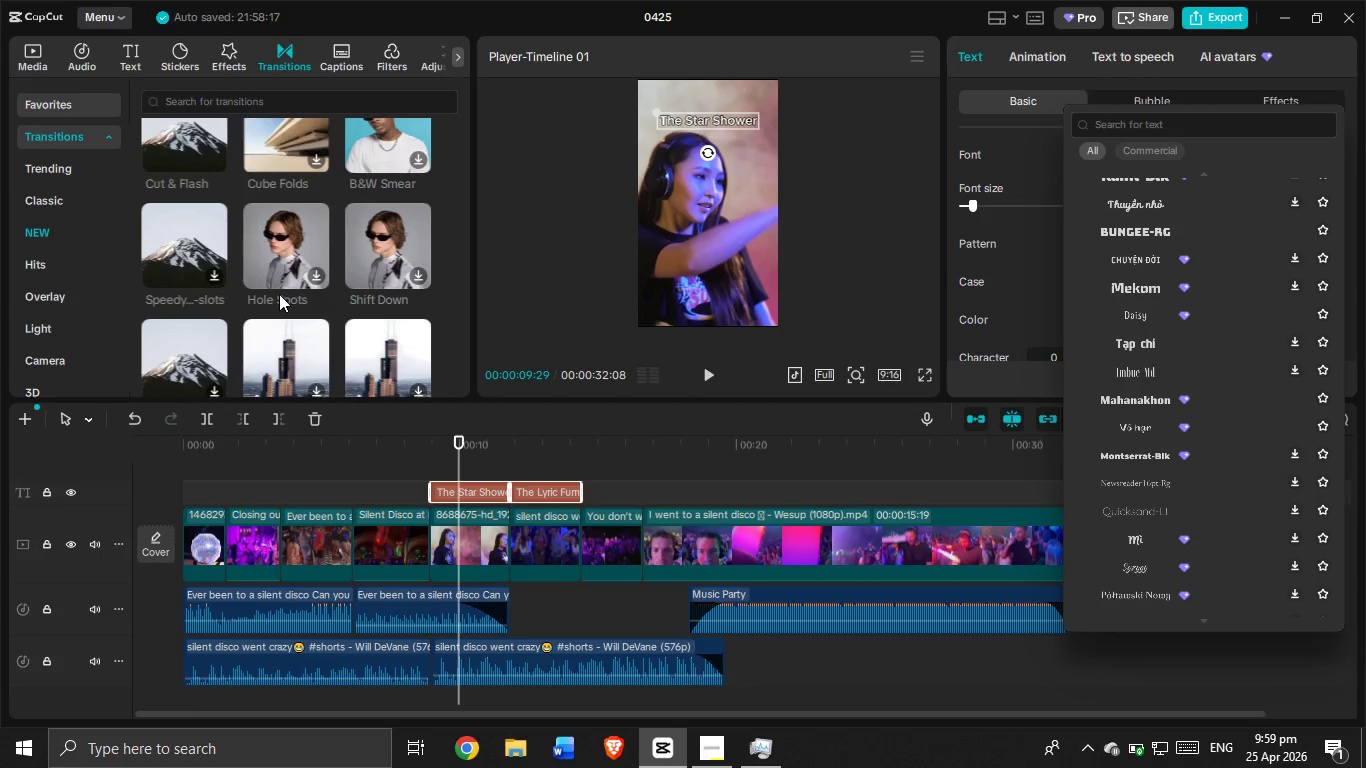 
scroll: coordinate [218, 297], scroll_direction: down, amount: 7.0
 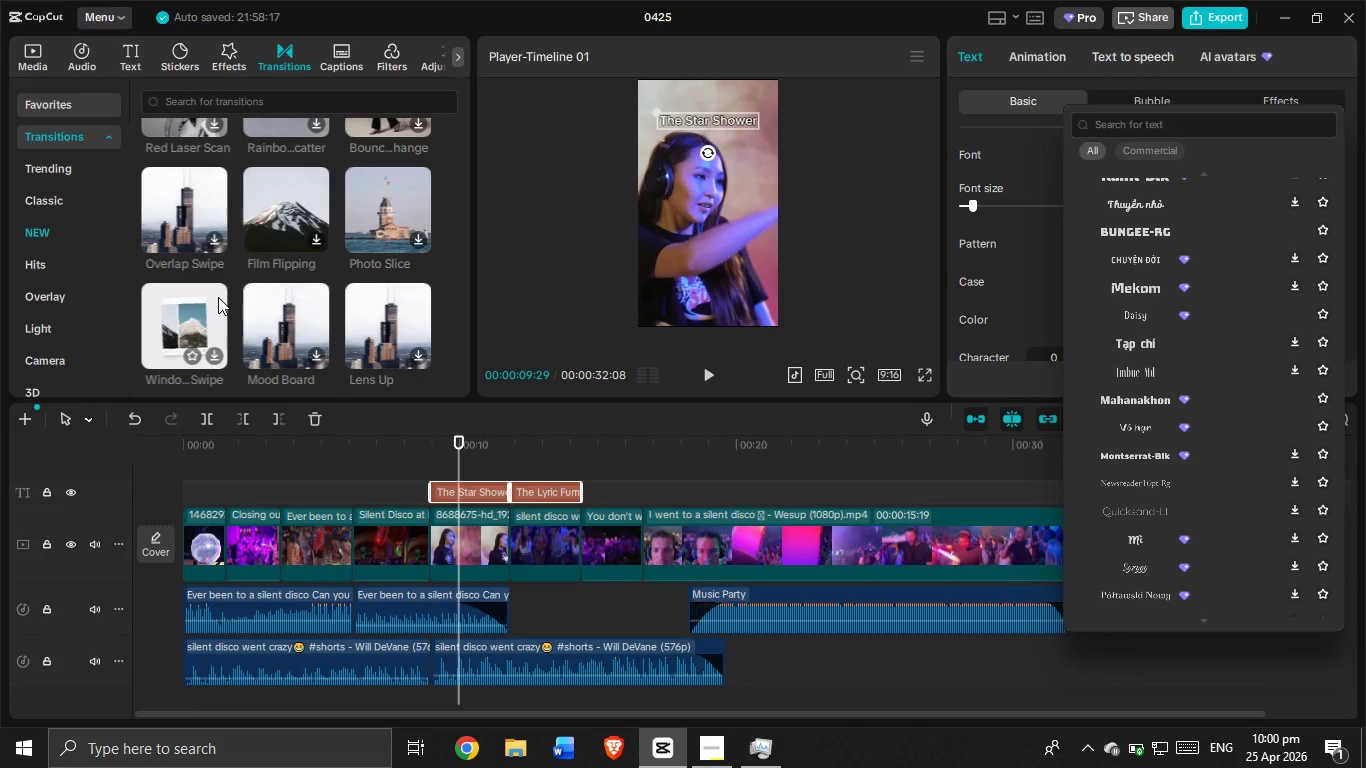 
scroll: coordinate [218, 297], scroll_direction: down, amount: 11.0
 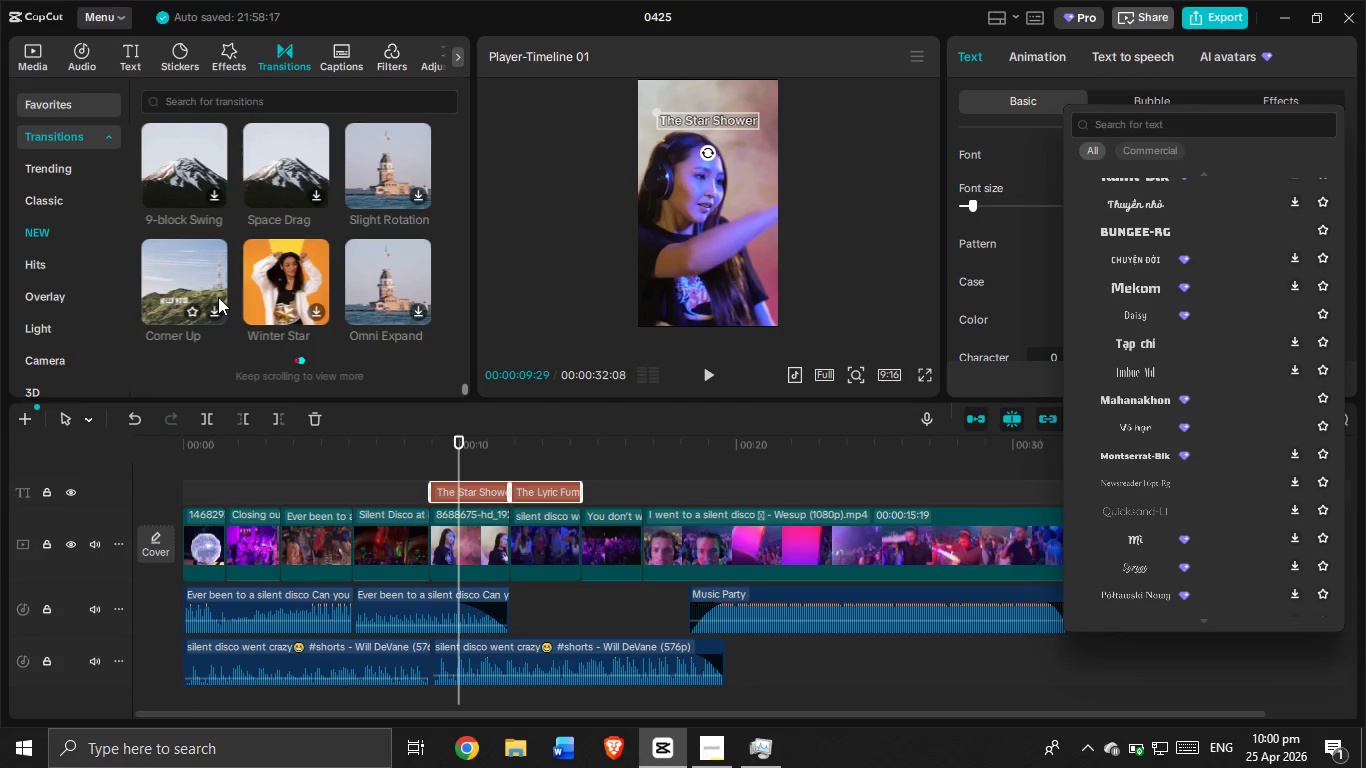 
scroll: coordinate [218, 297], scroll_direction: none, amount: 0.0
 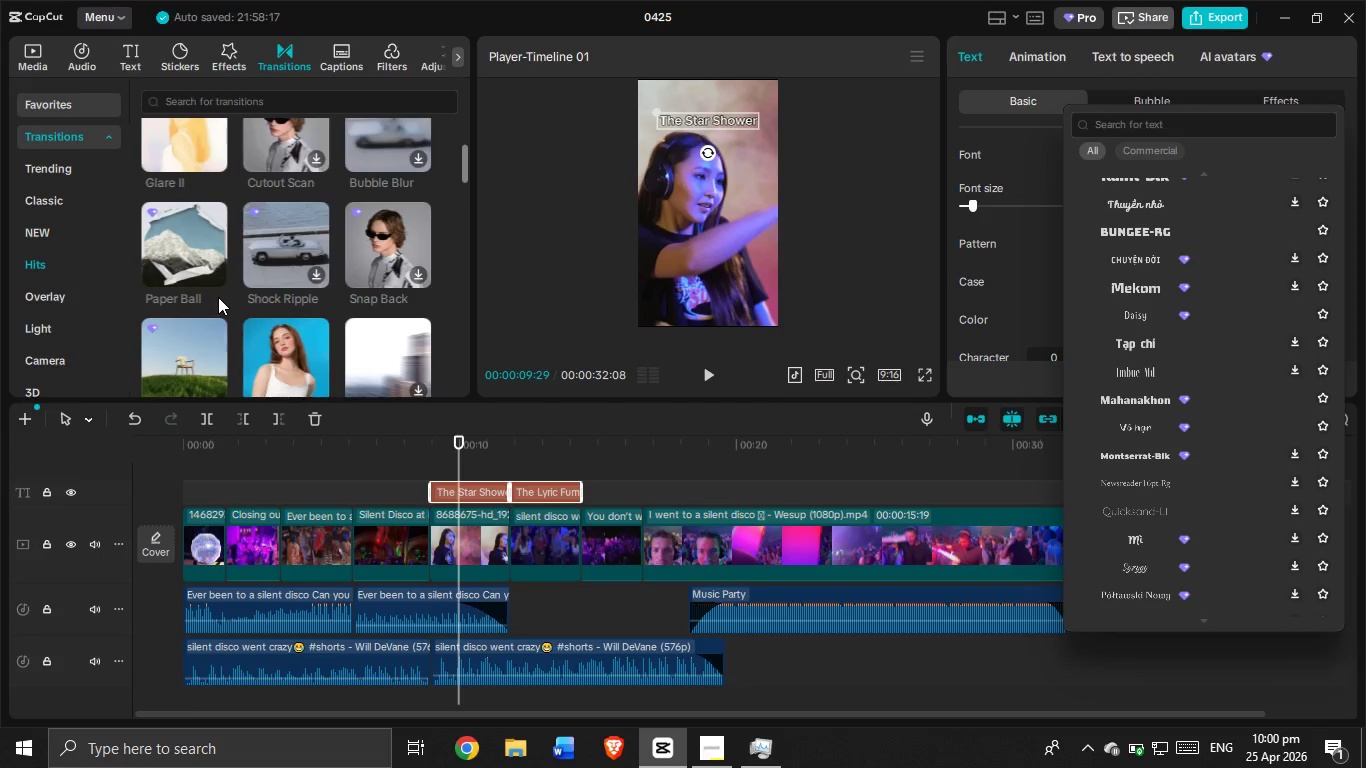 
scroll: coordinate [218, 297], scroll_direction: down, amount: 34.0
 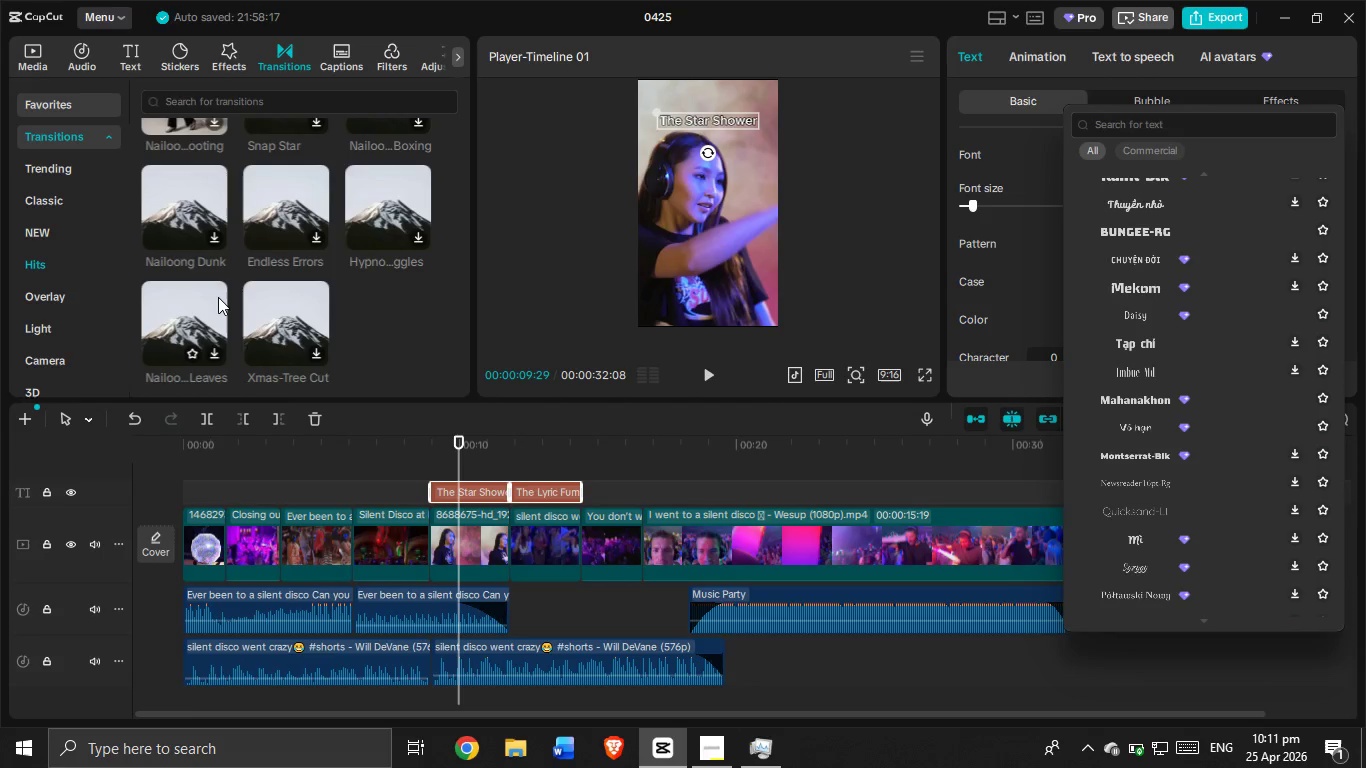 
wait(652.34)
 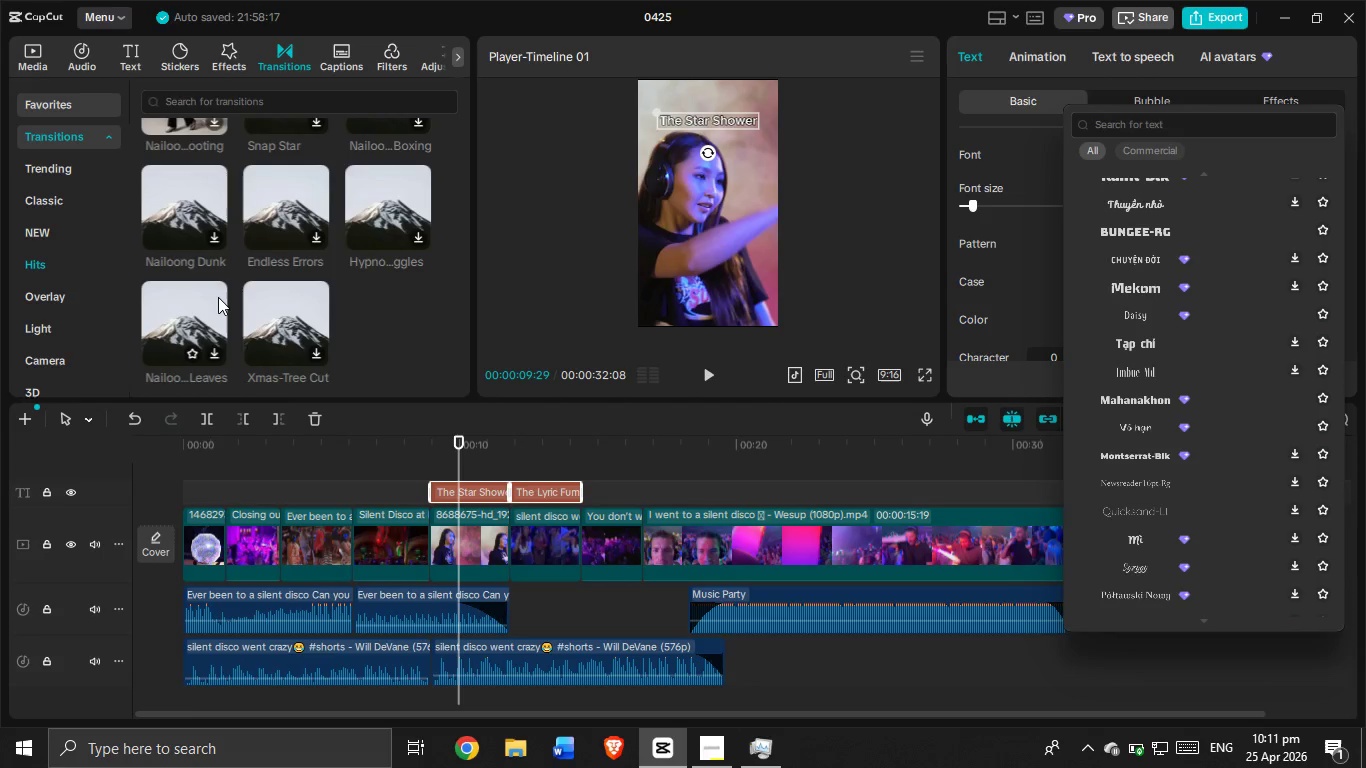 
scroll: coordinate [218, 297], scroll_direction: down, amount: 3.0
 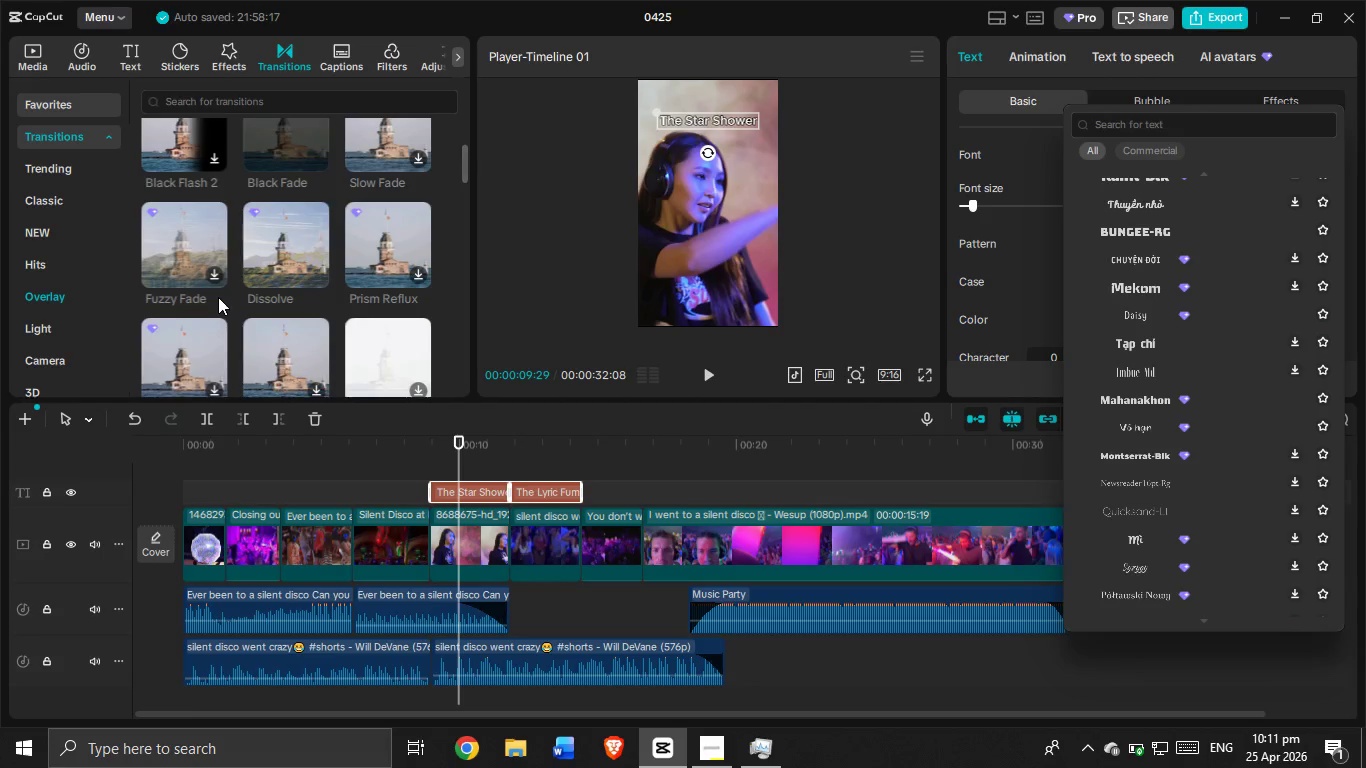 
scroll: coordinate [218, 297], scroll_direction: up, amount: 1.0
 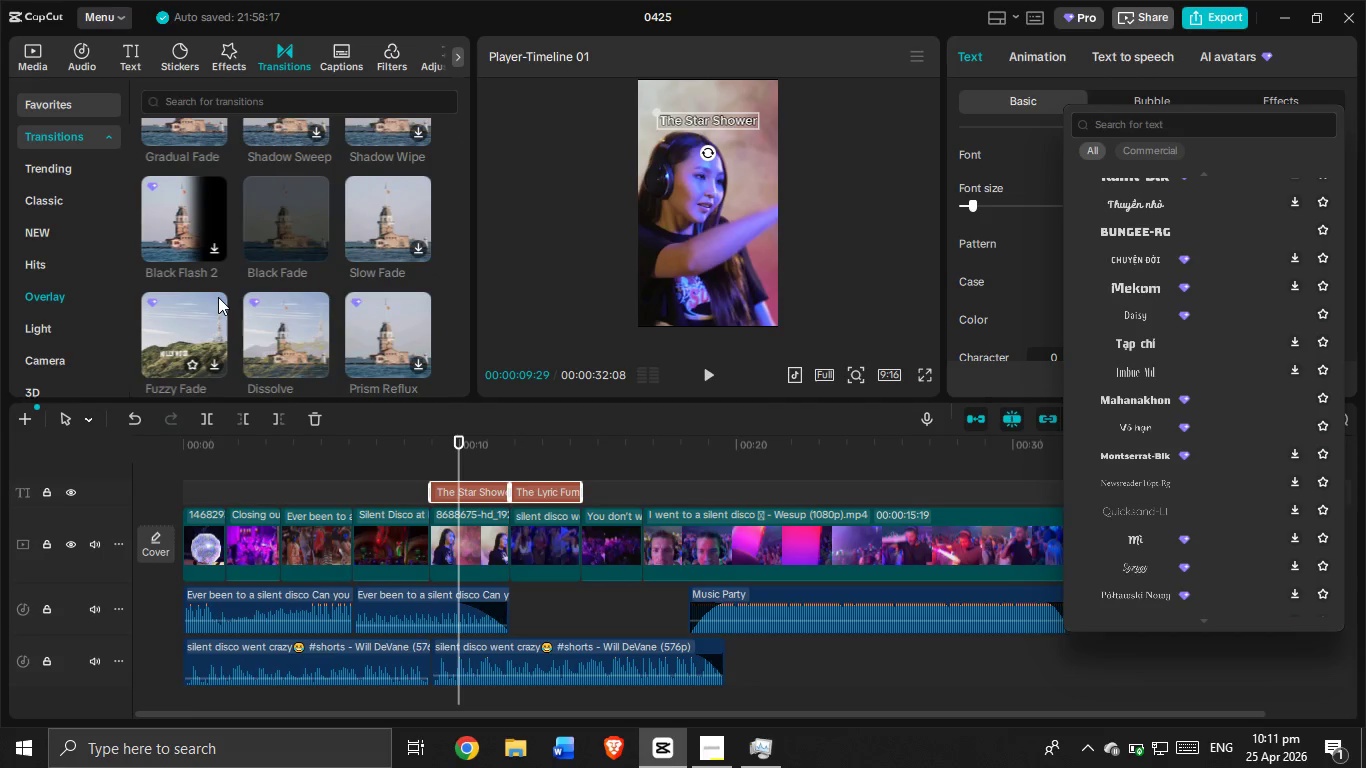 
scroll: coordinate [218, 297], scroll_direction: none, amount: 0.0
 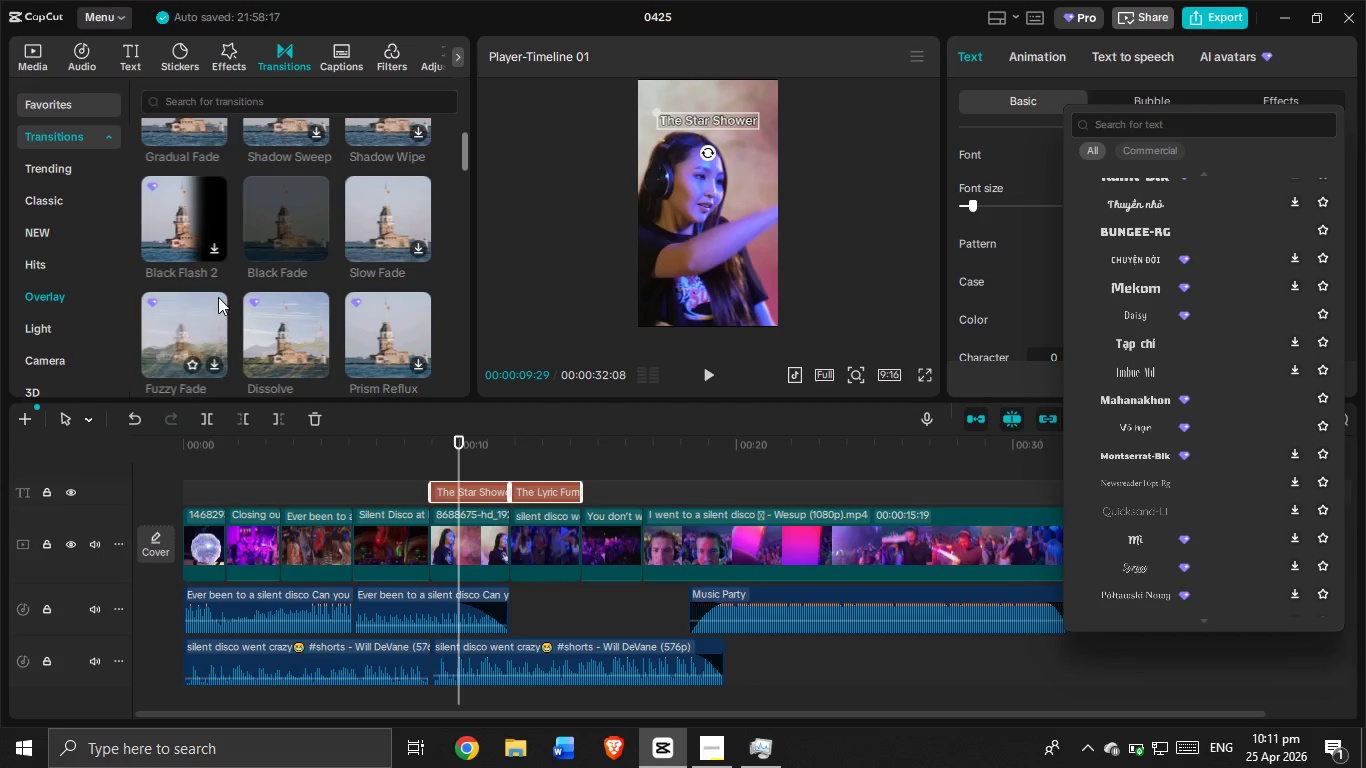 
scroll: coordinate [218, 297], scroll_direction: down, amount: 3.0
 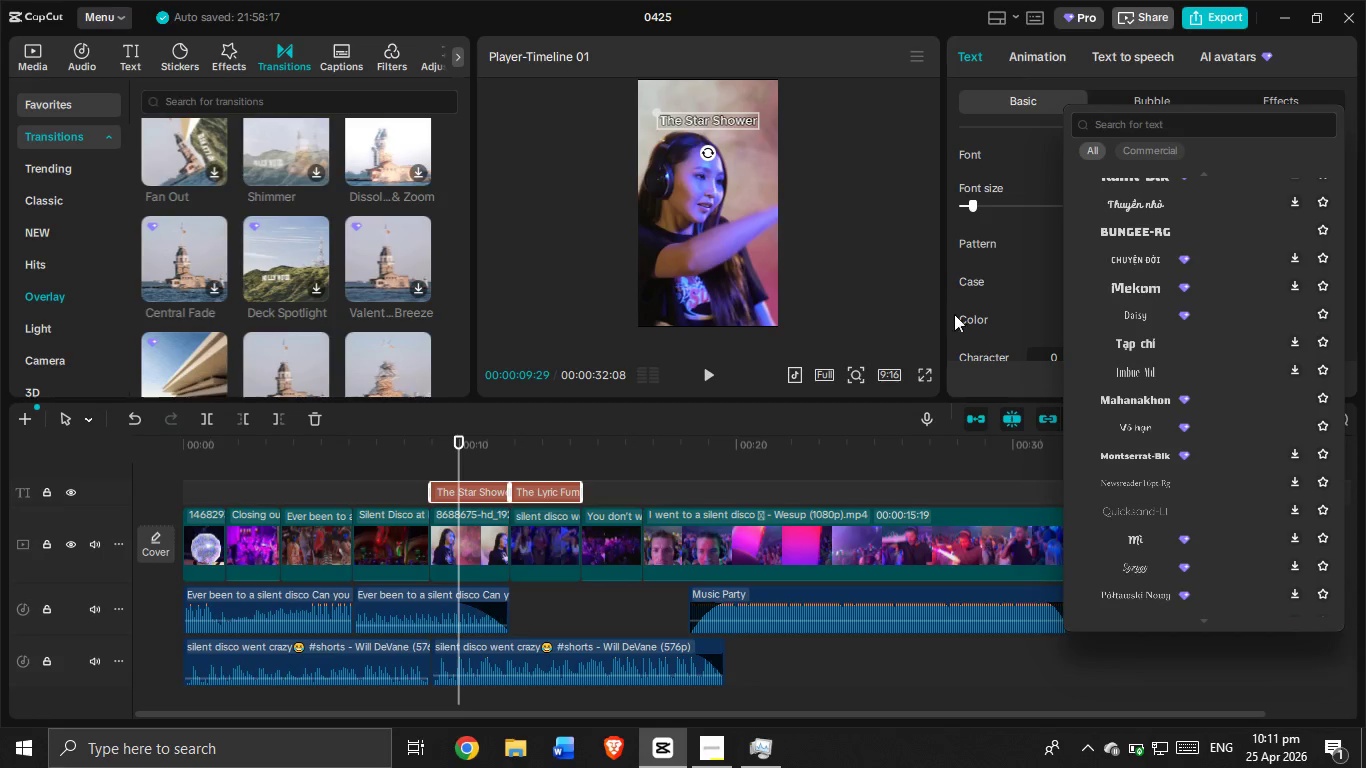 
wait(5.09)
 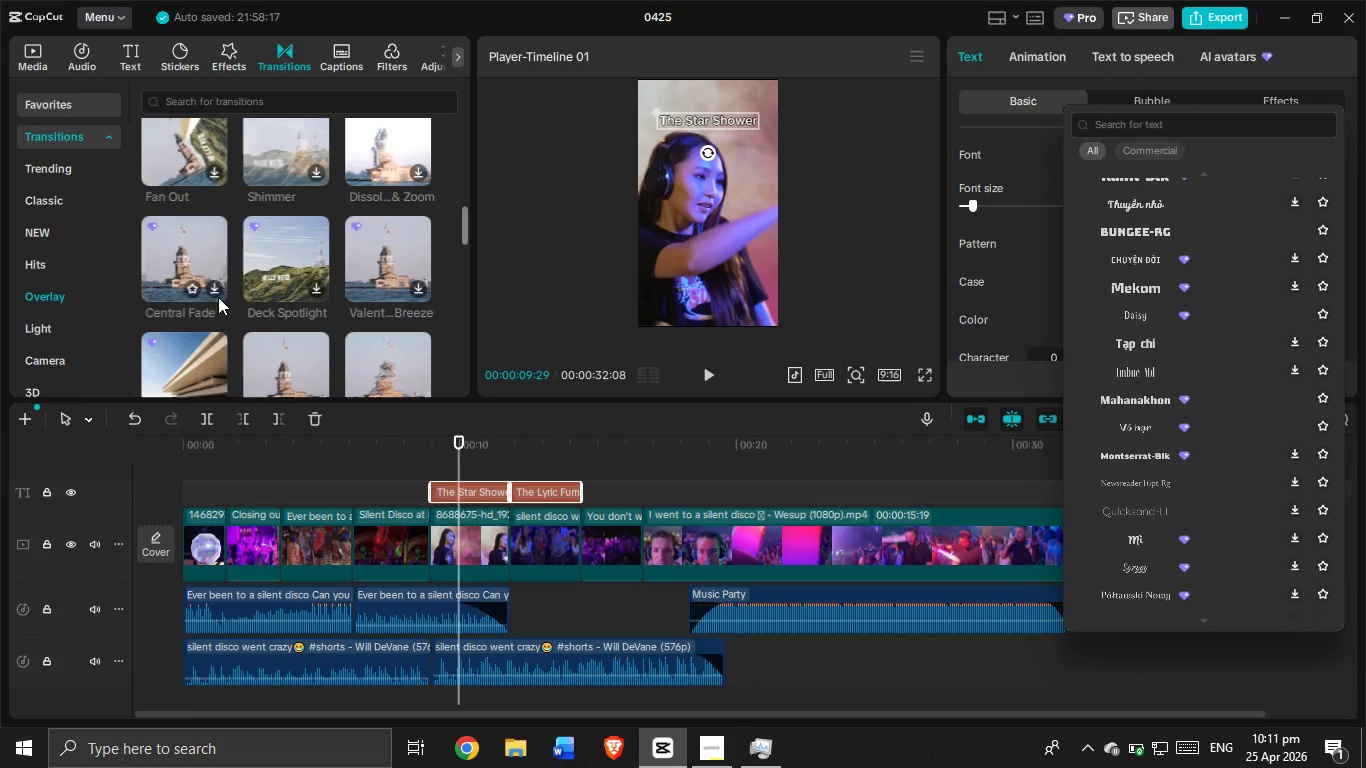 
left_click([1127, 231])
 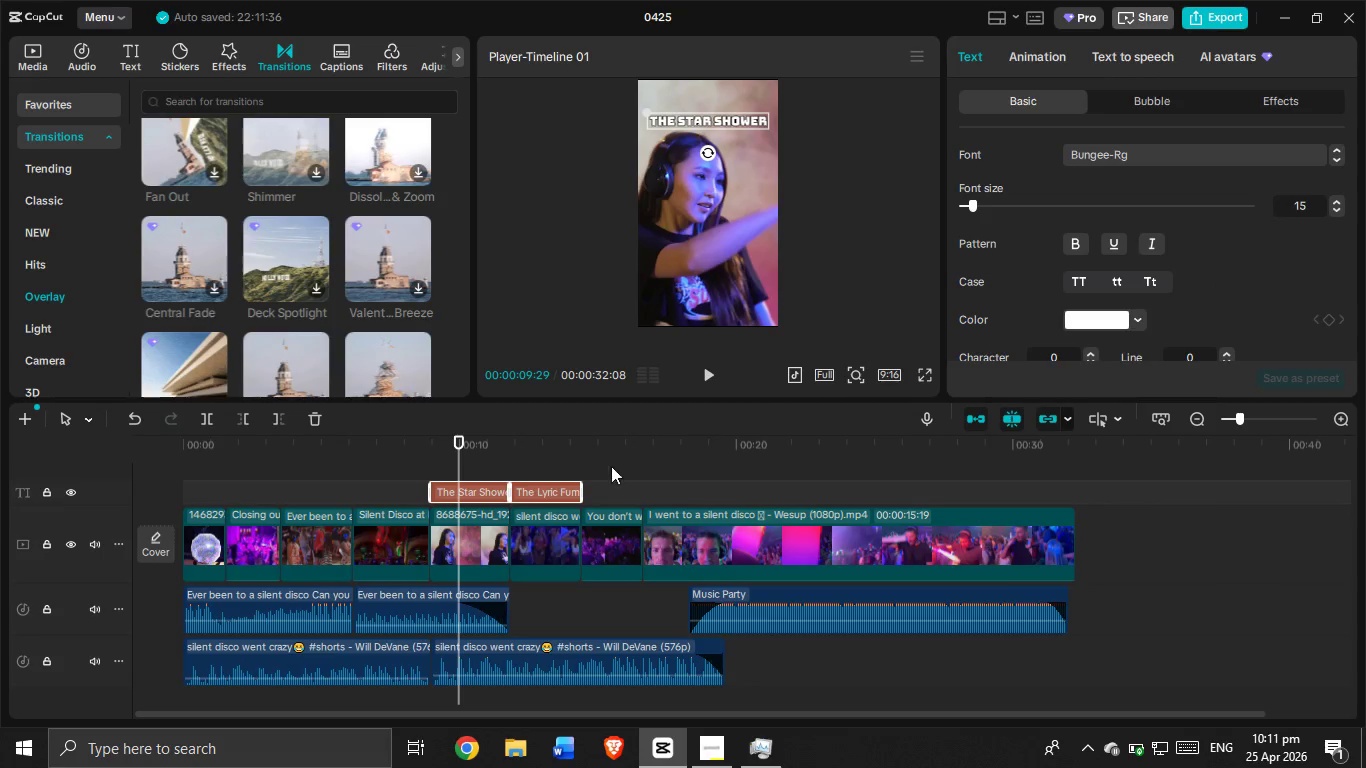 
left_click([610, 467])
 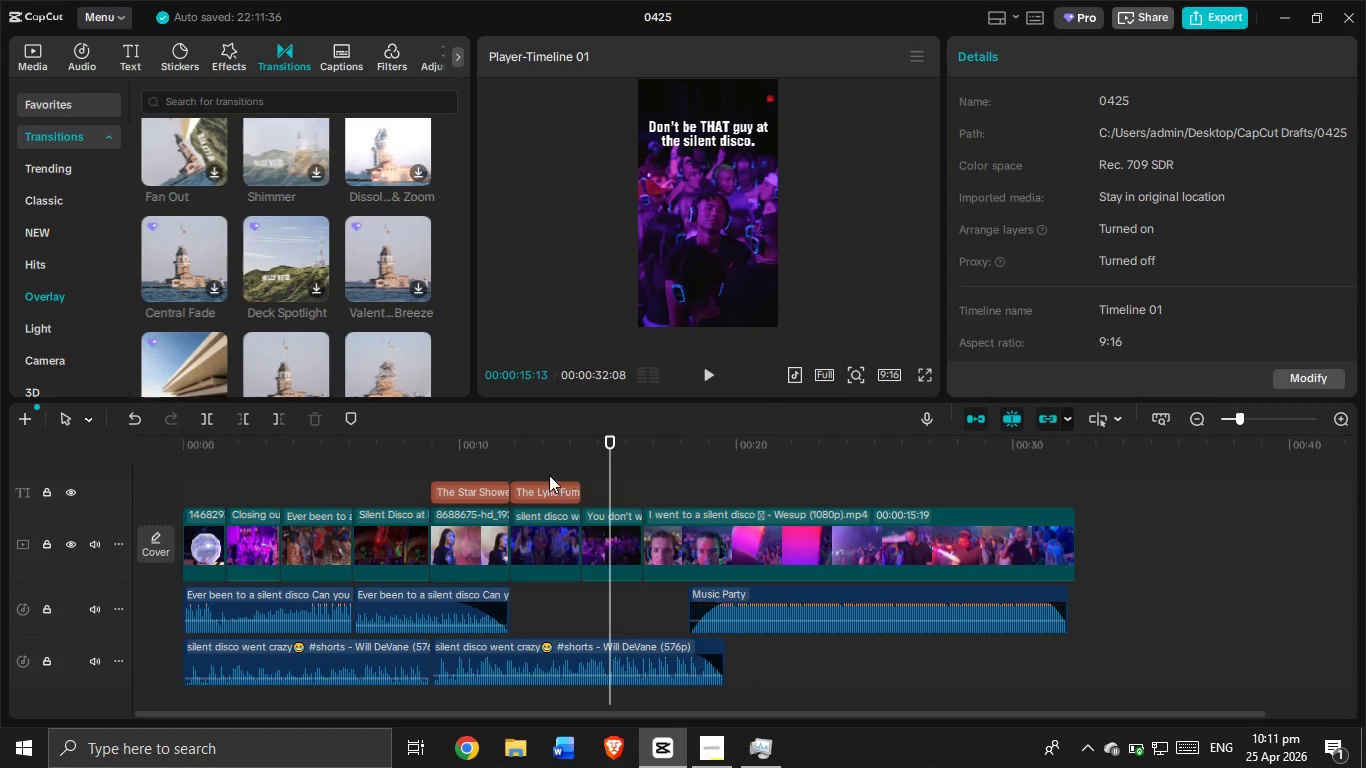 
left_click_drag(start_coordinate=[469, 468], to_coordinate=[534, 485])
 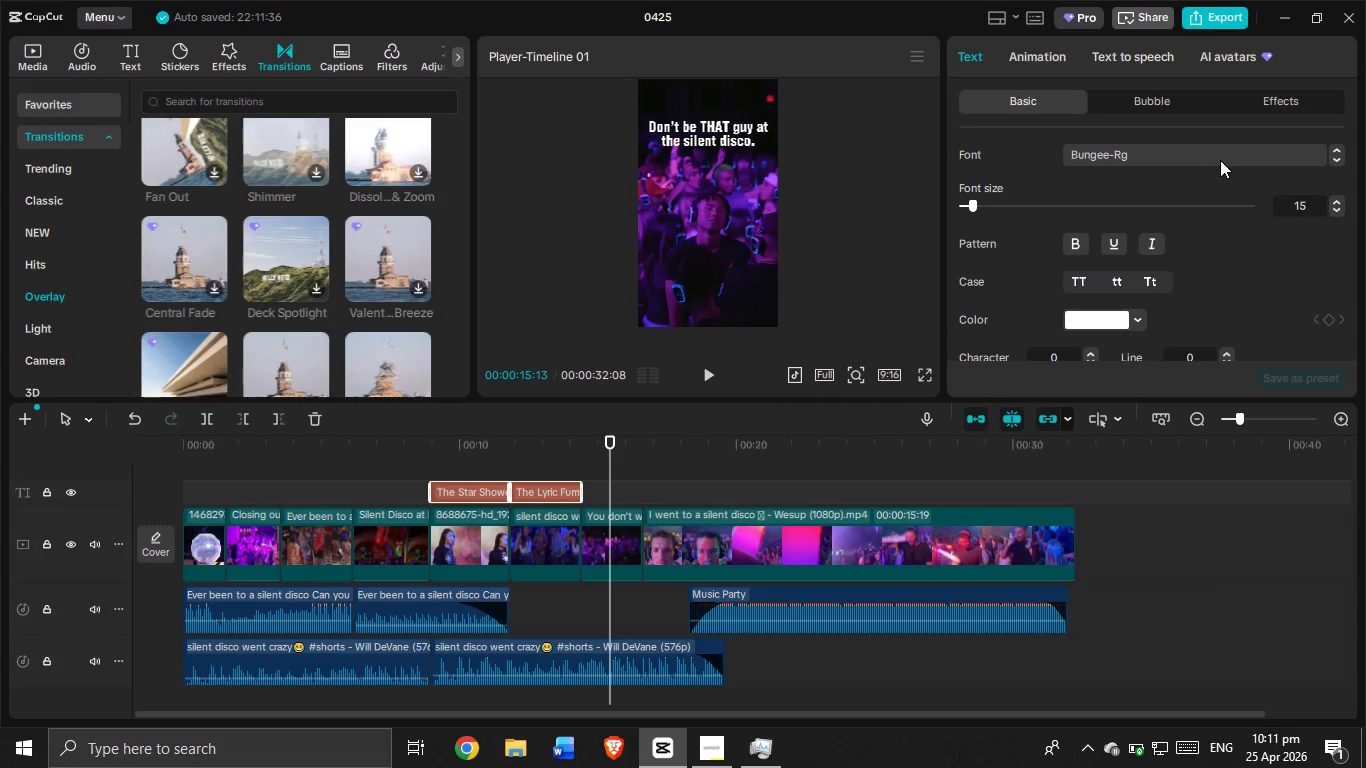 
left_click([1212, 160])
 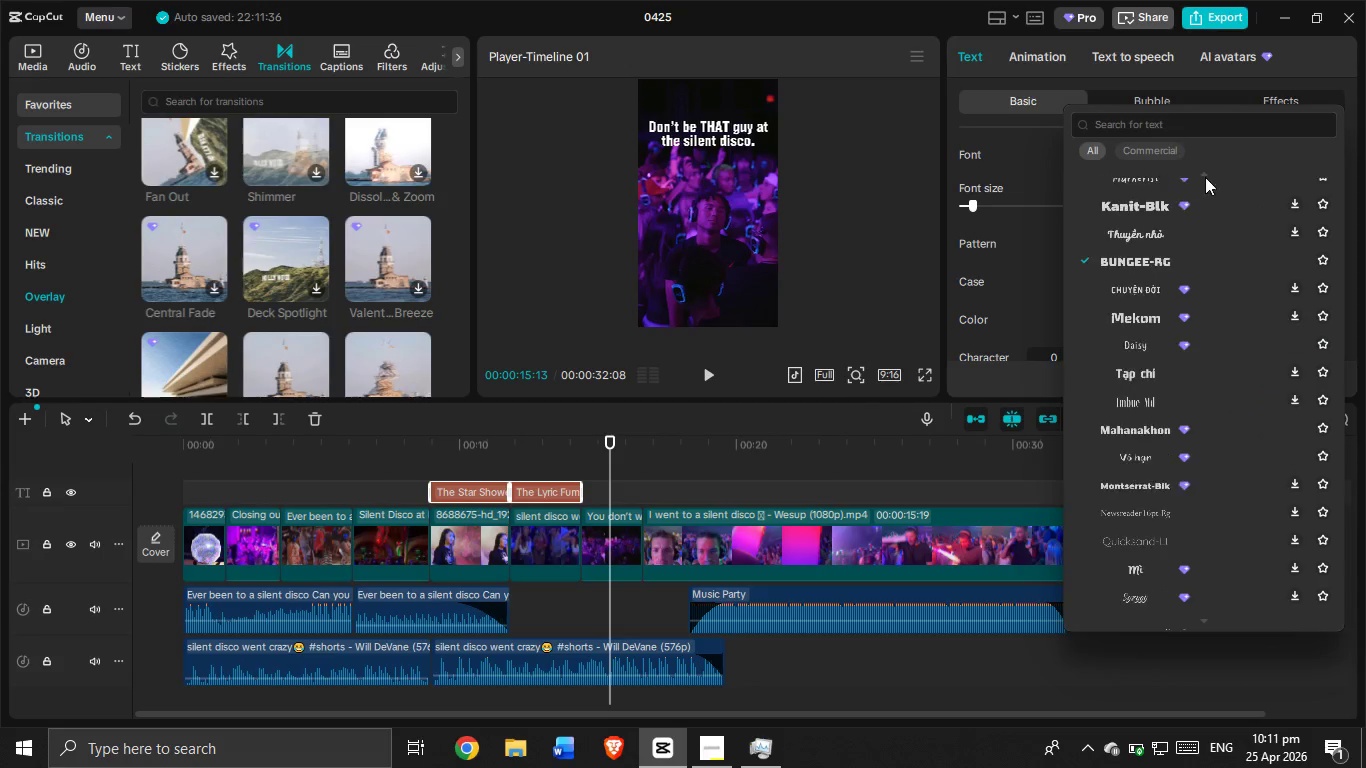 
scroll: coordinate [1133, 432], scroll_direction: down, amount: 5.0
 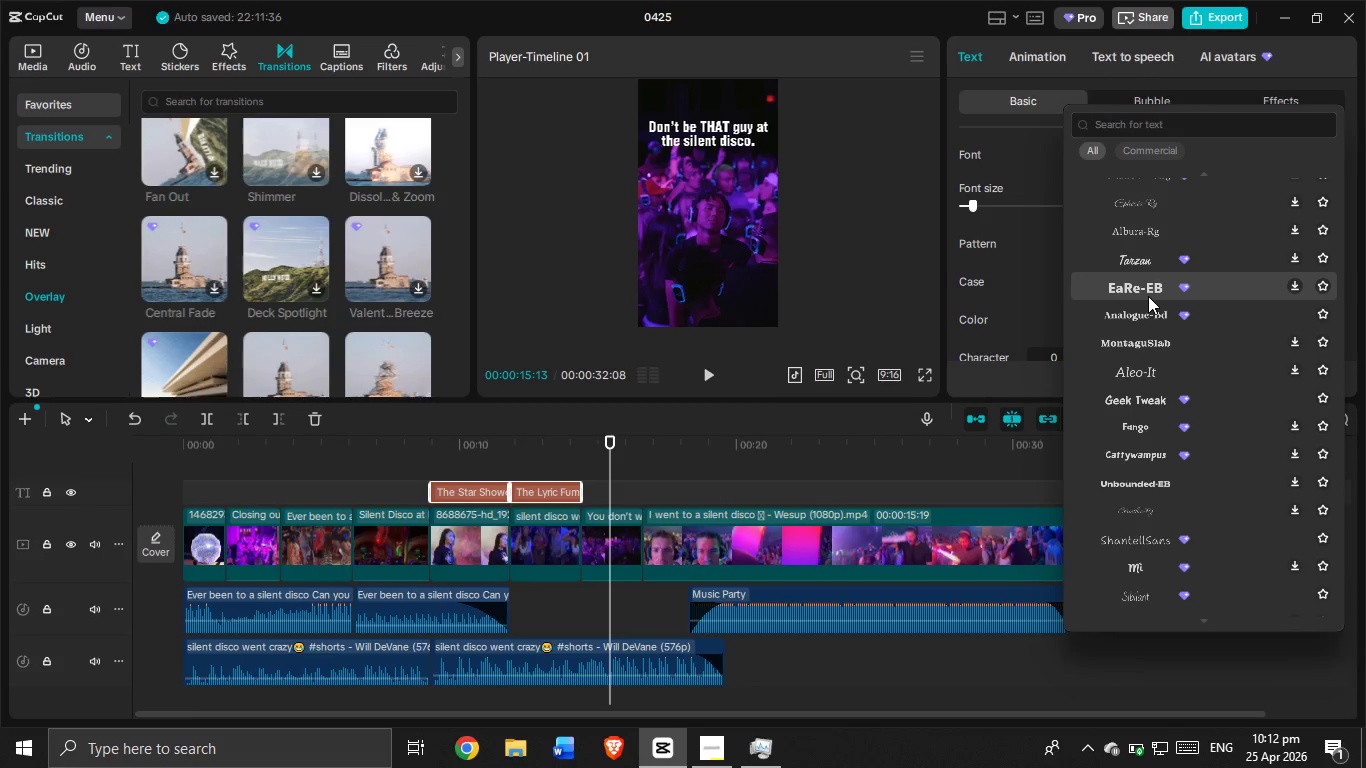 
wait(47.24)
 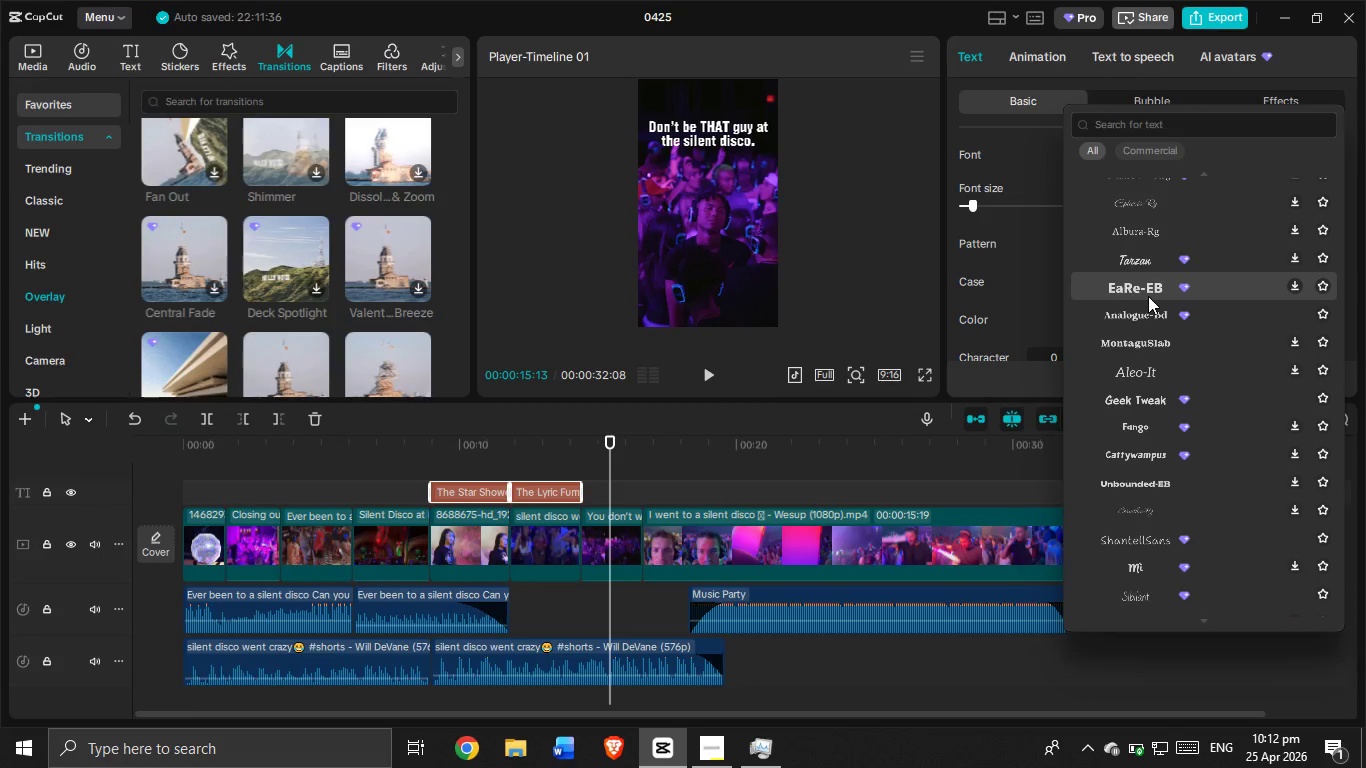 
scroll: coordinate [1148, 296], scroll_direction: down, amount: 1.0
 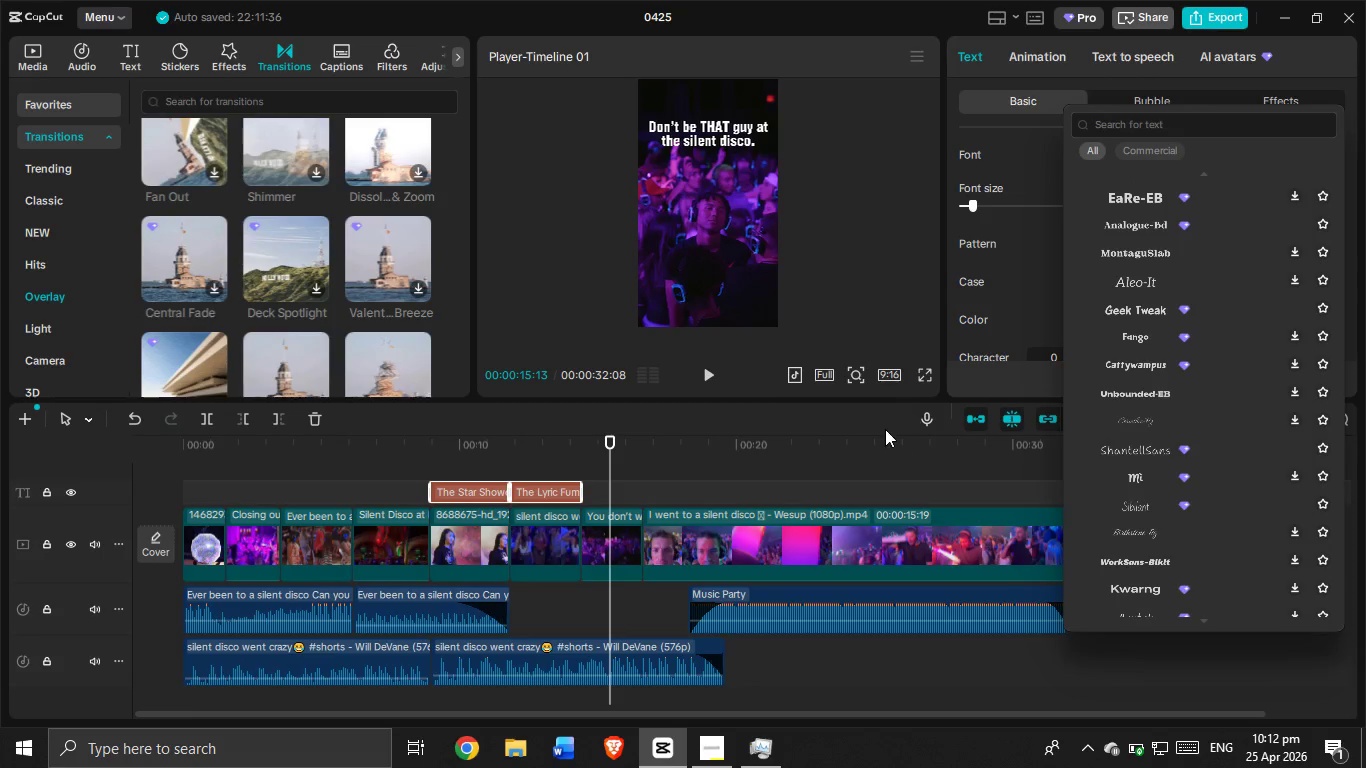 
left_click([838, 442])
 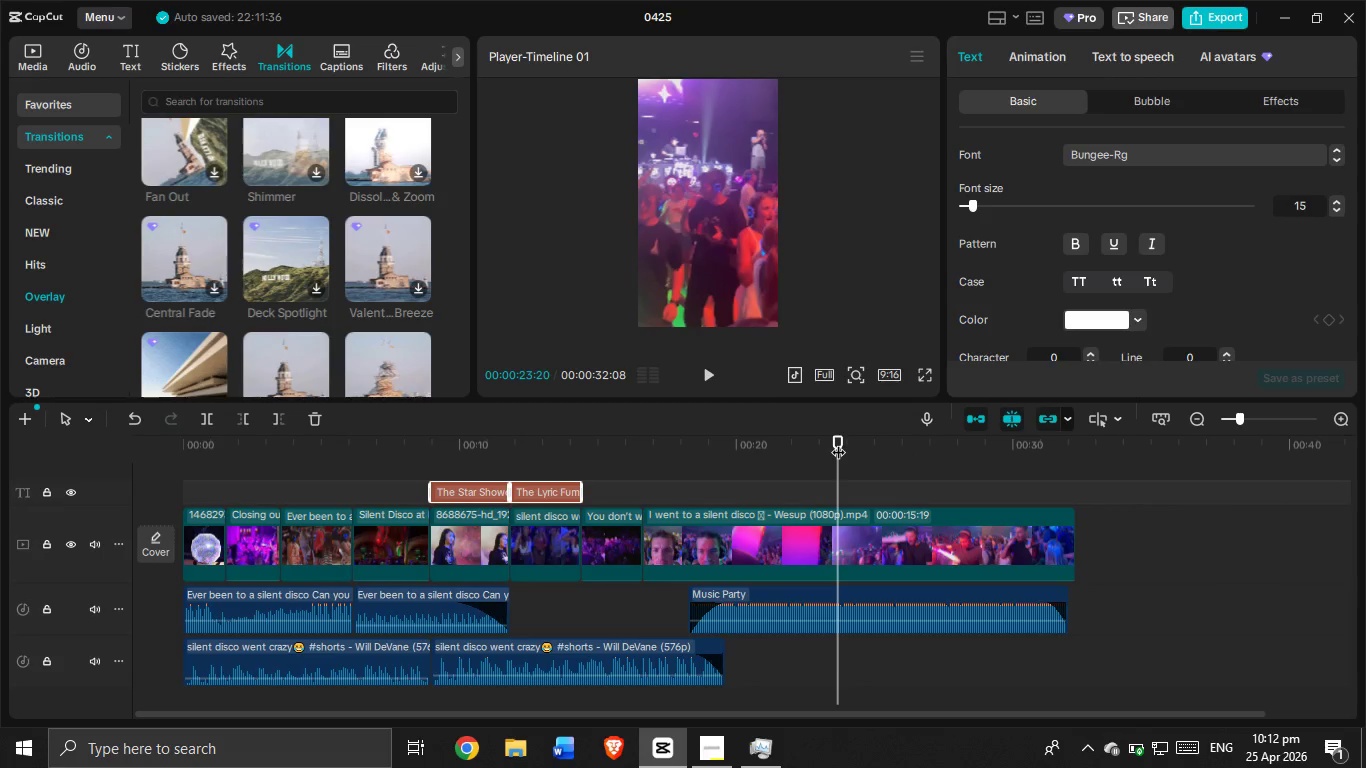 
left_click_drag(start_coordinate=[838, 442], to_coordinate=[436, 457])
 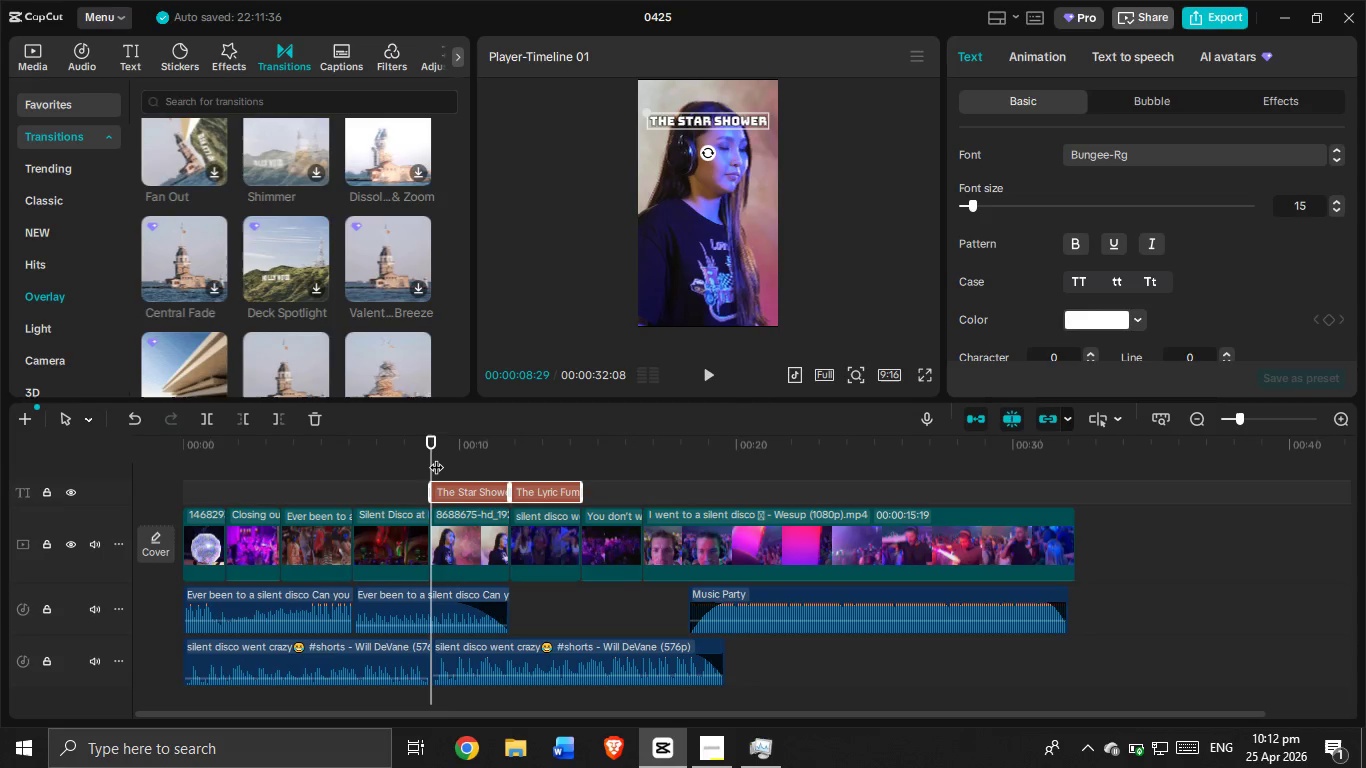 
wait(23.8)
 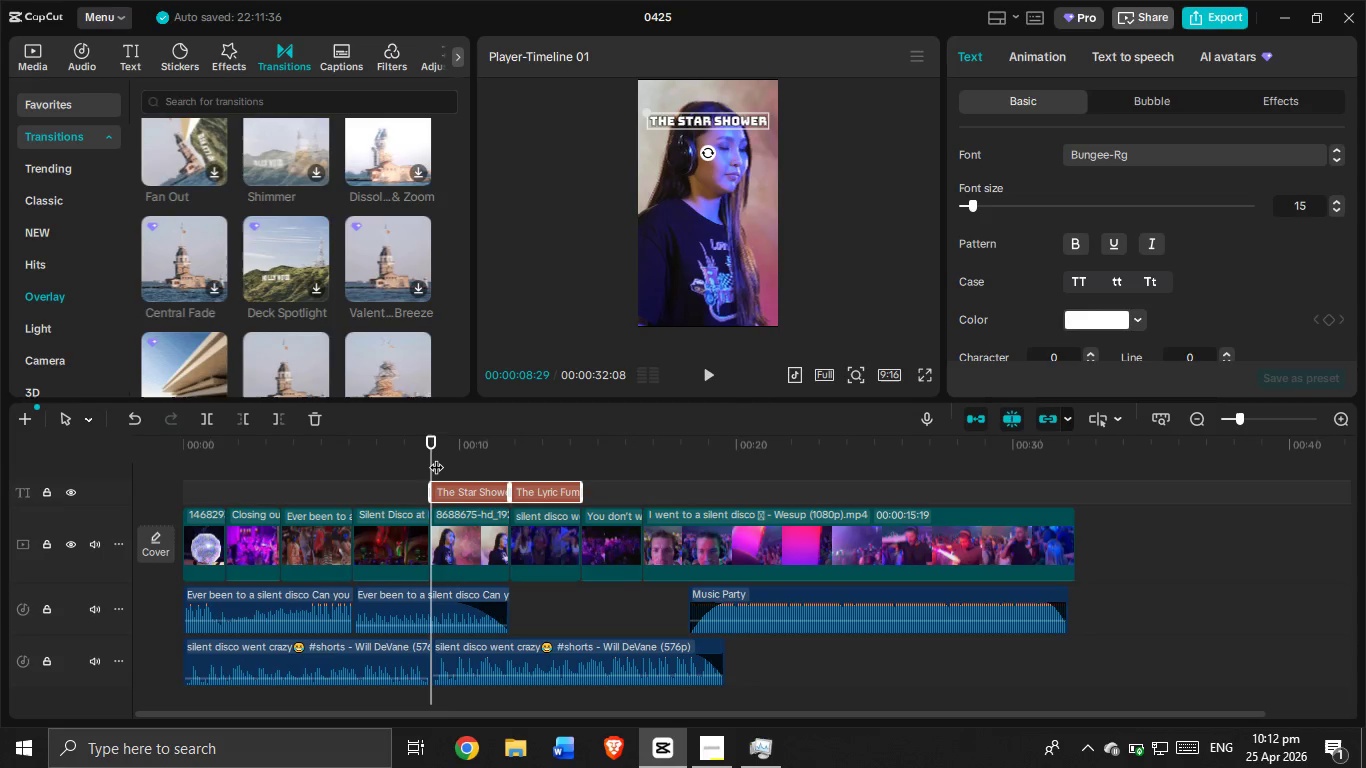 
scroll: coordinate [406, 258], scroll_direction: down, amount: 5.0
 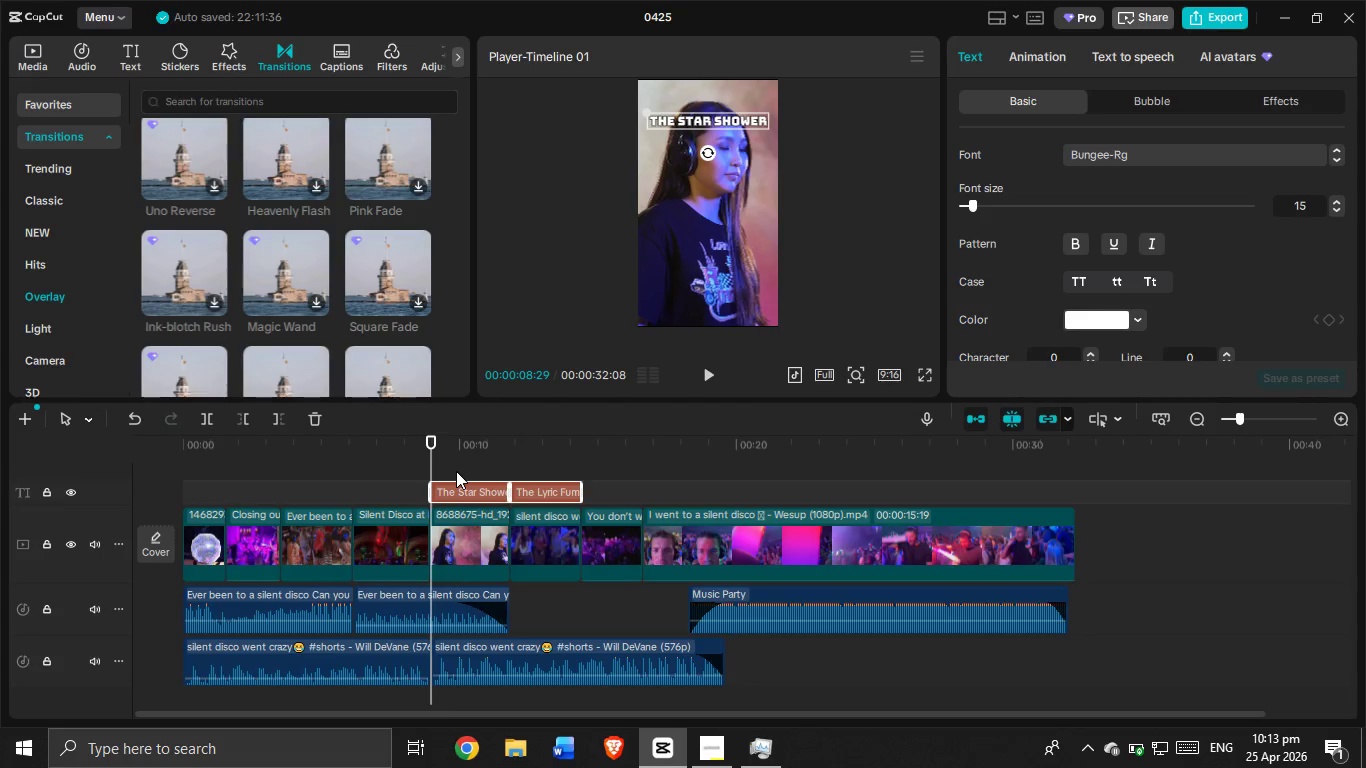 
wait(21.62)
 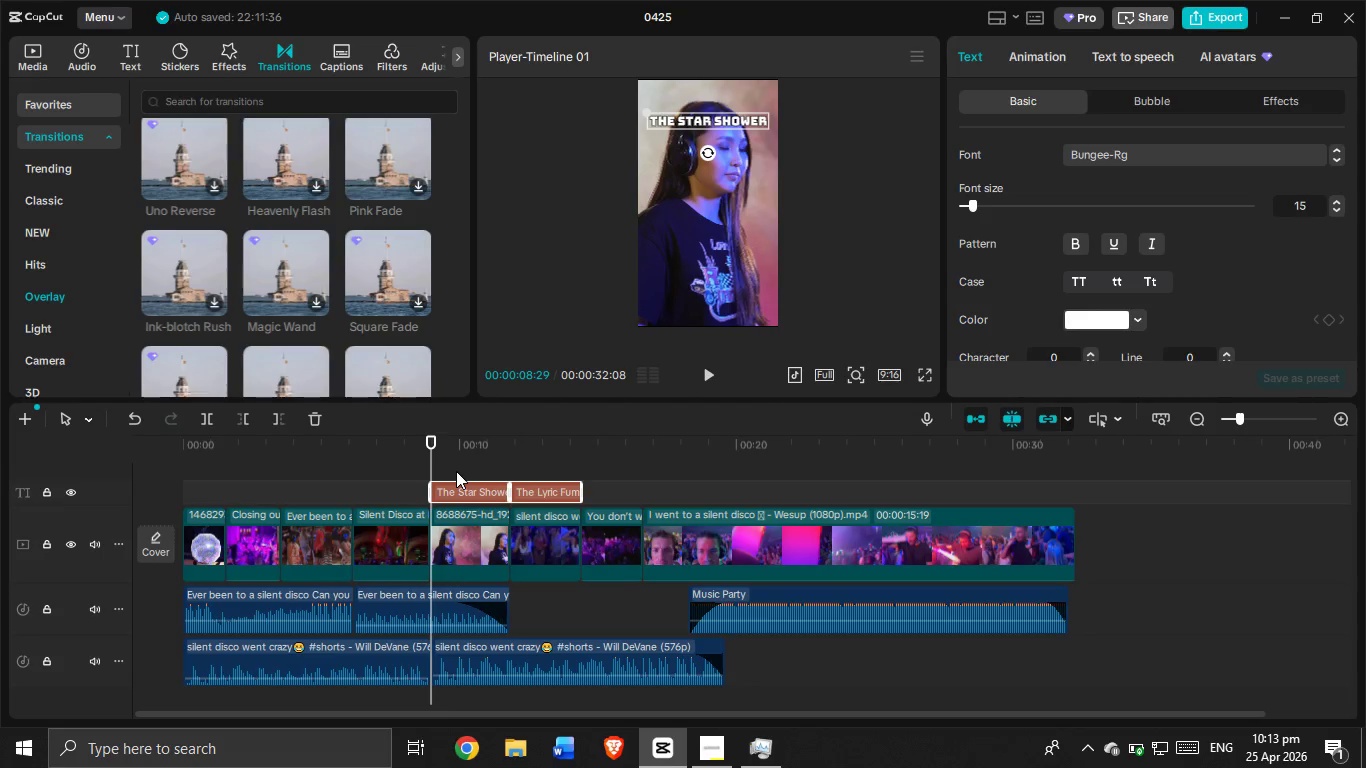 
left_click_drag(start_coordinate=[432, 454], to_coordinate=[169, 478])
 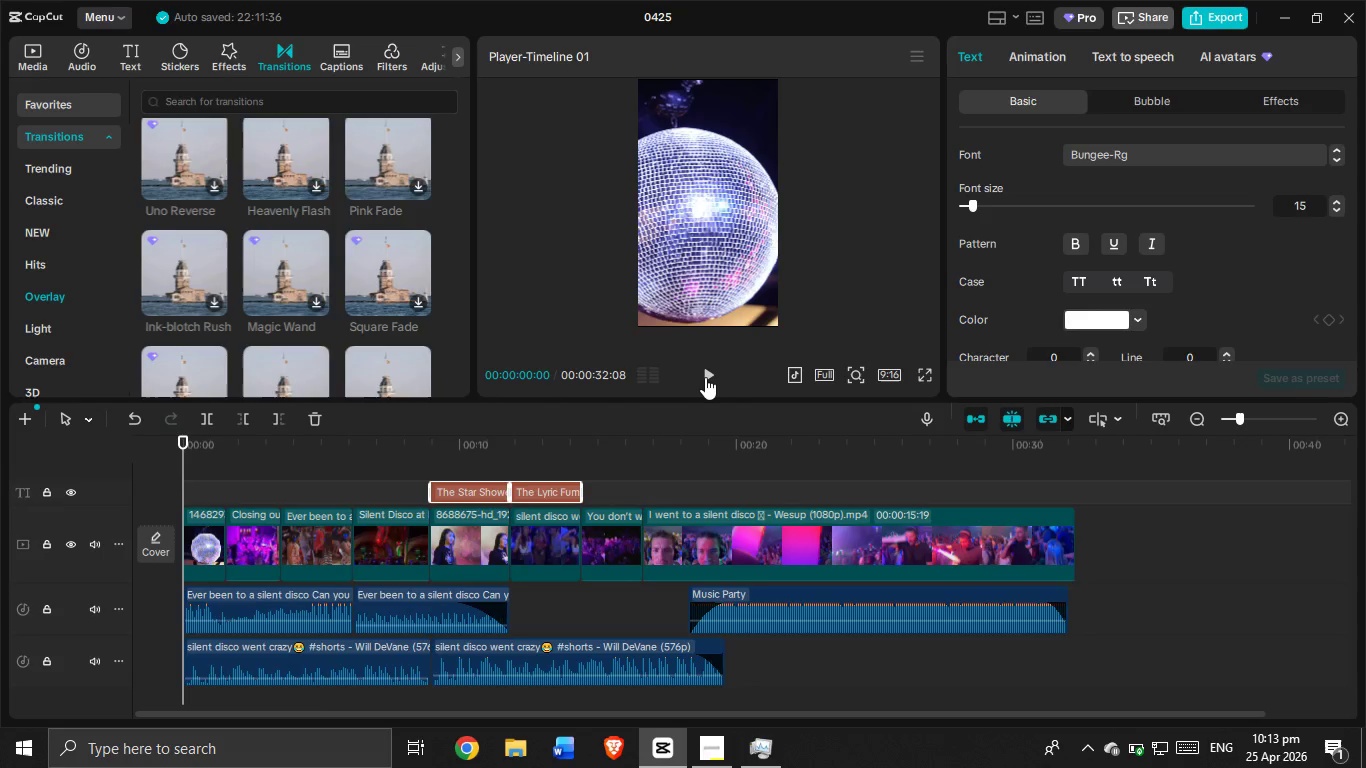 
wait(22.61)
 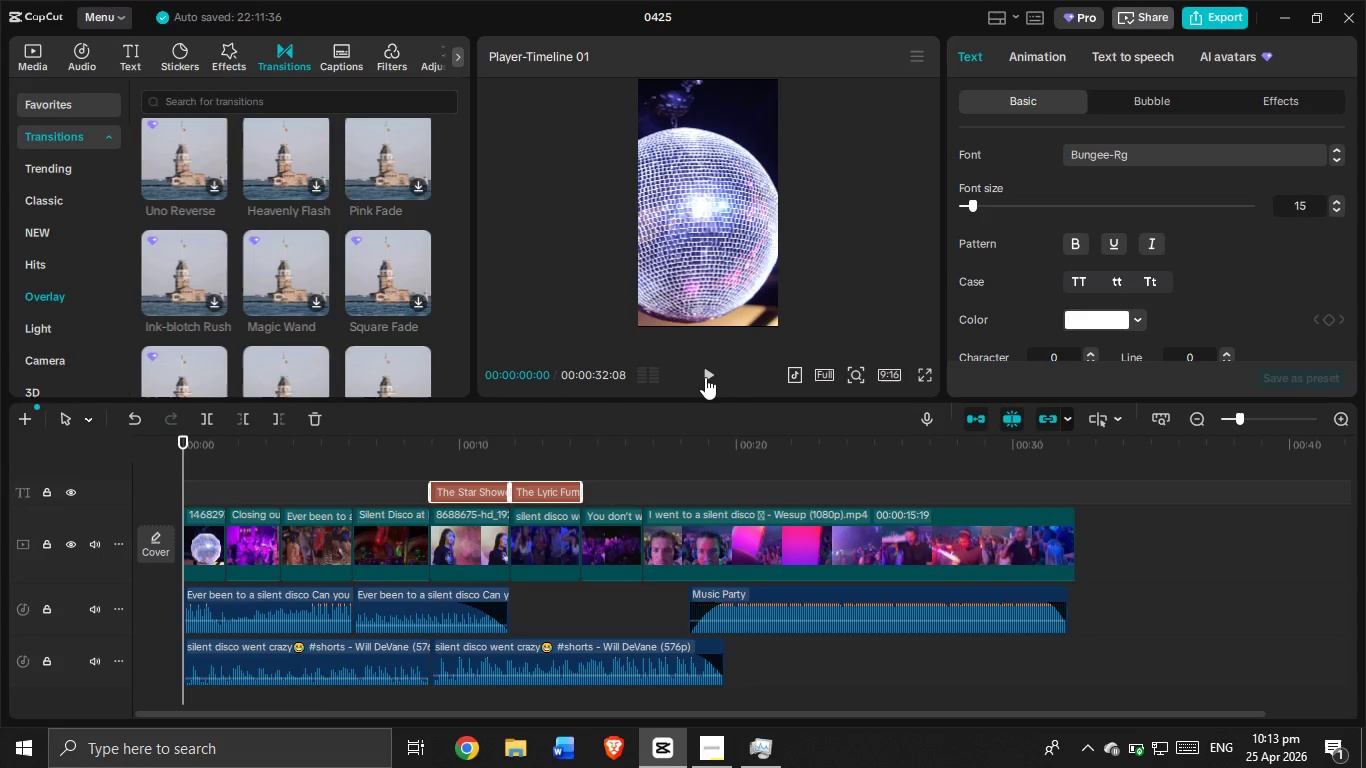 
left_click([430, 443])
 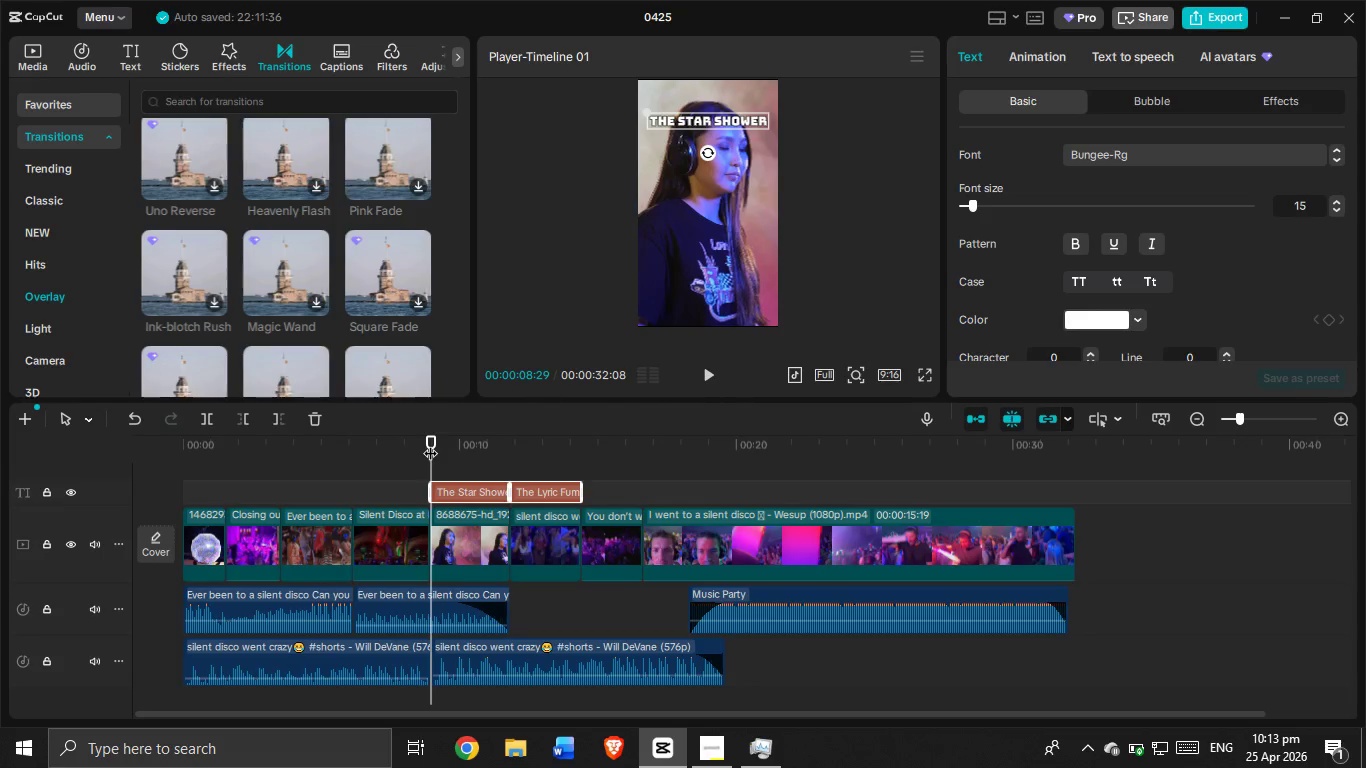 
left_click_drag(start_coordinate=[430, 443], to_coordinate=[356, 457])
 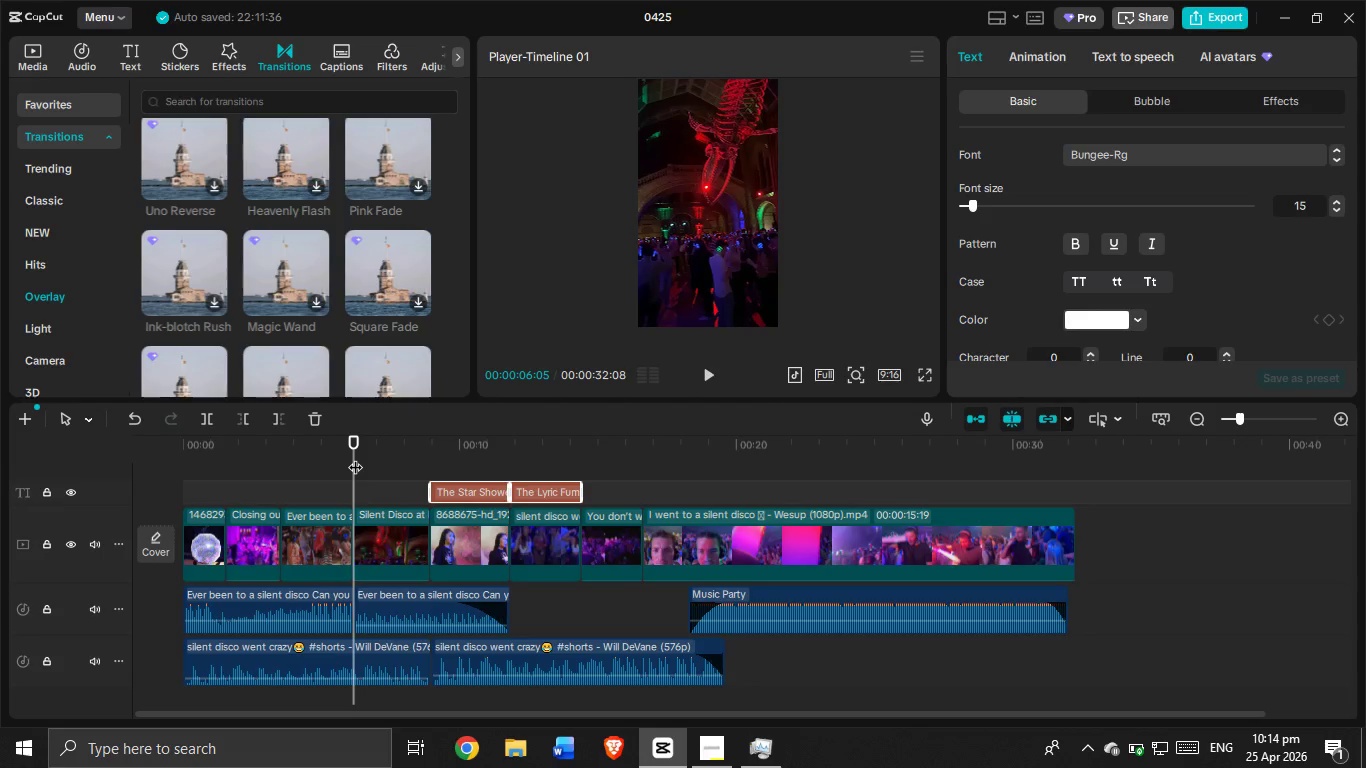 
wait(11.61)
 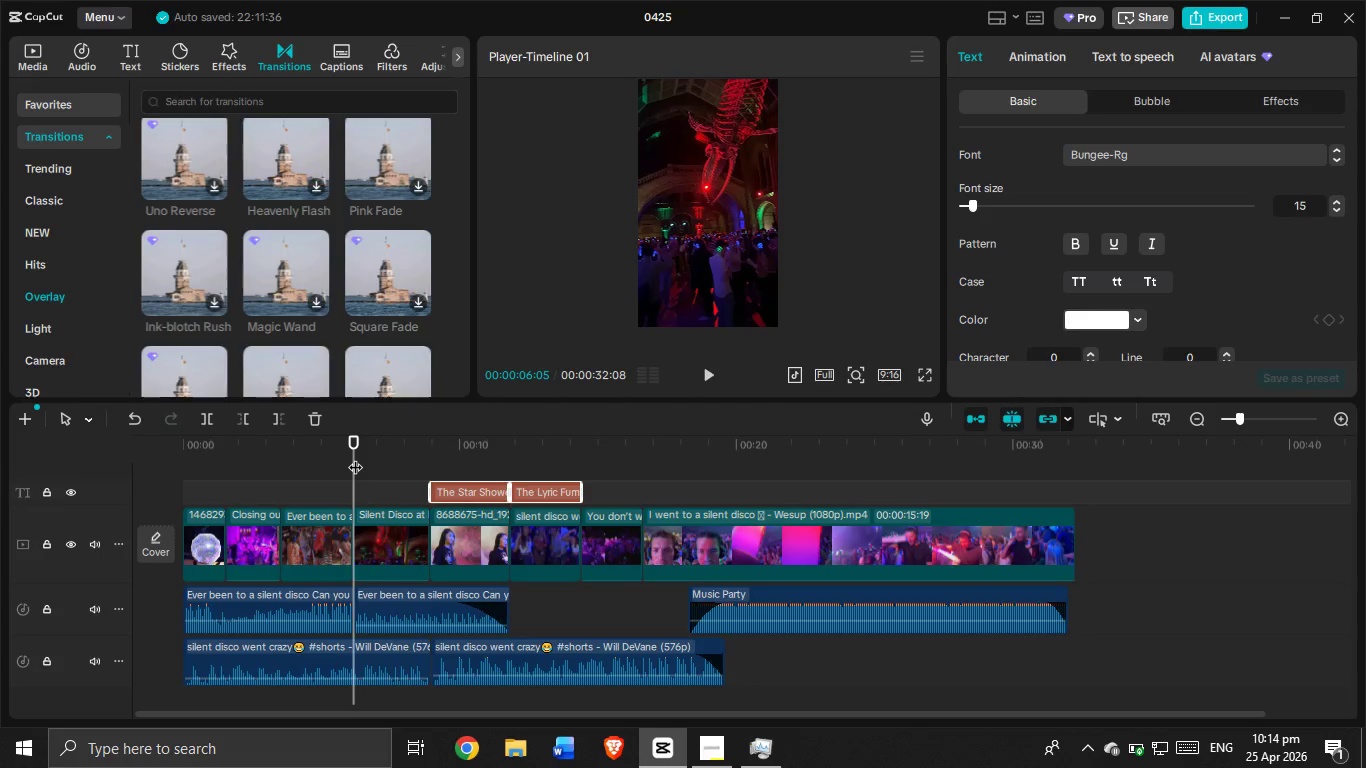 
left_click_drag(start_coordinate=[357, 463], to_coordinate=[425, 501])
 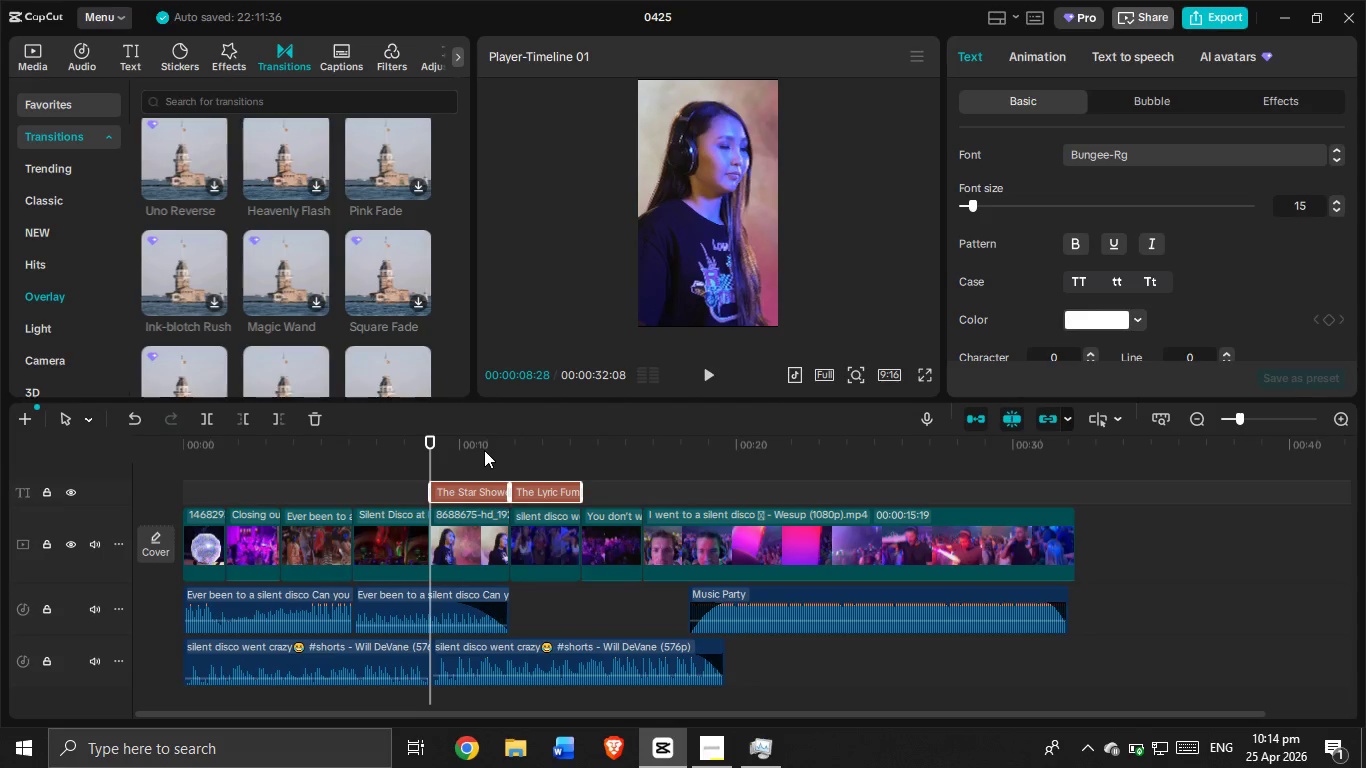 
wait(29.48)
 